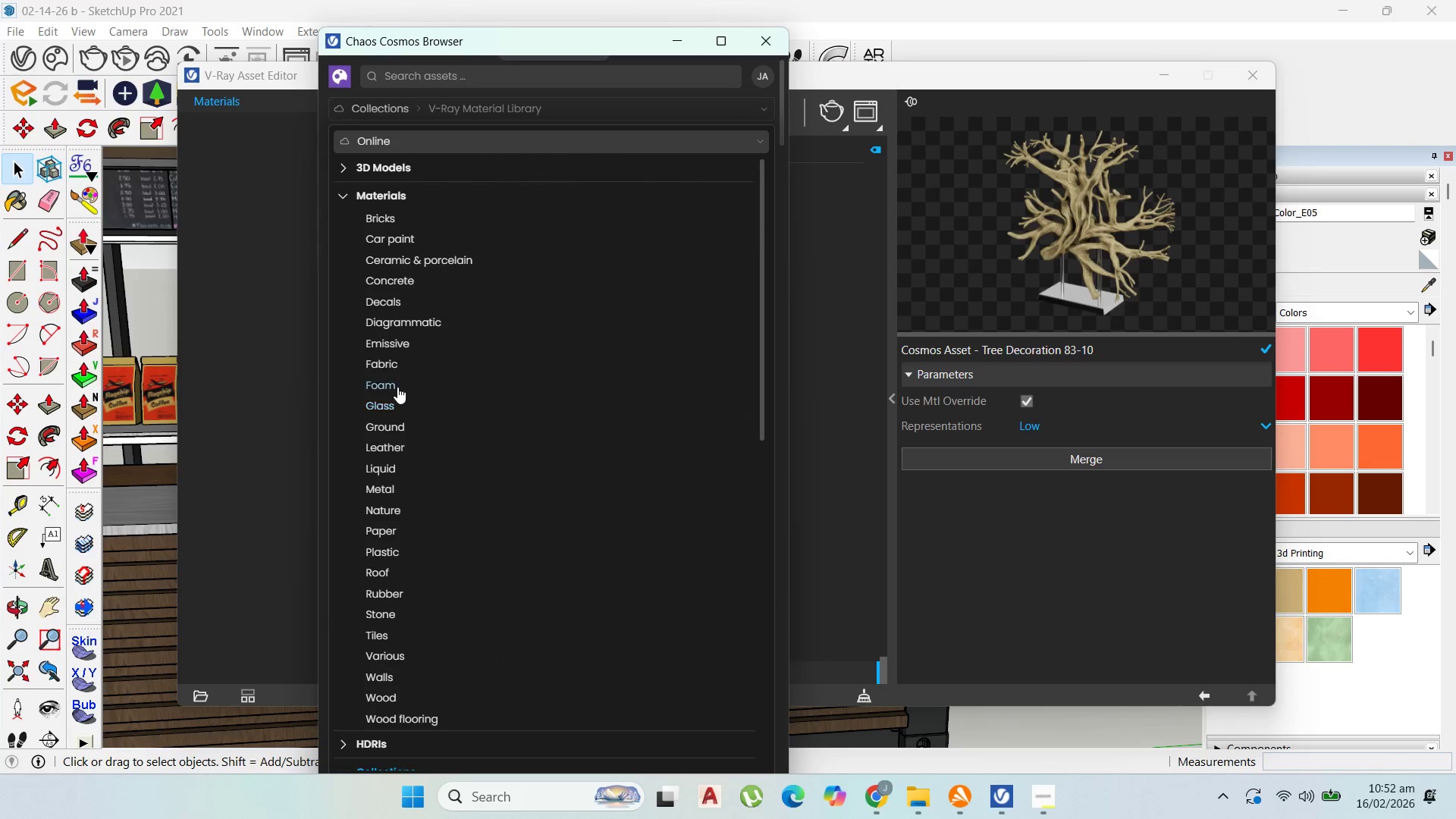 
wait(5.31)
 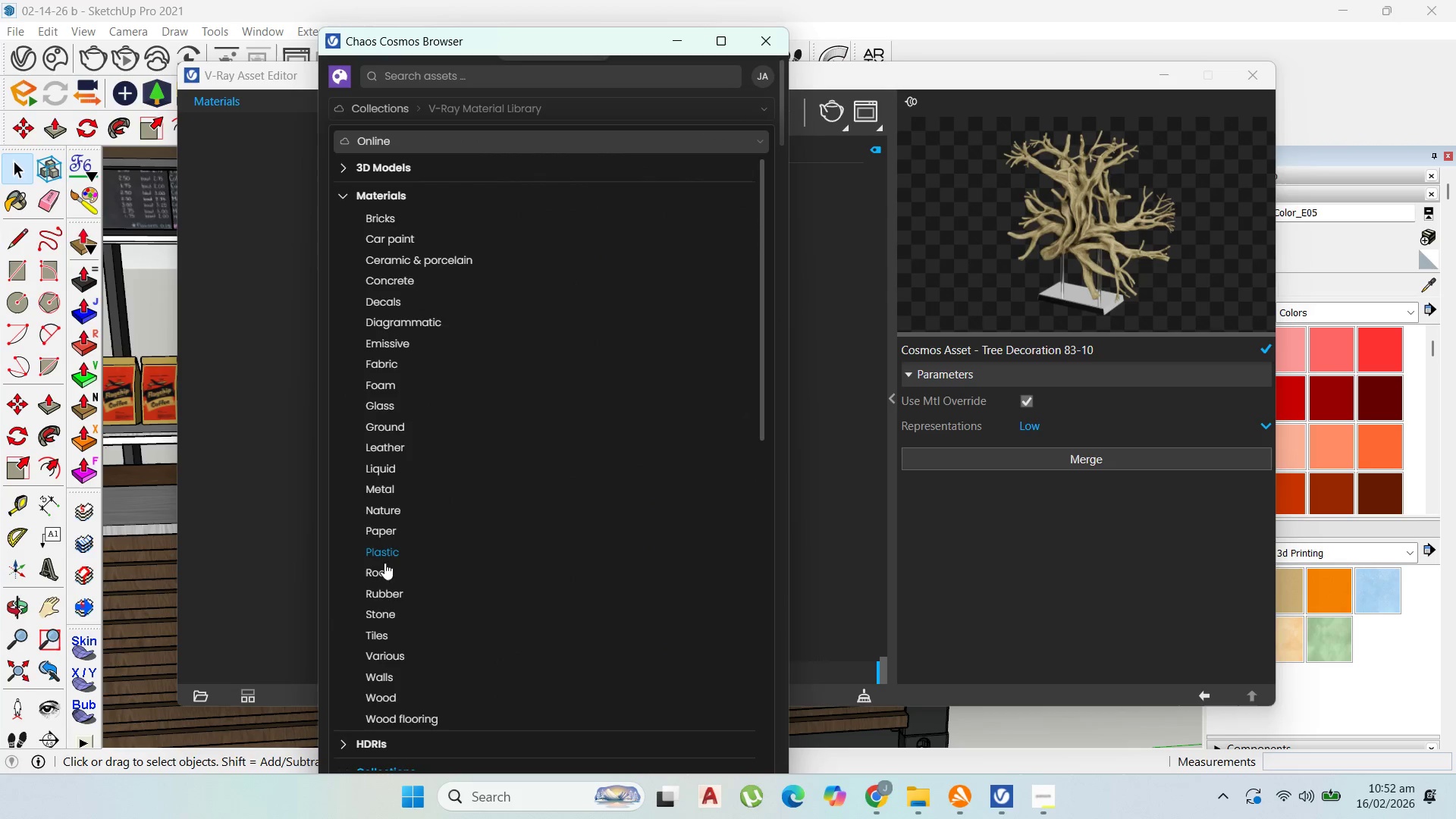 
scroll: coordinate [402, 488], scroll_direction: down, amount: 1.0
 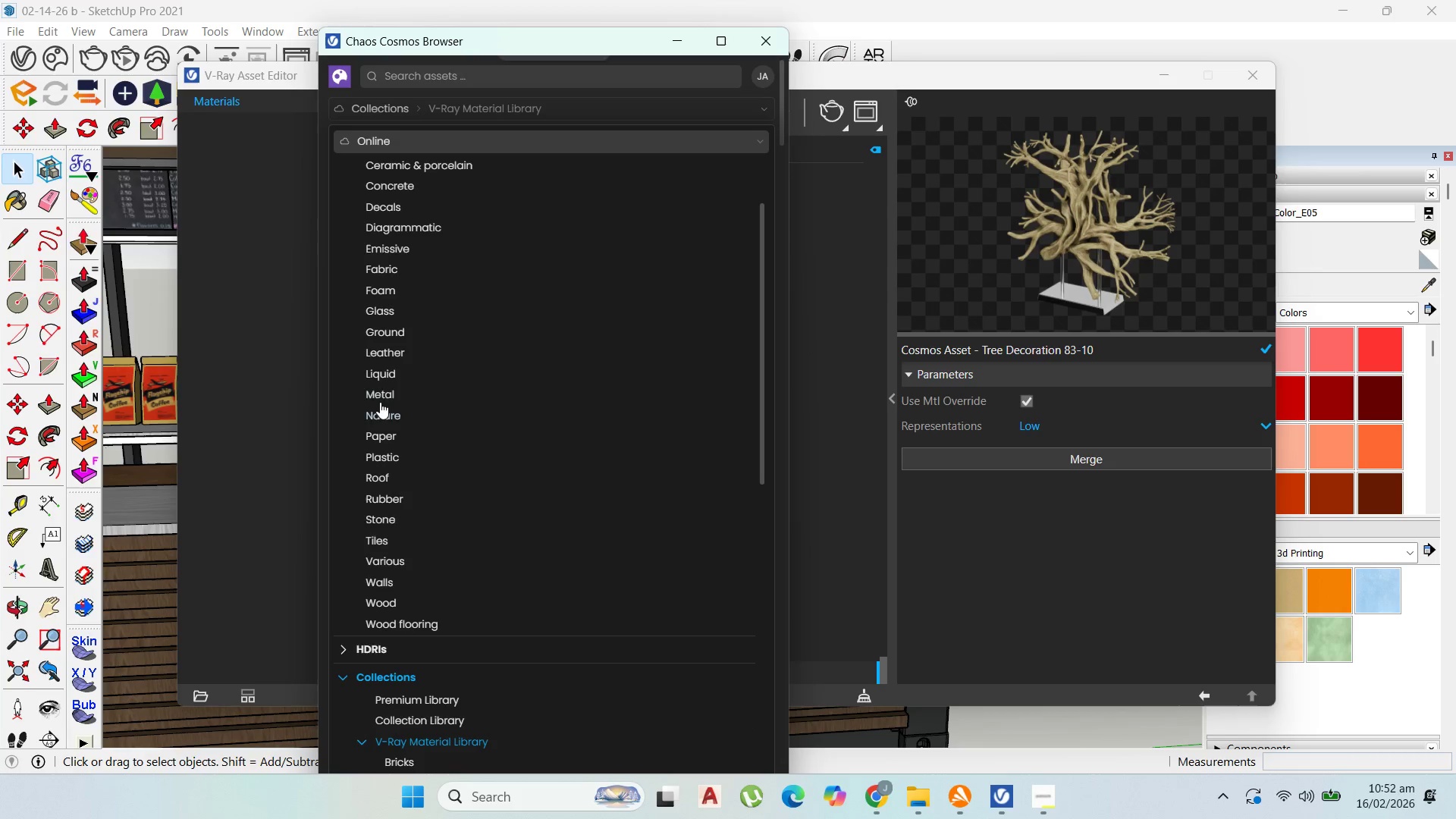 
left_click([381, 393])
 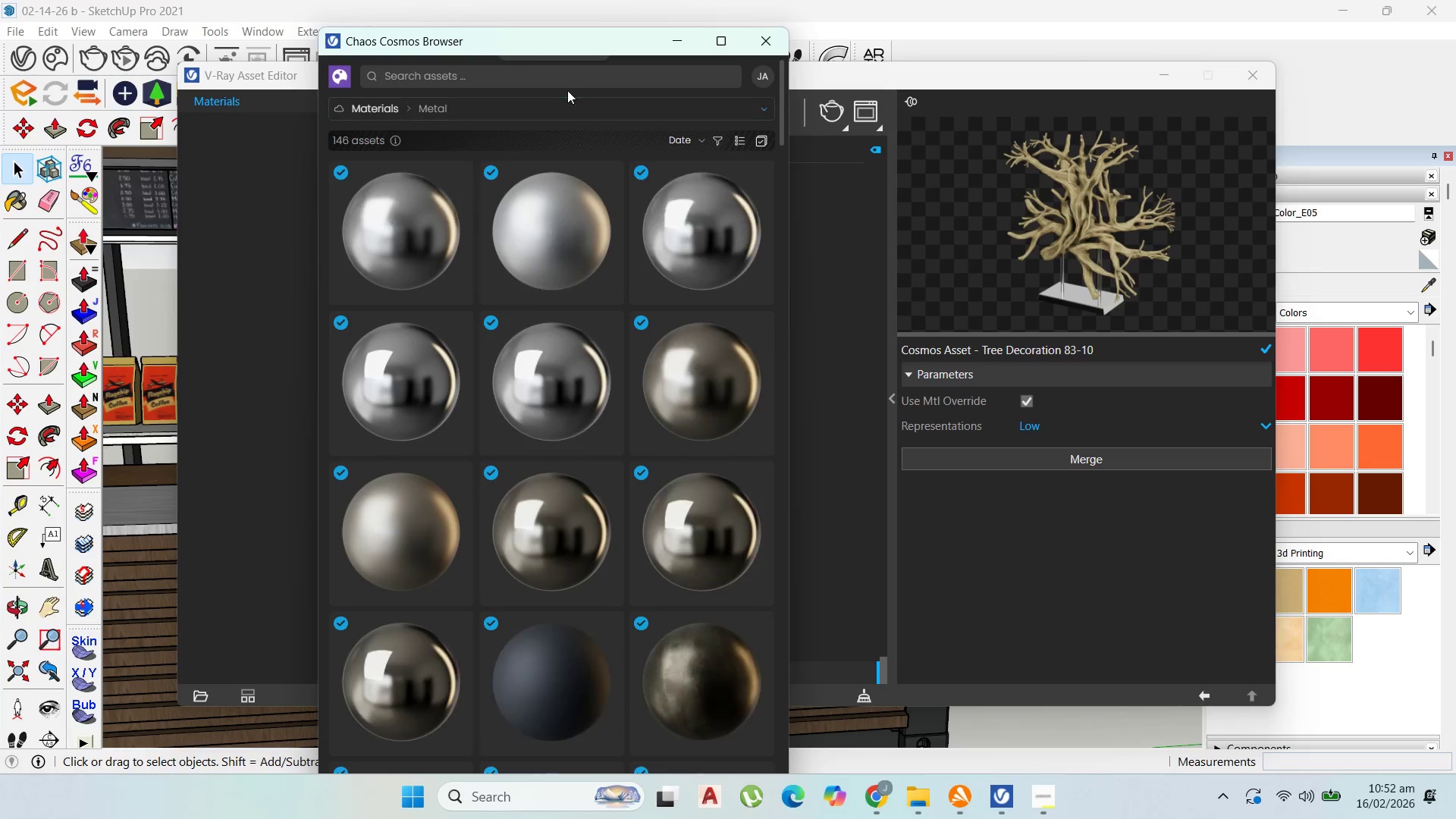 
scroll: coordinate [585, 303], scroll_direction: down, amount: 4.0
 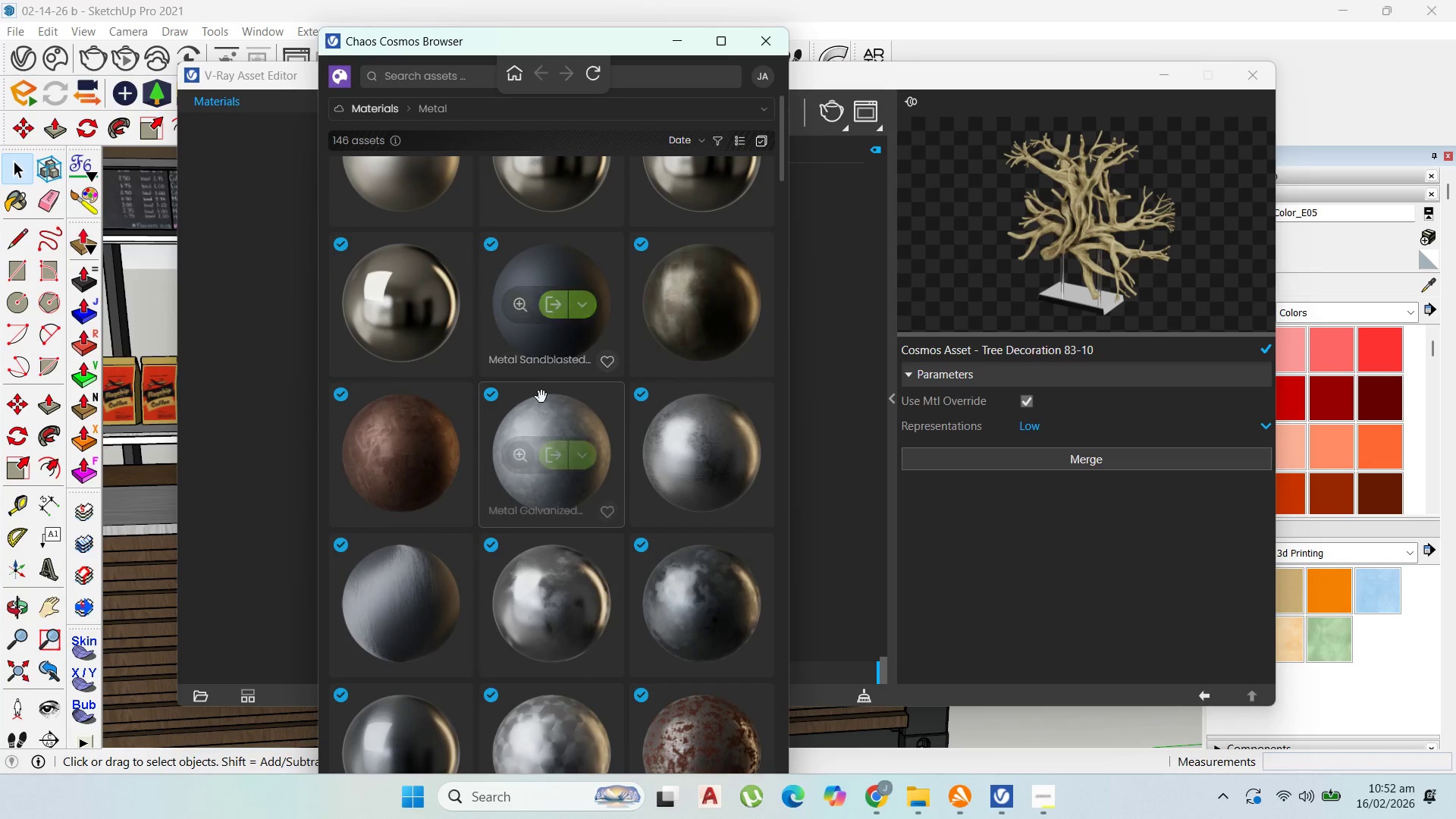 
scroll: coordinate [571, 387], scroll_direction: none, amount: 0.0
 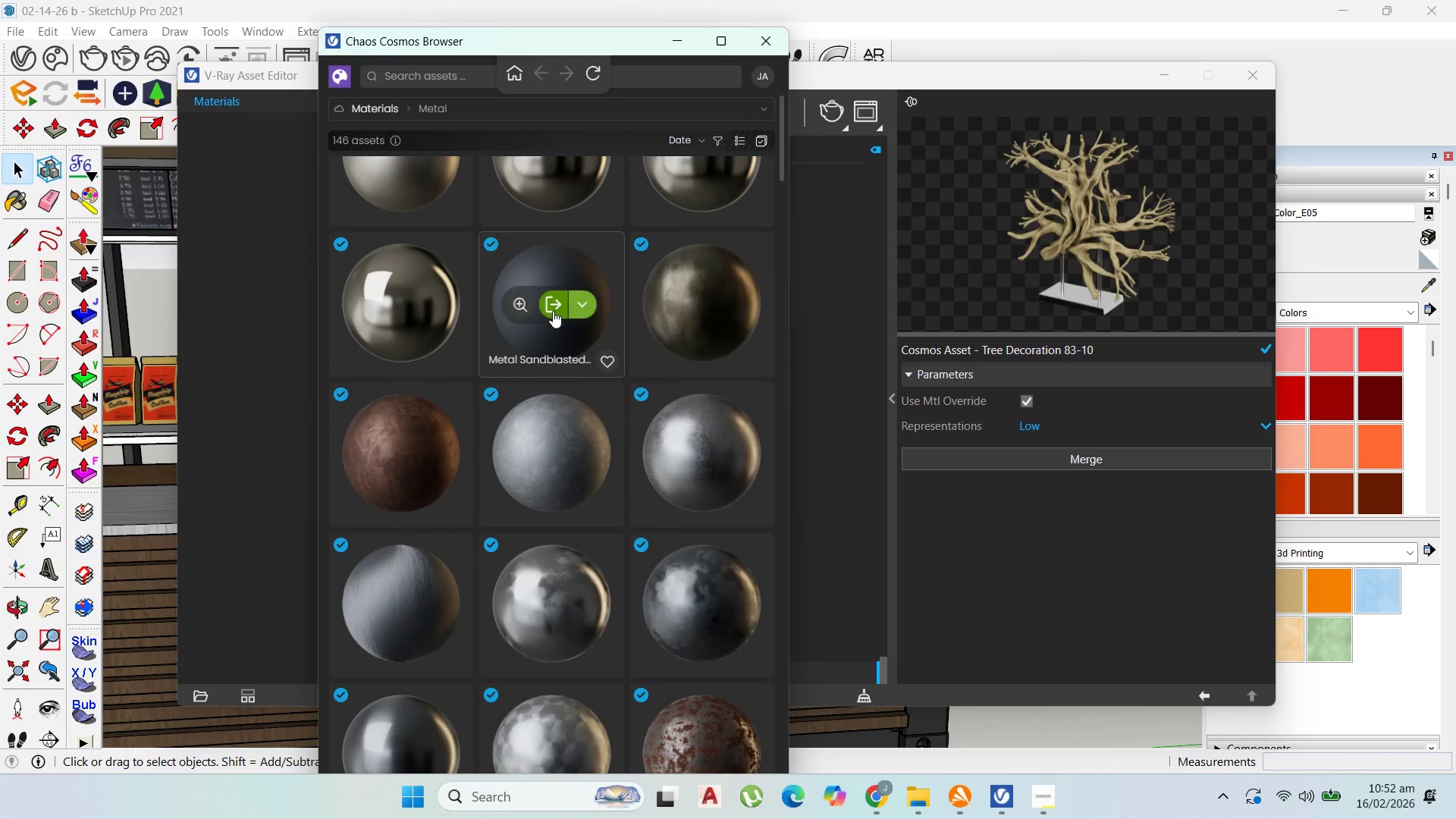 
scroll: coordinate [607, 409], scroll_direction: down, amount: 26.0
 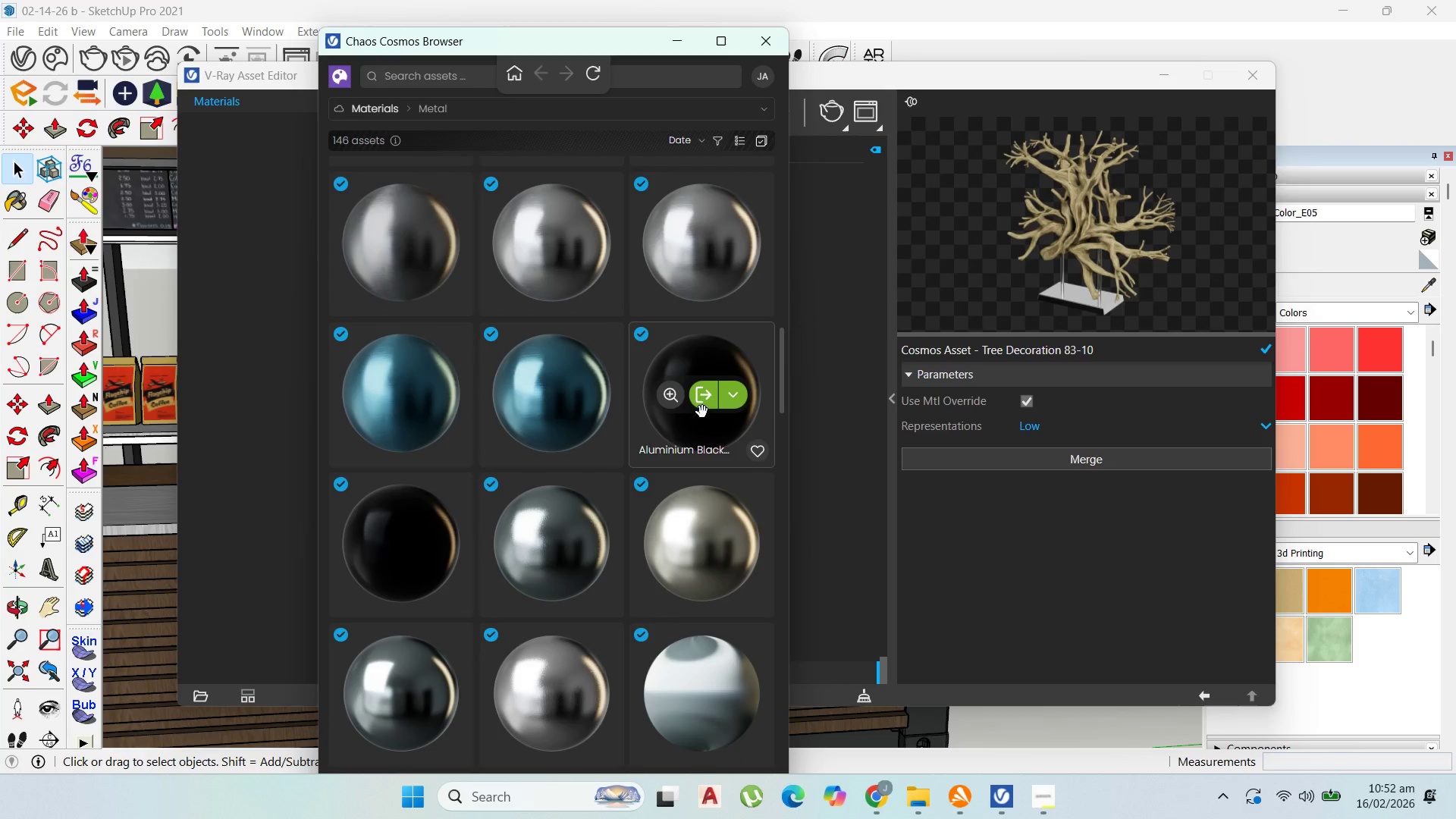 
left_click([710, 402])
 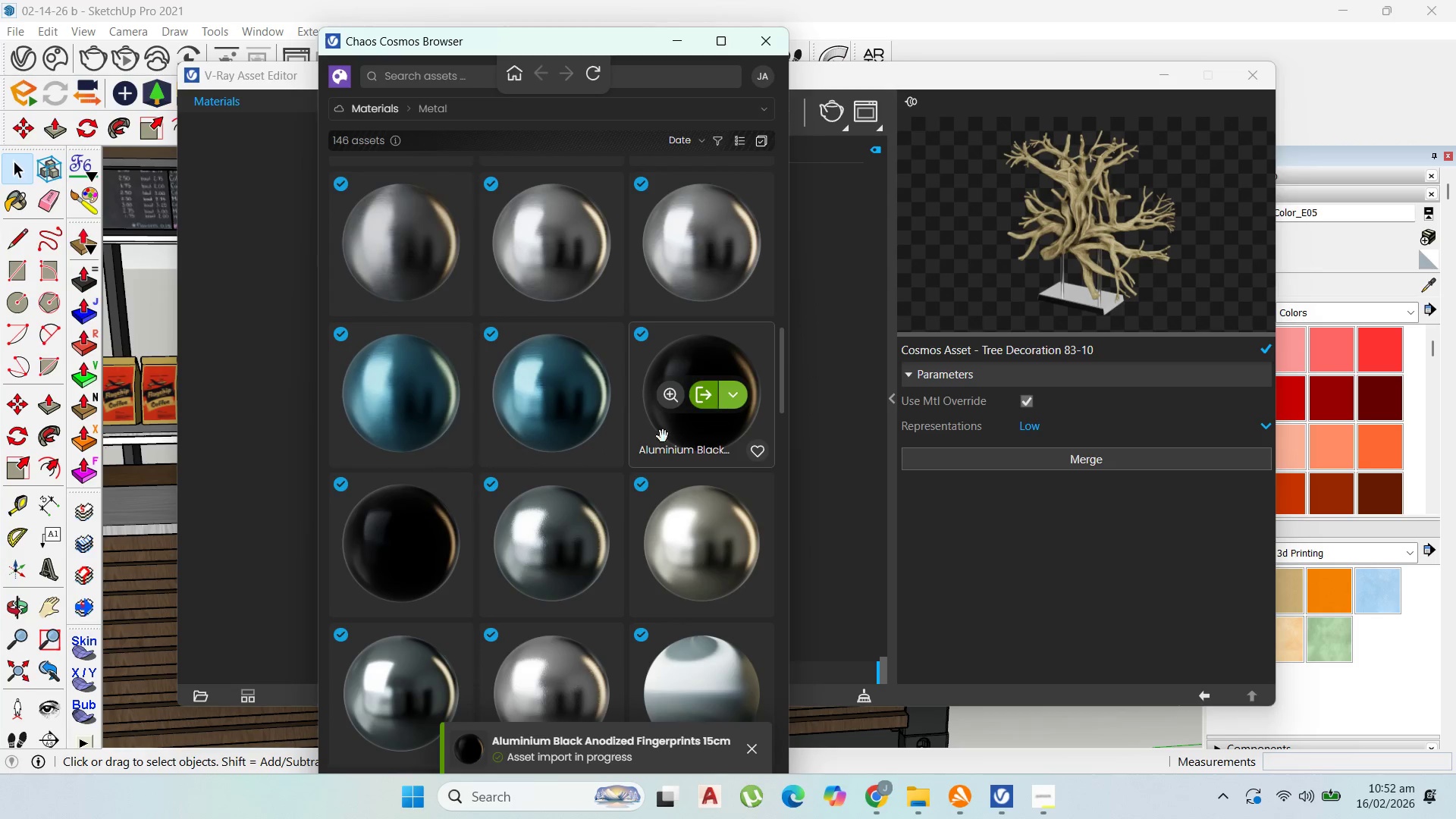 
mouse_move([437, 537])
 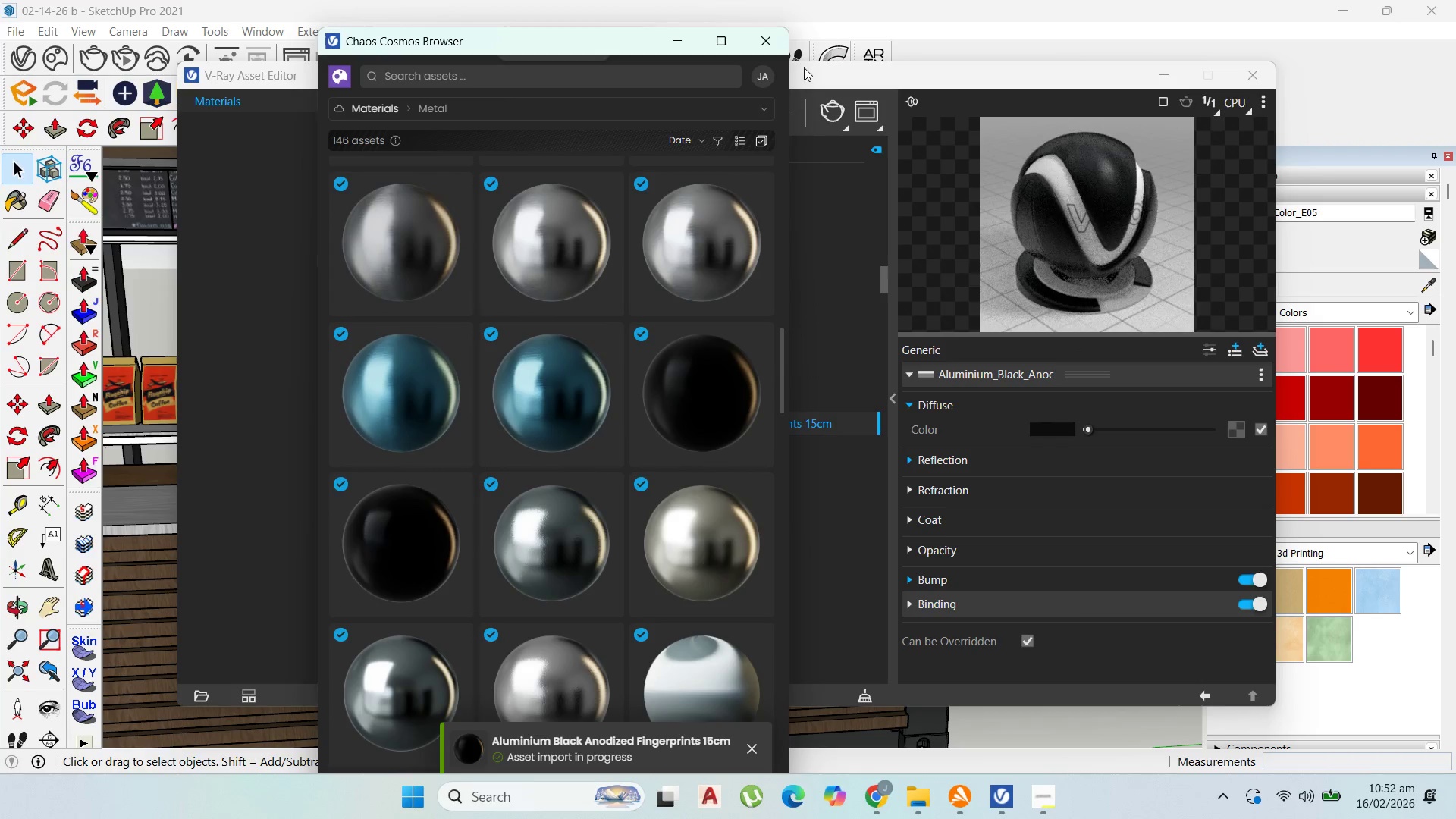 
left_click([687, 43])
 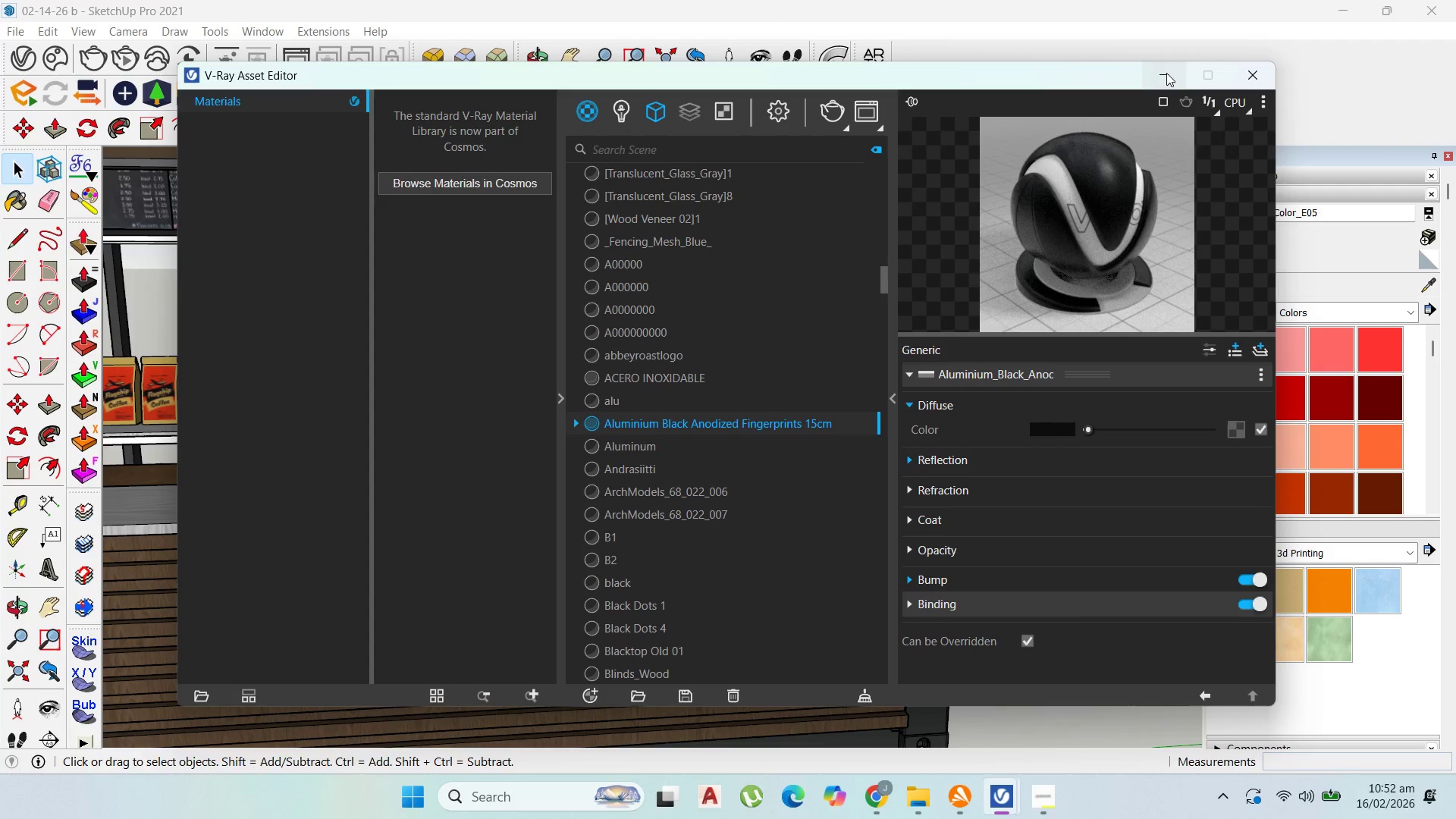 
left_click([1160, 71])
 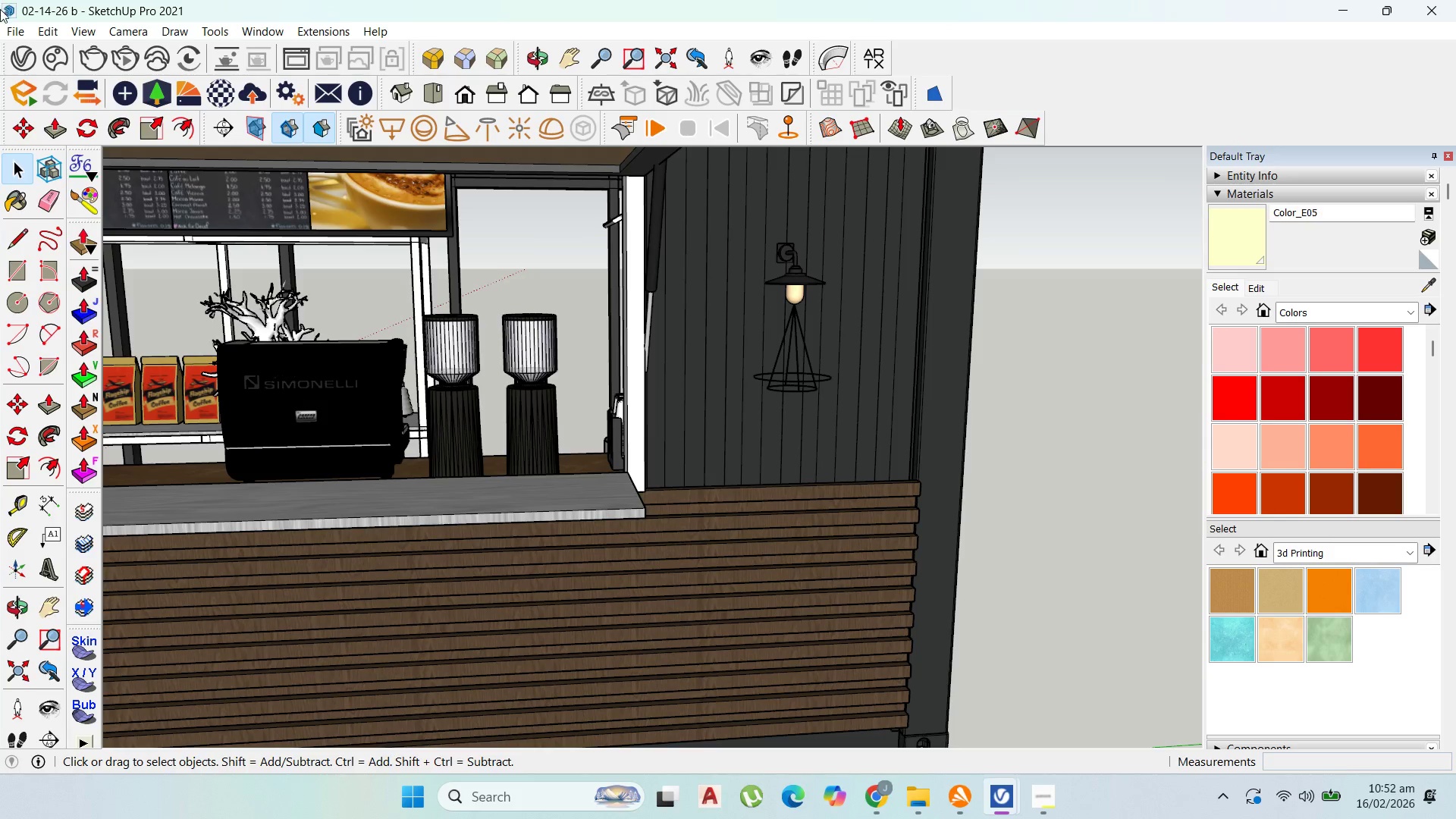 
left_click([20, 50])
 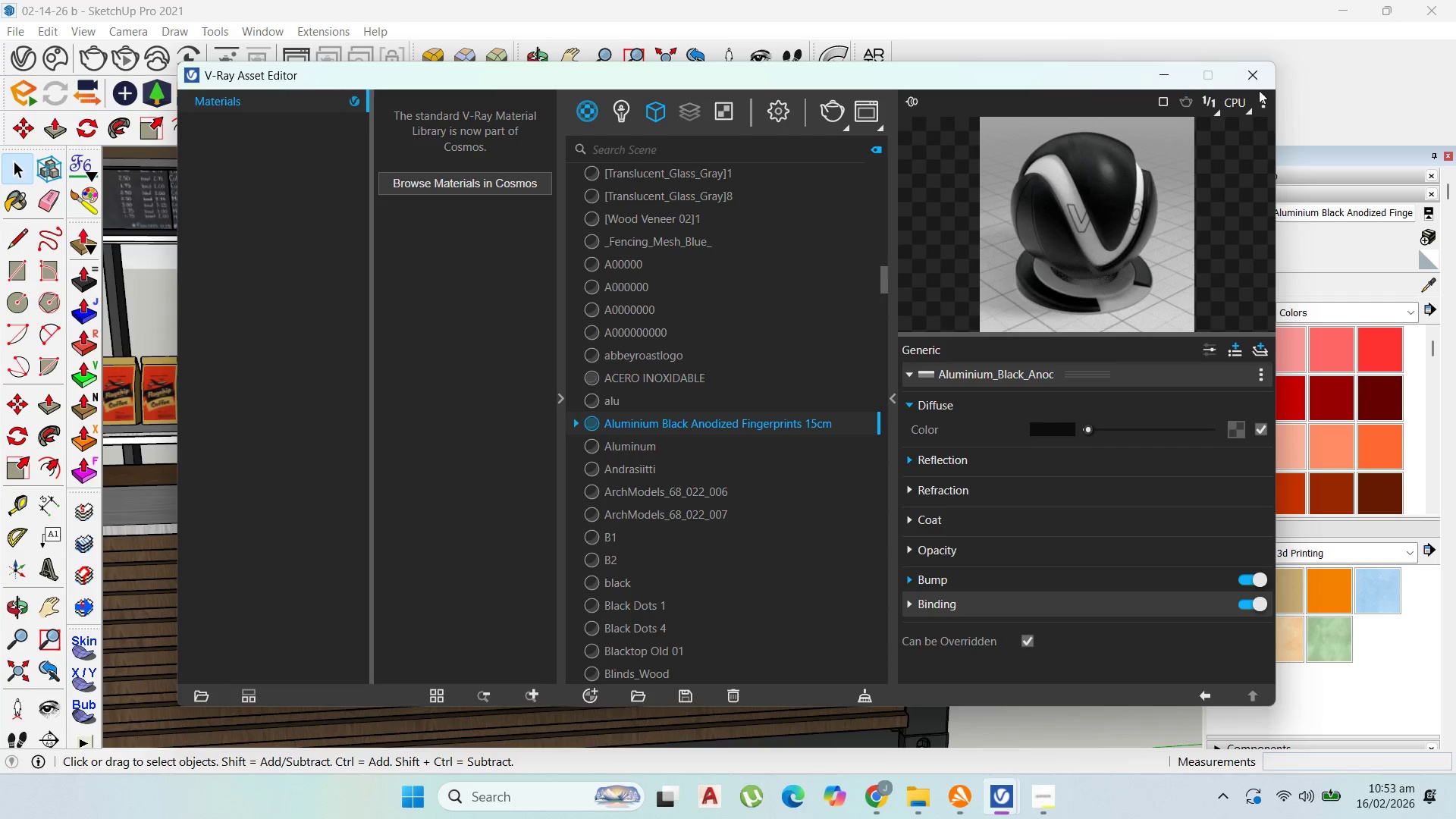 
left_click([1156, 81])
 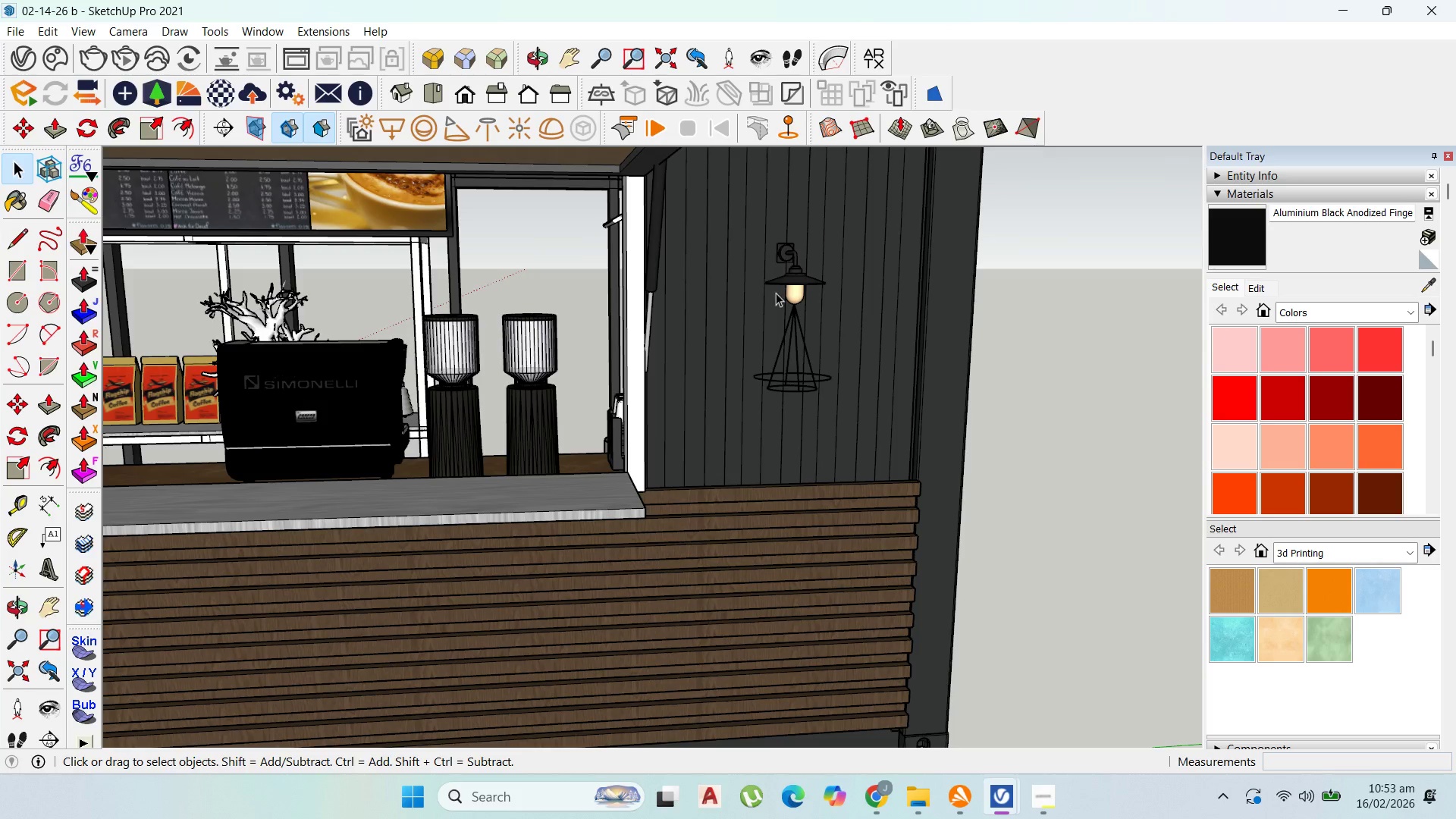 
scroll: coordinate [695, 331], scroll_direction: down, amount: 19.0
 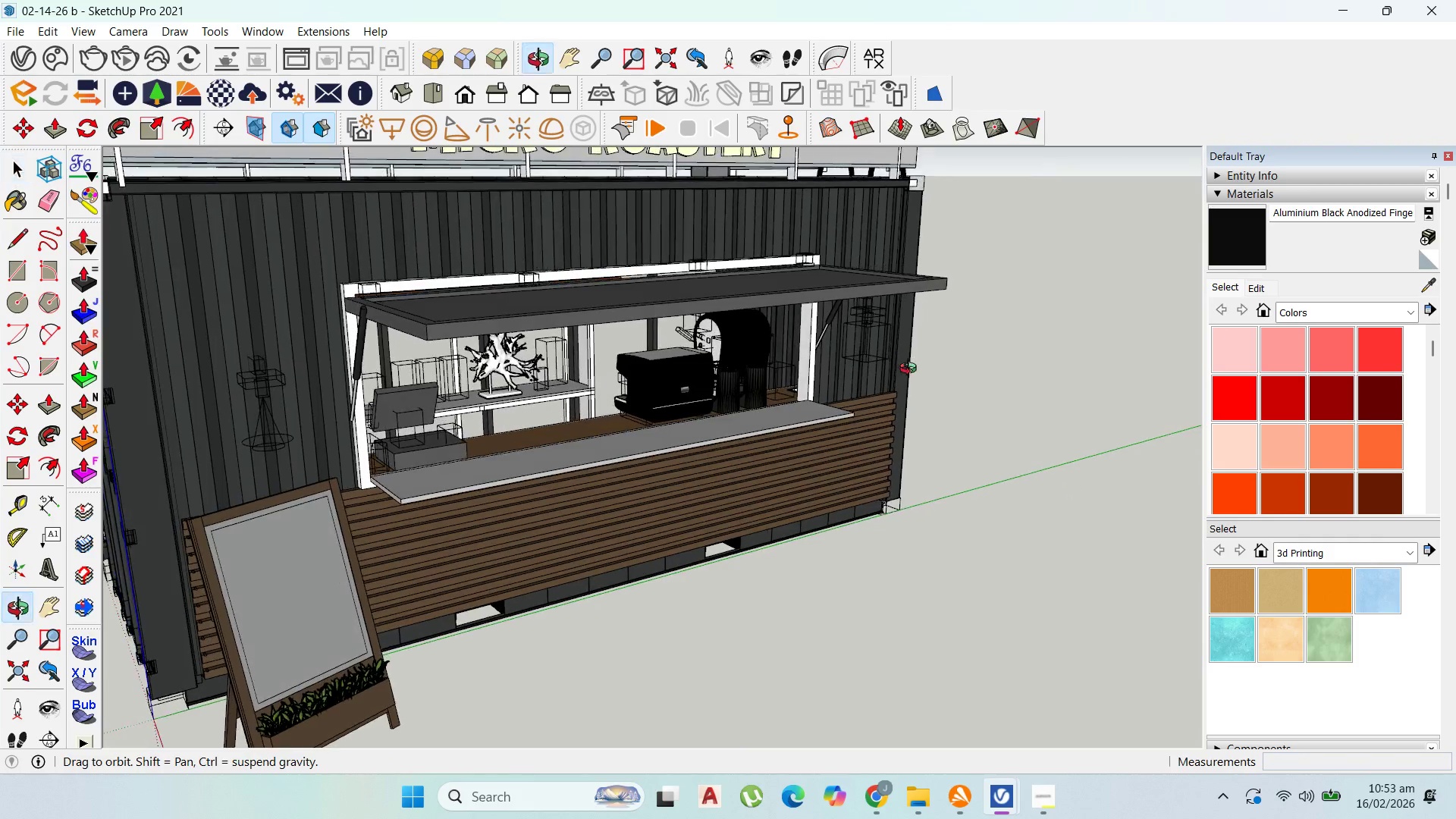 
double_click([568, 345])
 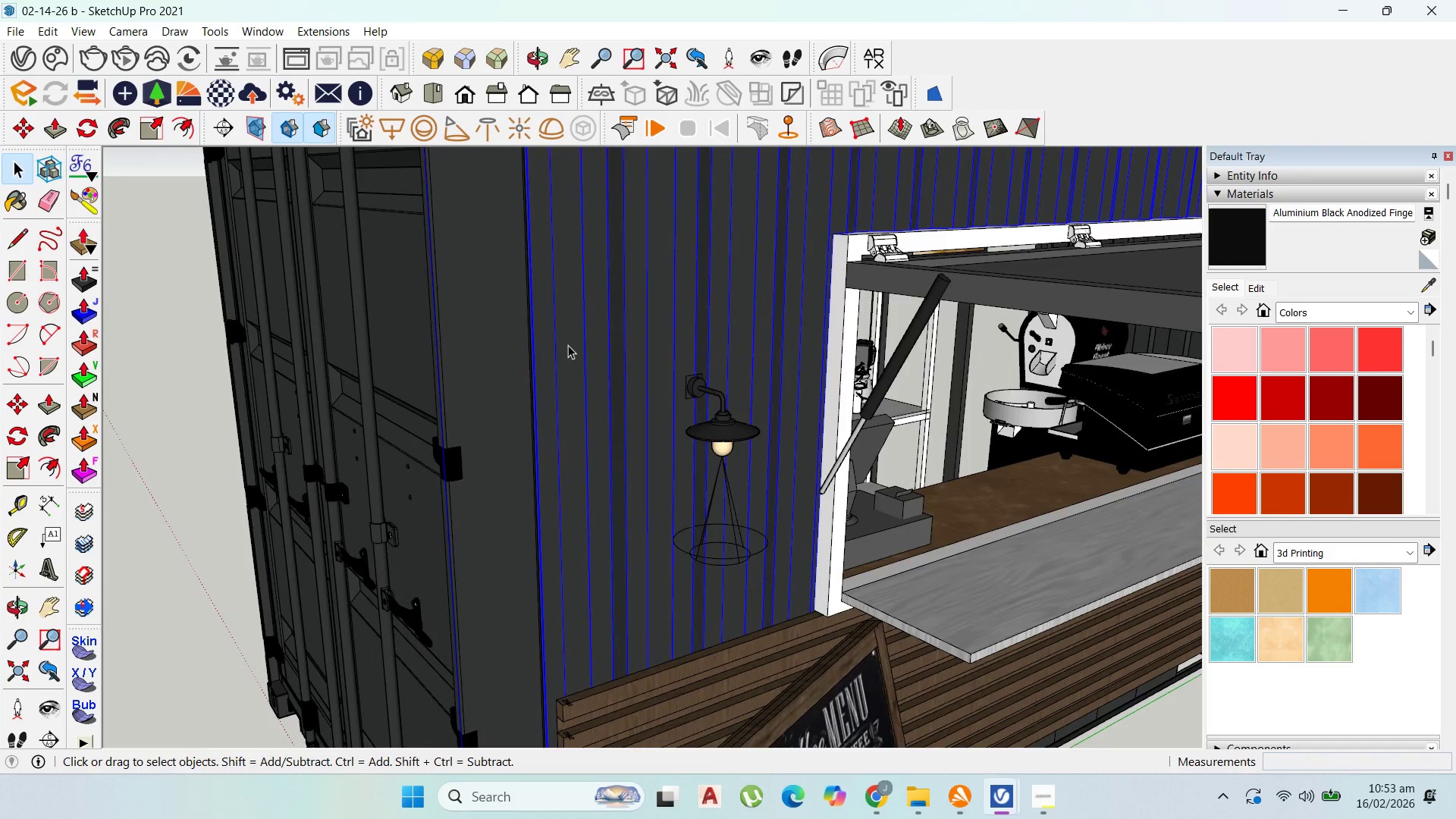 
scroll: coordinate [564, 346], scroll_direction: up, amount: 8.0
 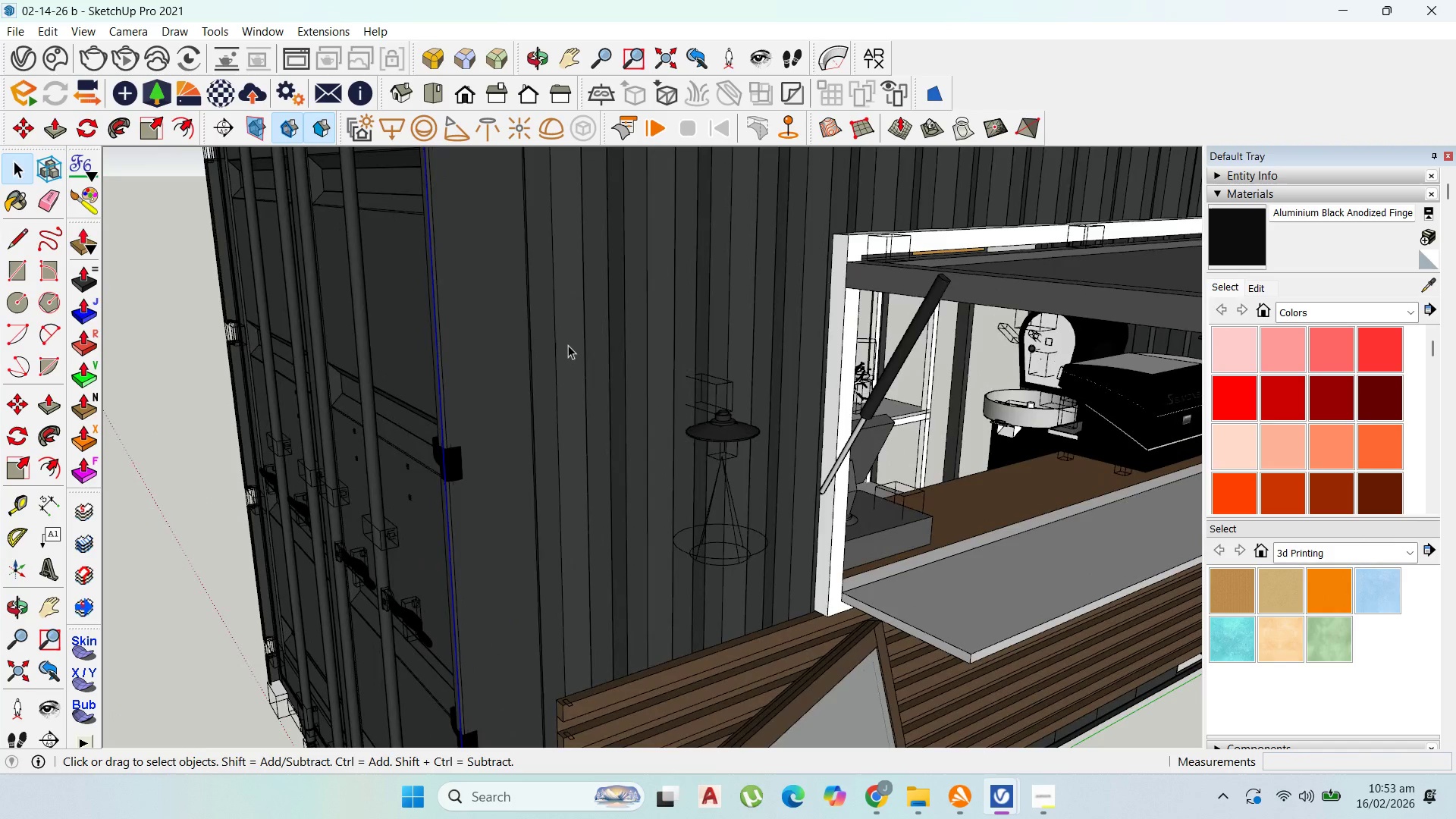 
triple_click([568, 345])
 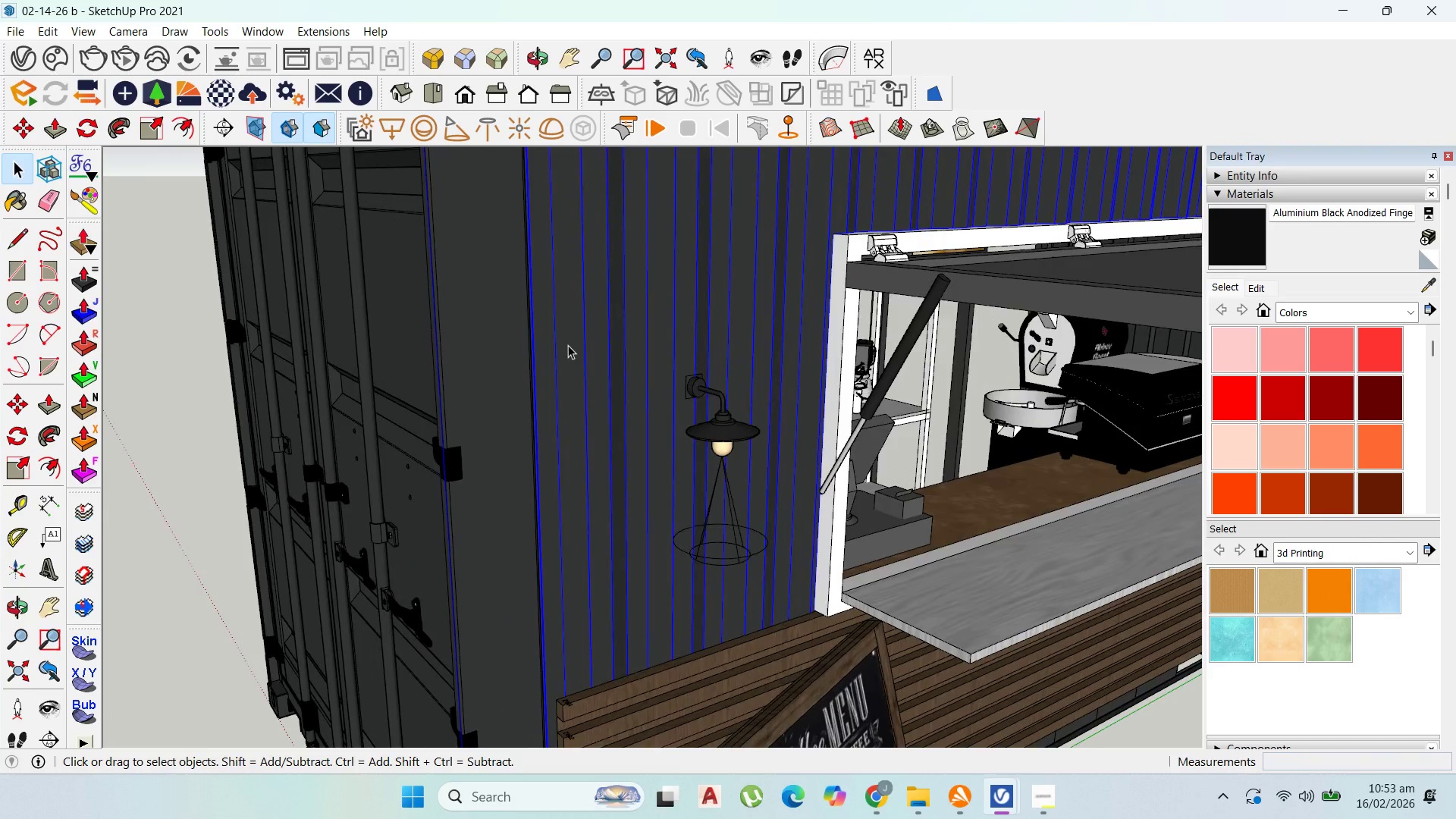 
triple_click([568, 345])
 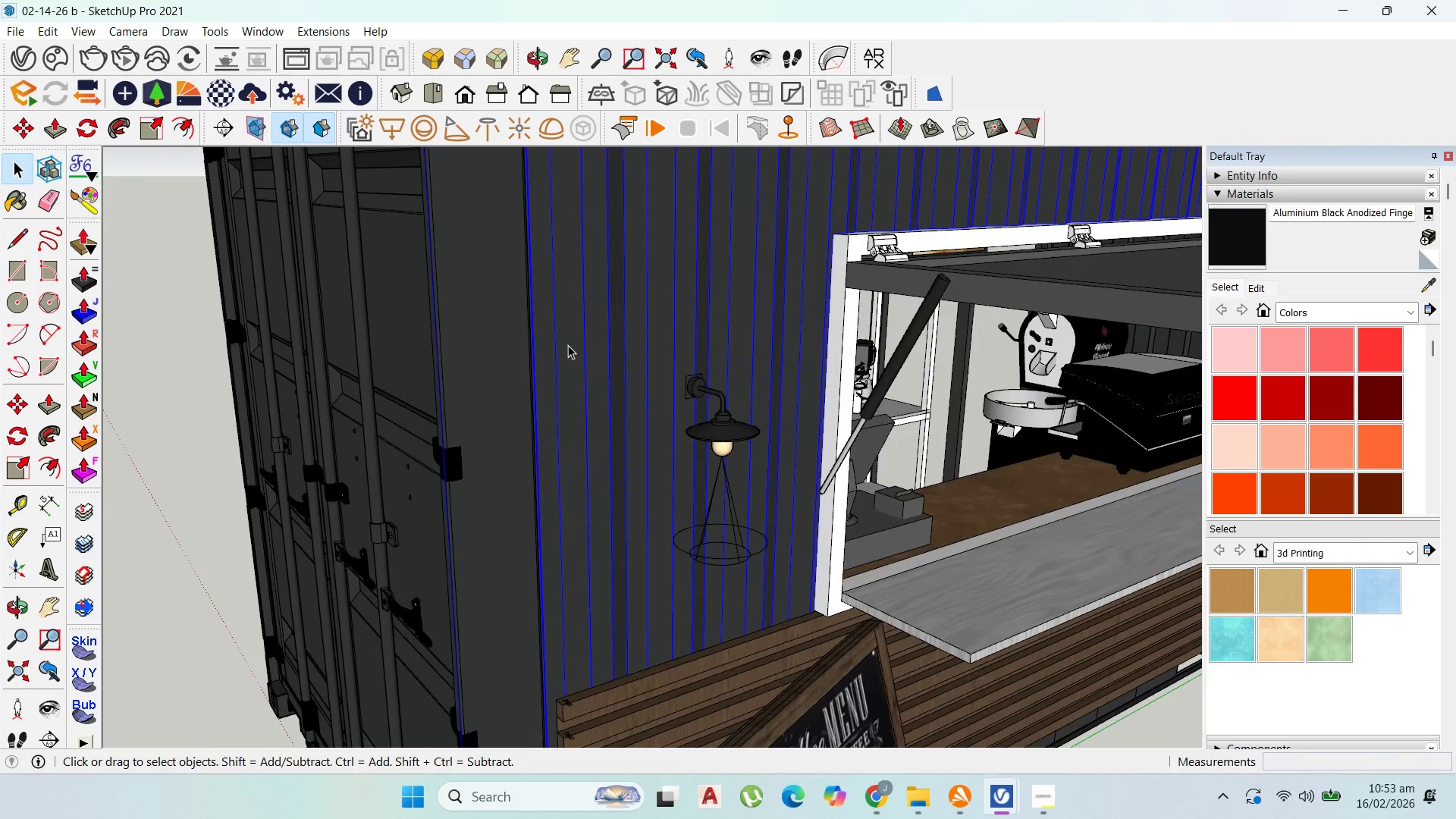 
triple_click([568, 345])
 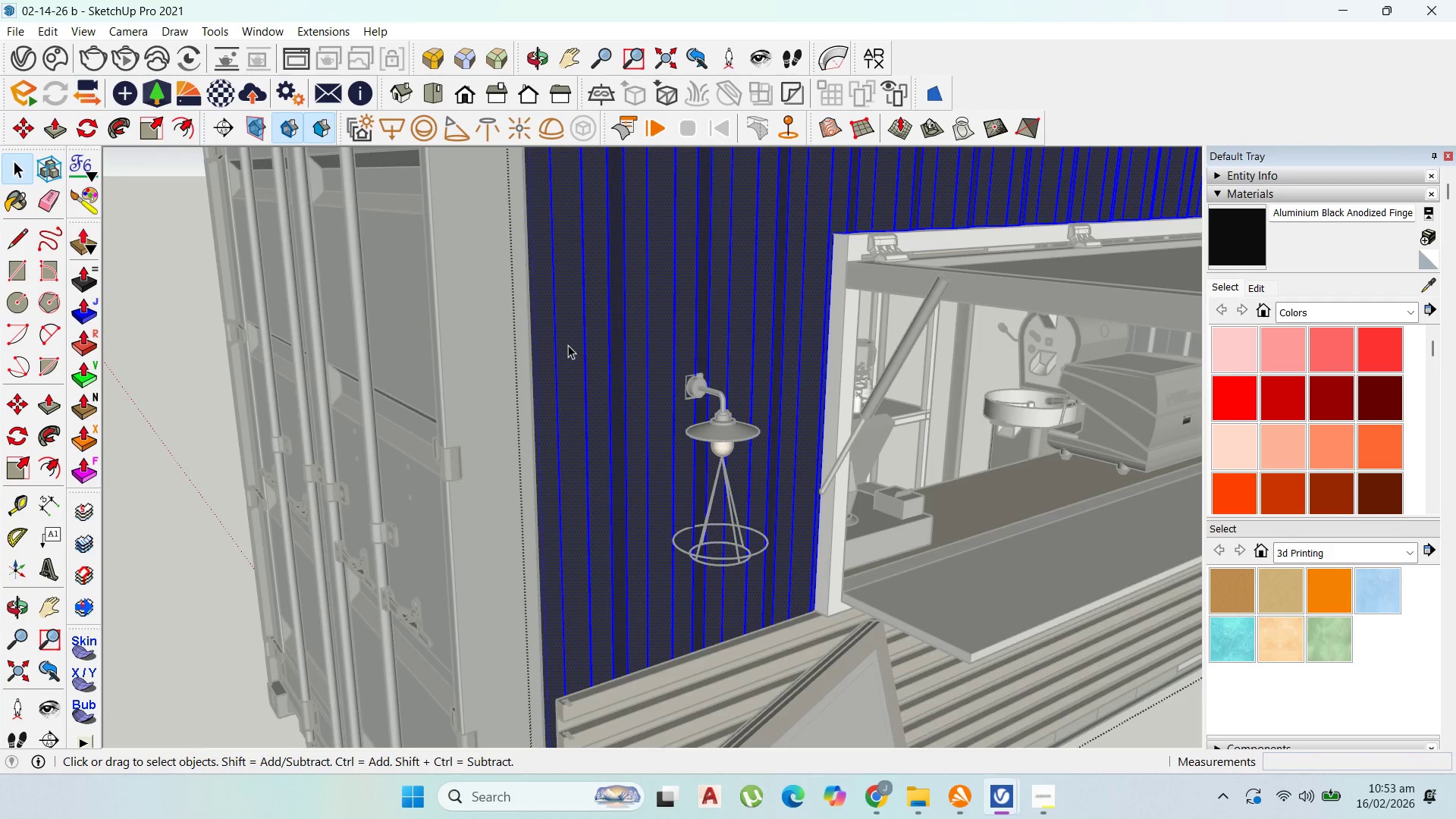 
triple_click([568, 345])
 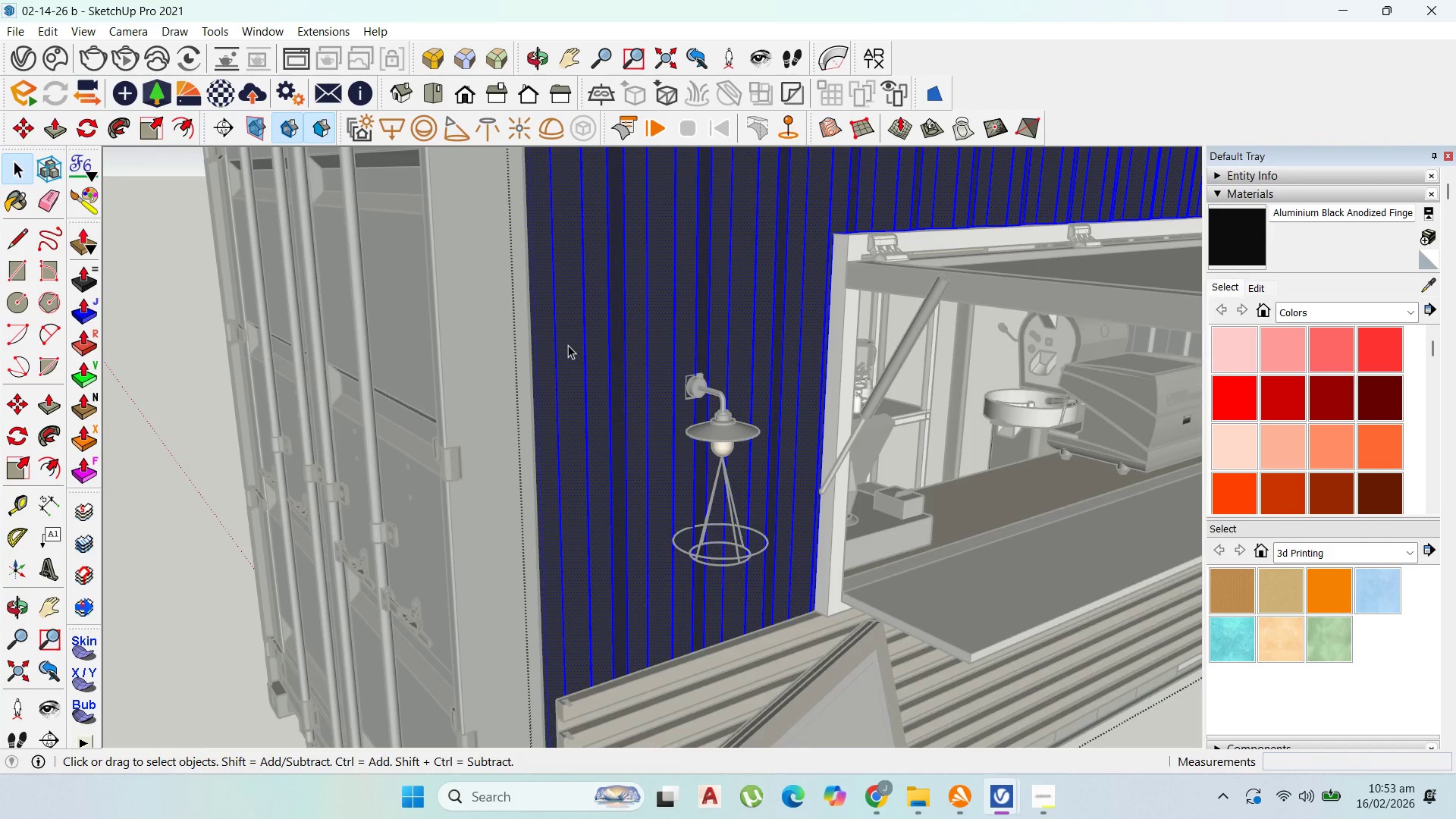 
triple_click([568, 345])
 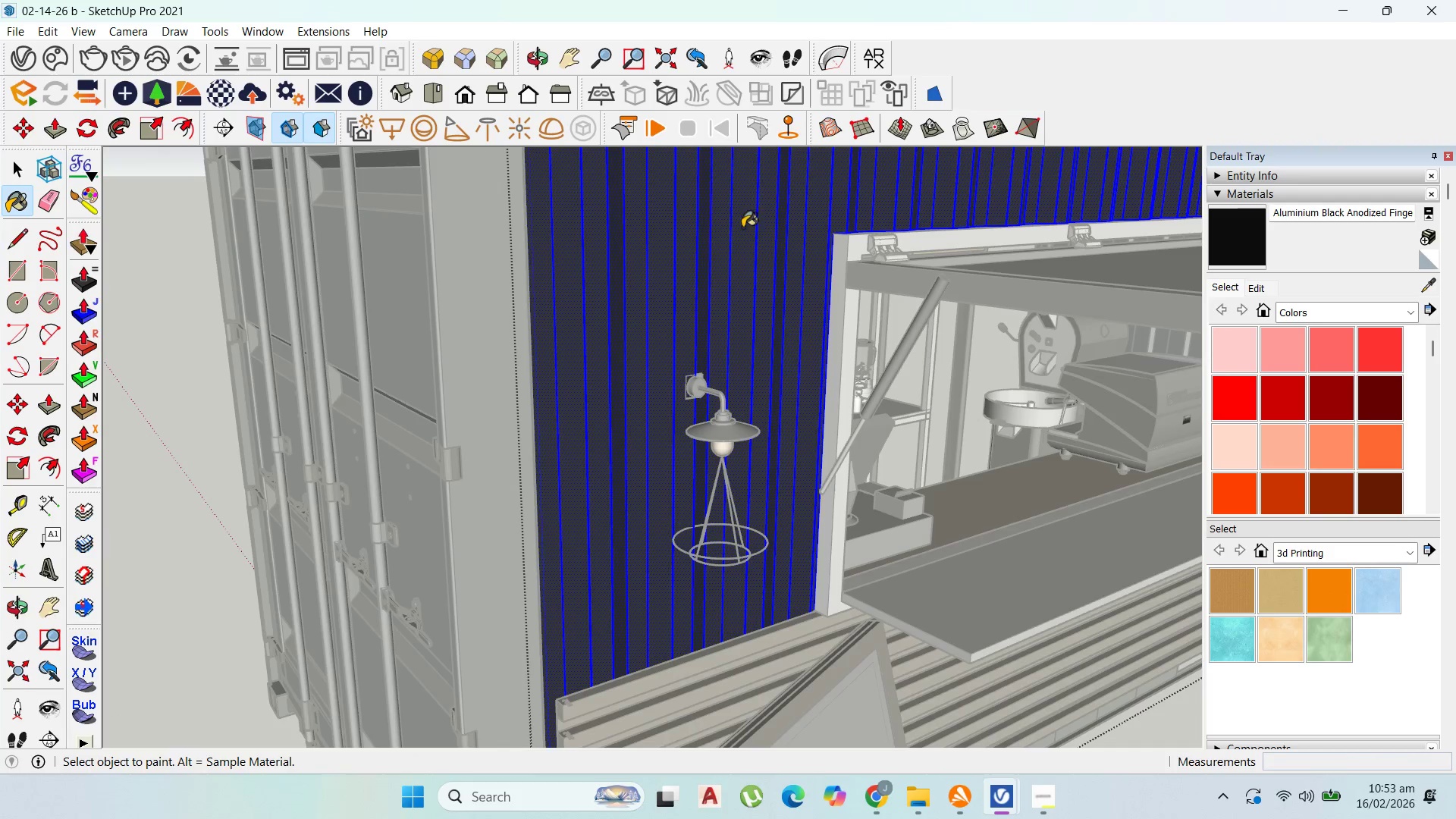 
left_click([657, 231])
 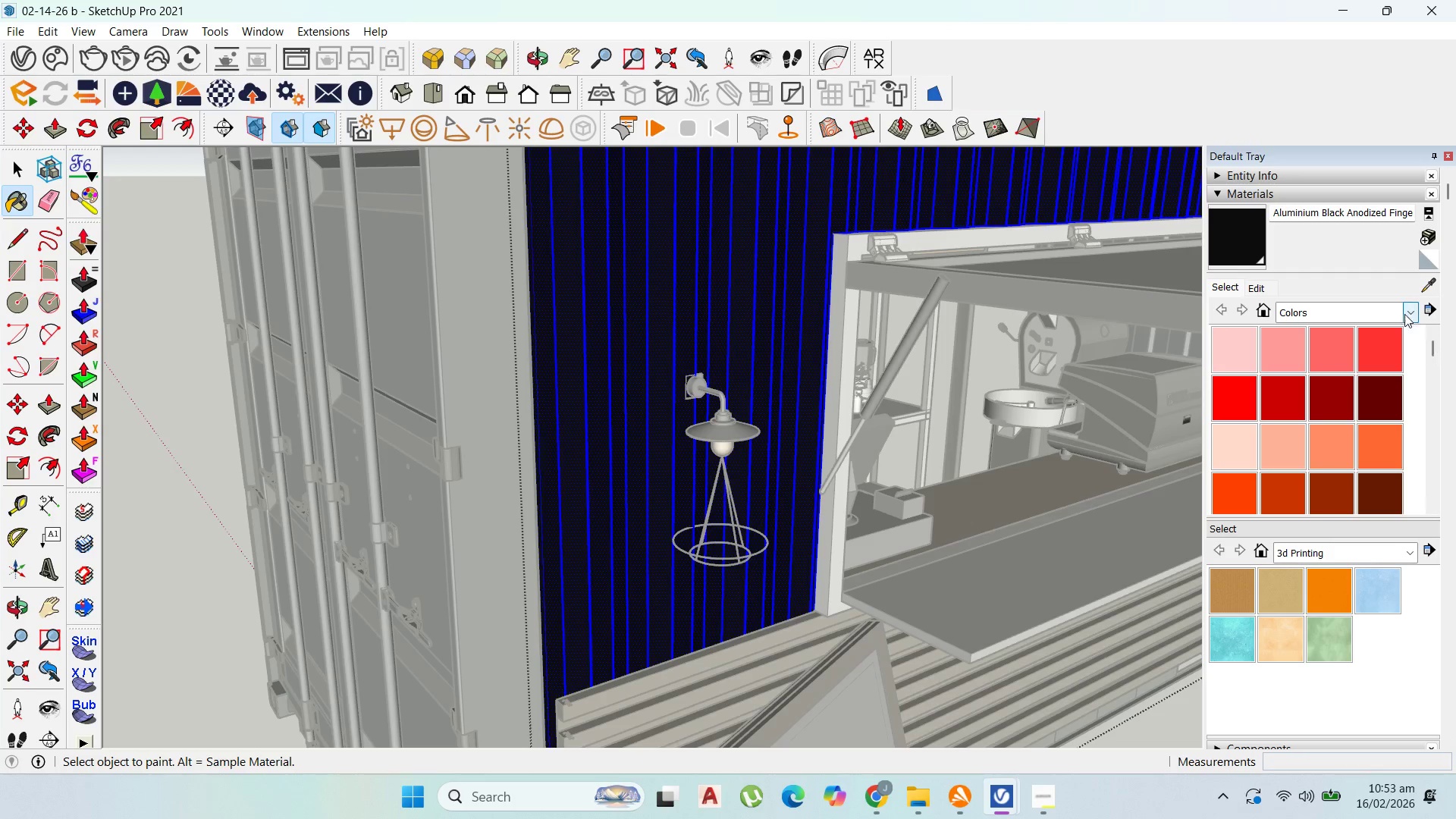 
left_click([633, 253])
 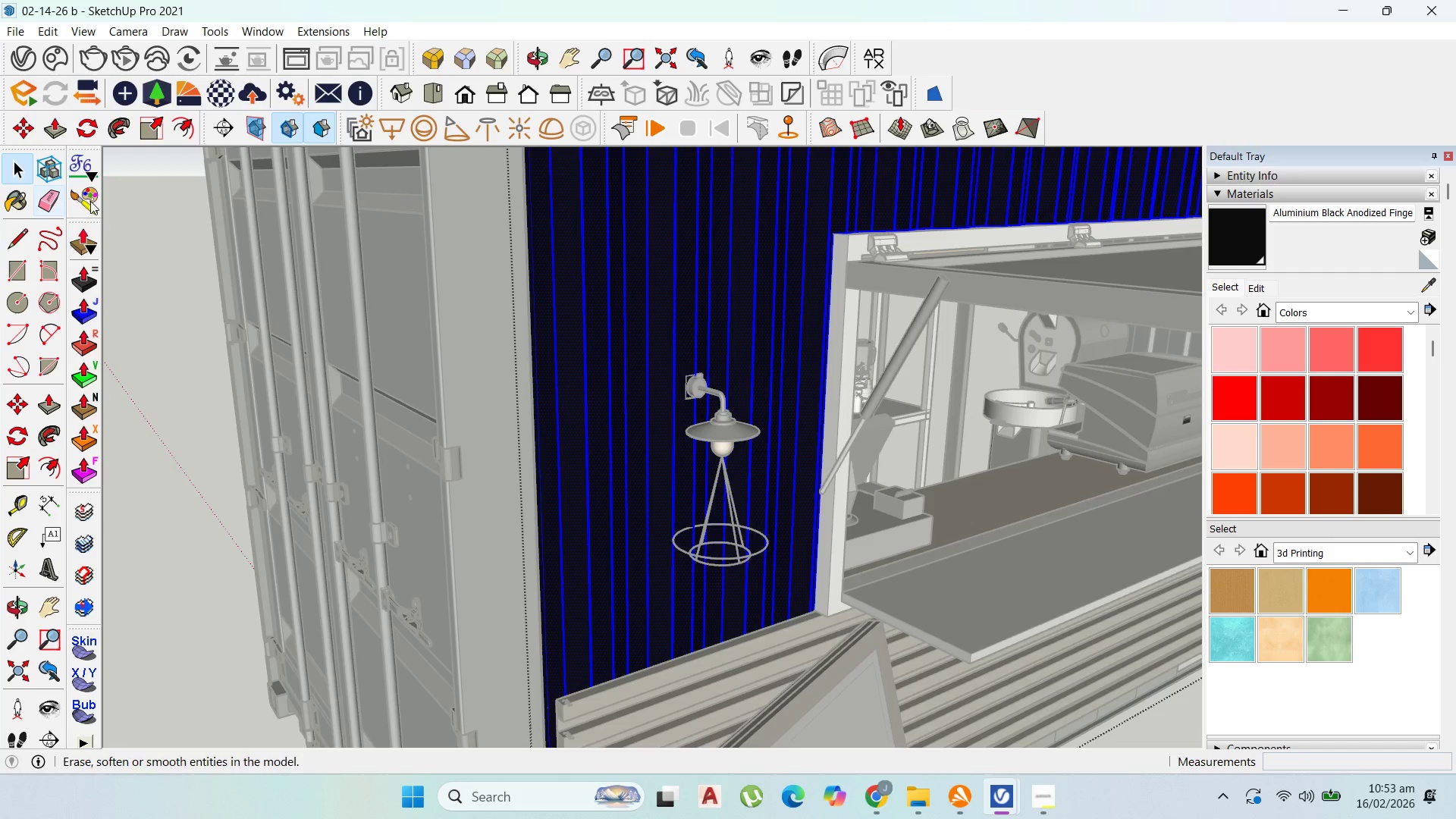 
double_click([102, 212])
 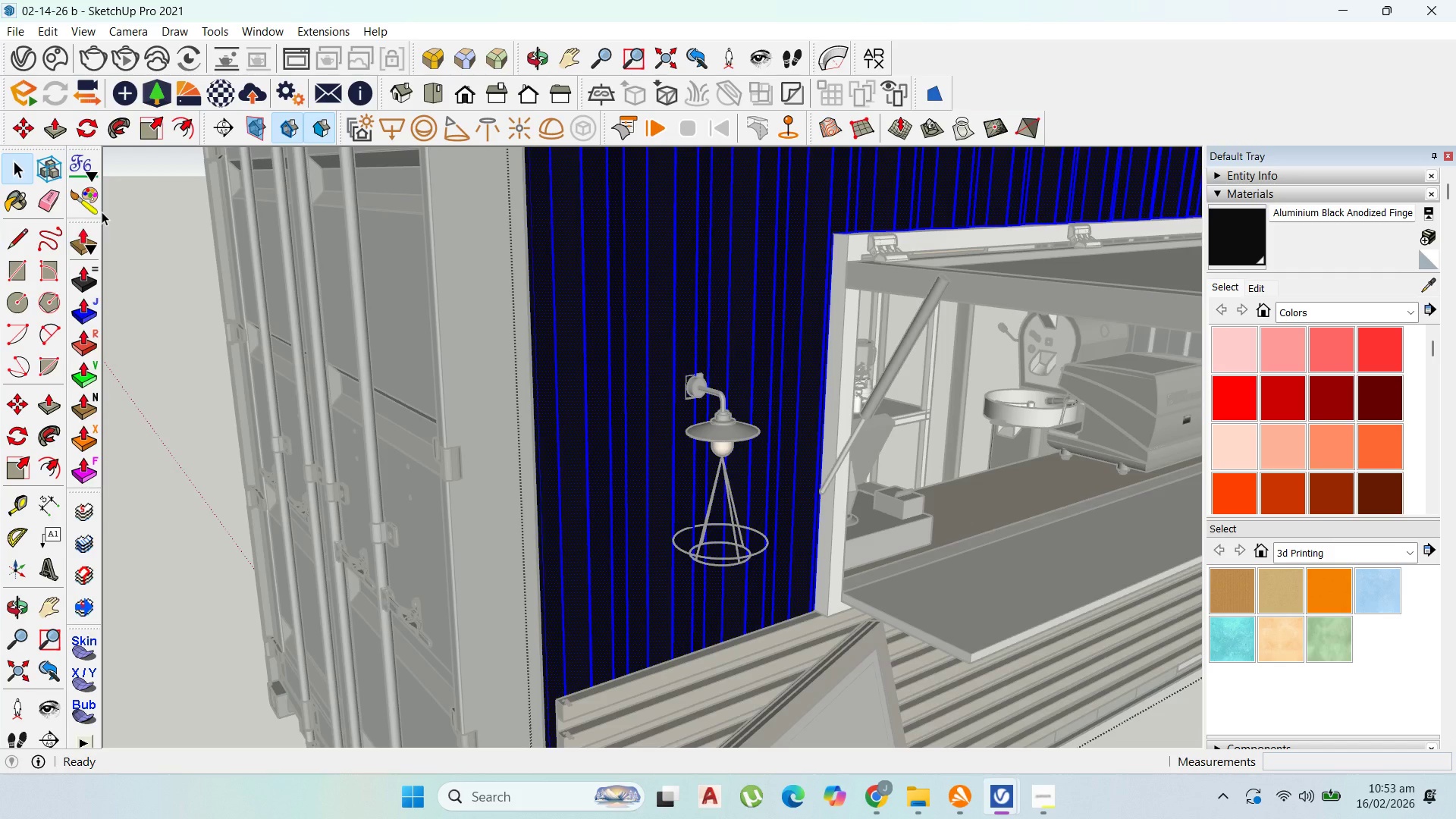 
triple_click([102, 212])
 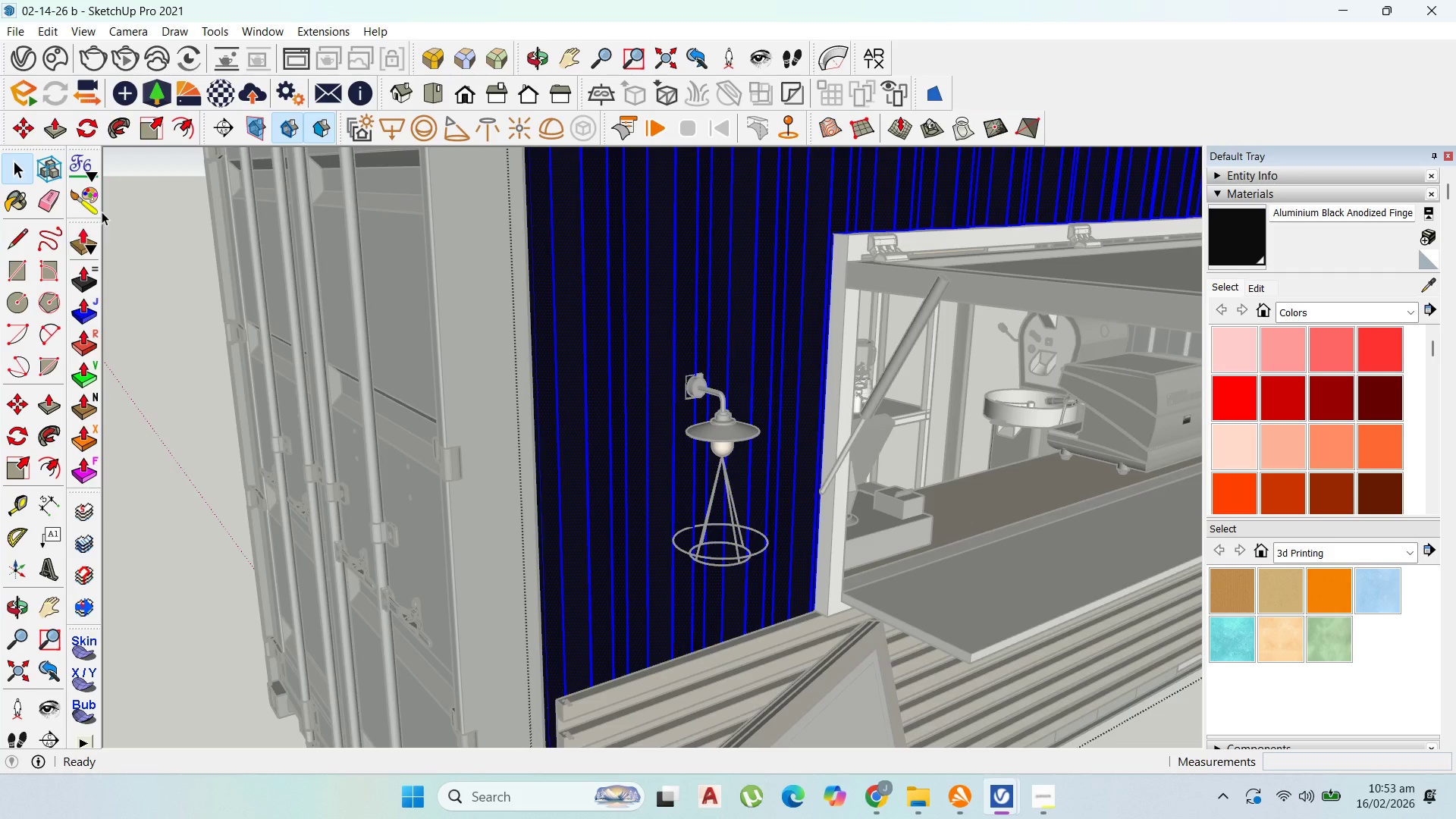 
triple_click([102, 212])
 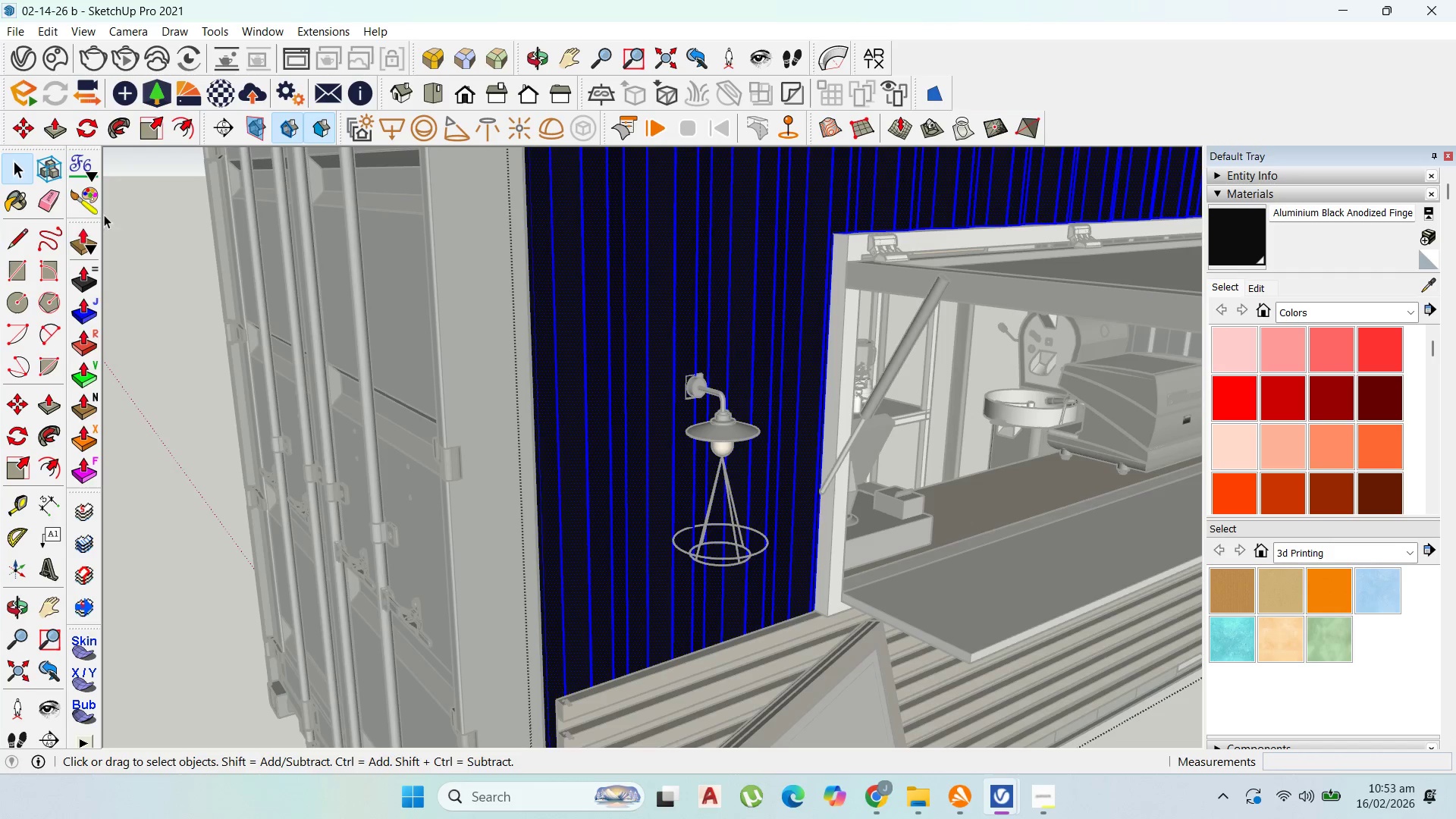 
left_click_drag(start_coordinate=[104, 215], to_coordinate=[116, 218])
 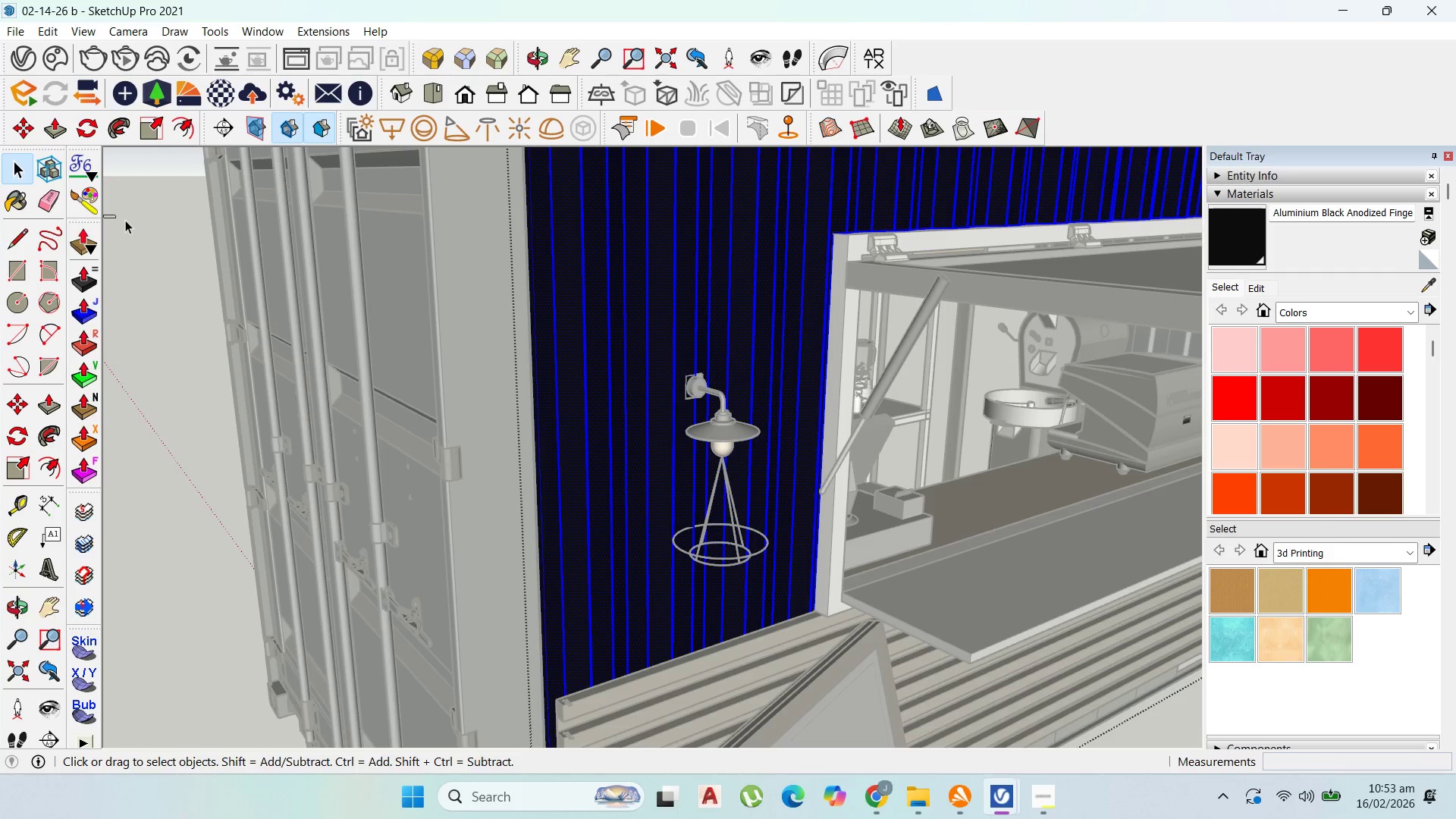 
left_click_drag(start_coordinate=[118, 218], to_coordinate=[125, 220])
 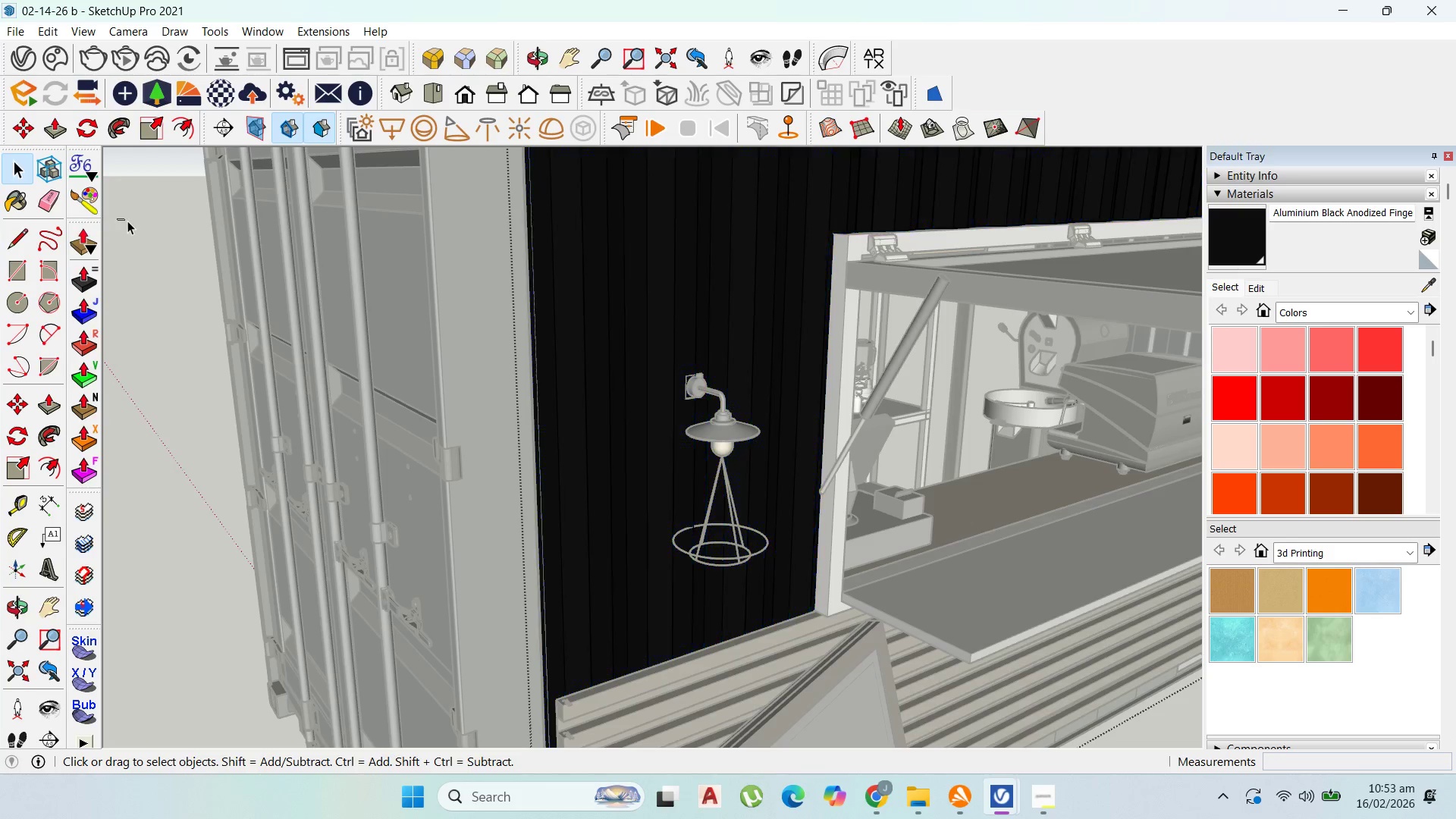 
triple_click([127, 221])
 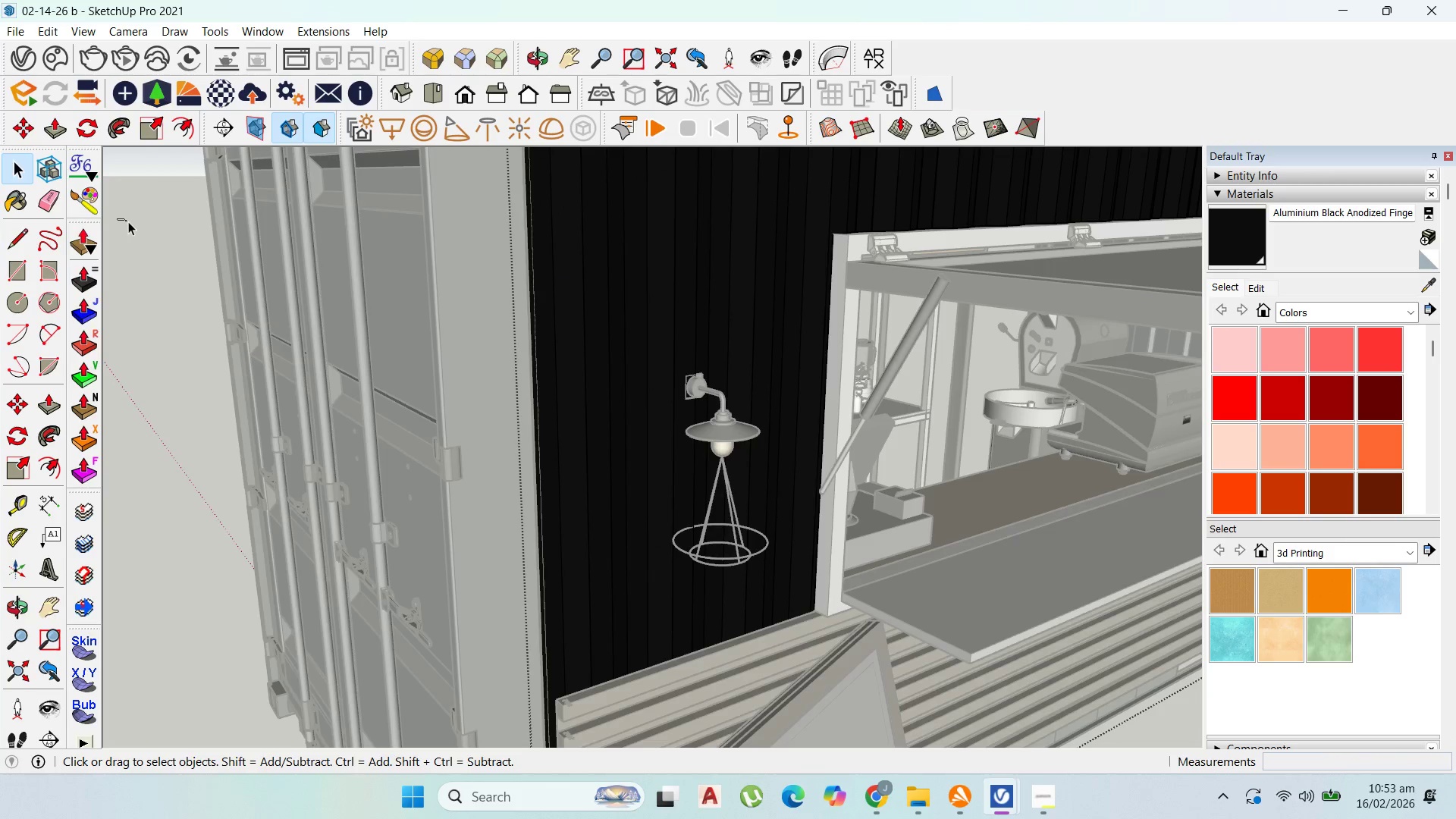 
triple_click([128, 221])
 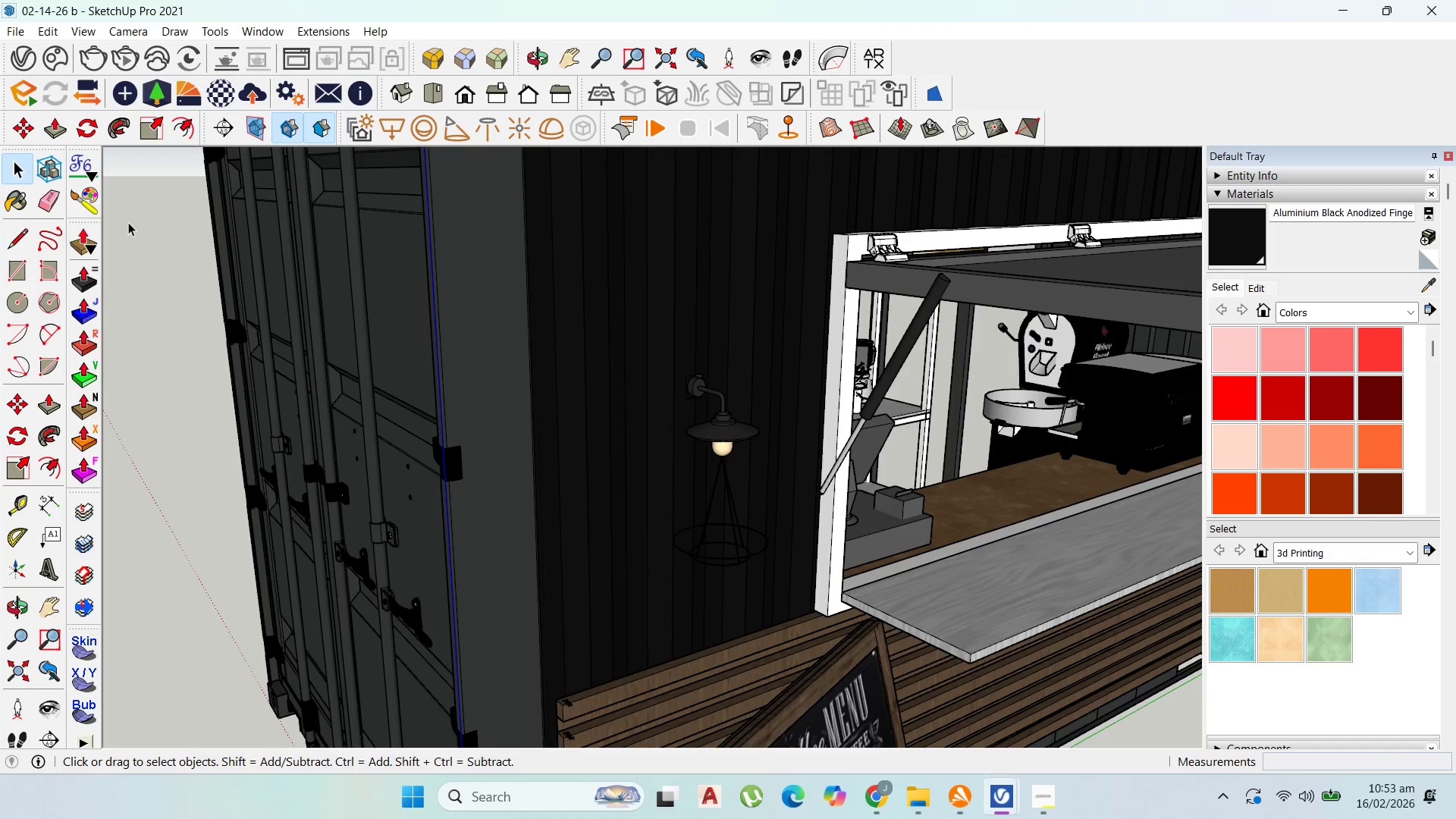 
triple_click([128, 222])
 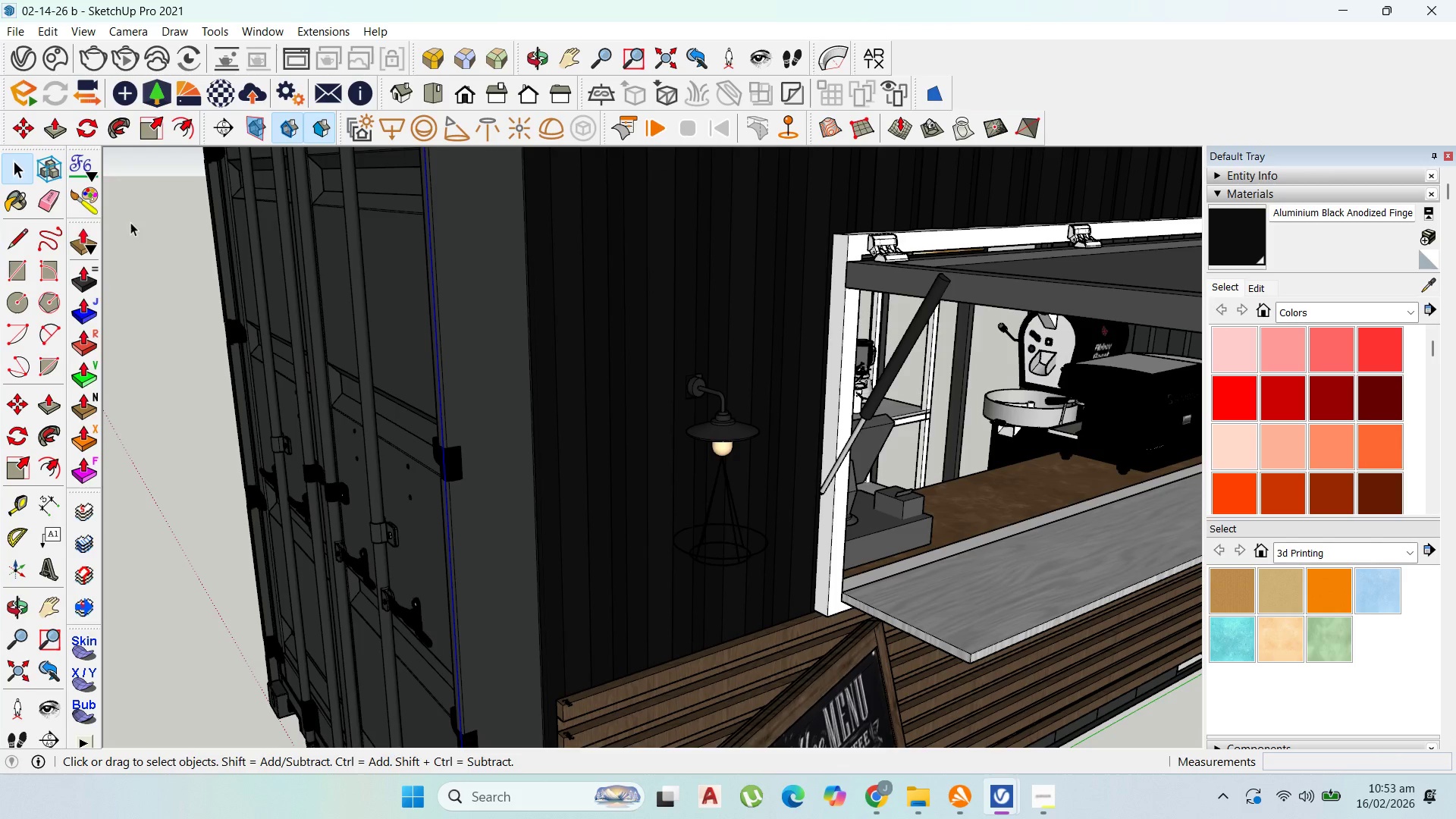 
triple_click([128, 222])
 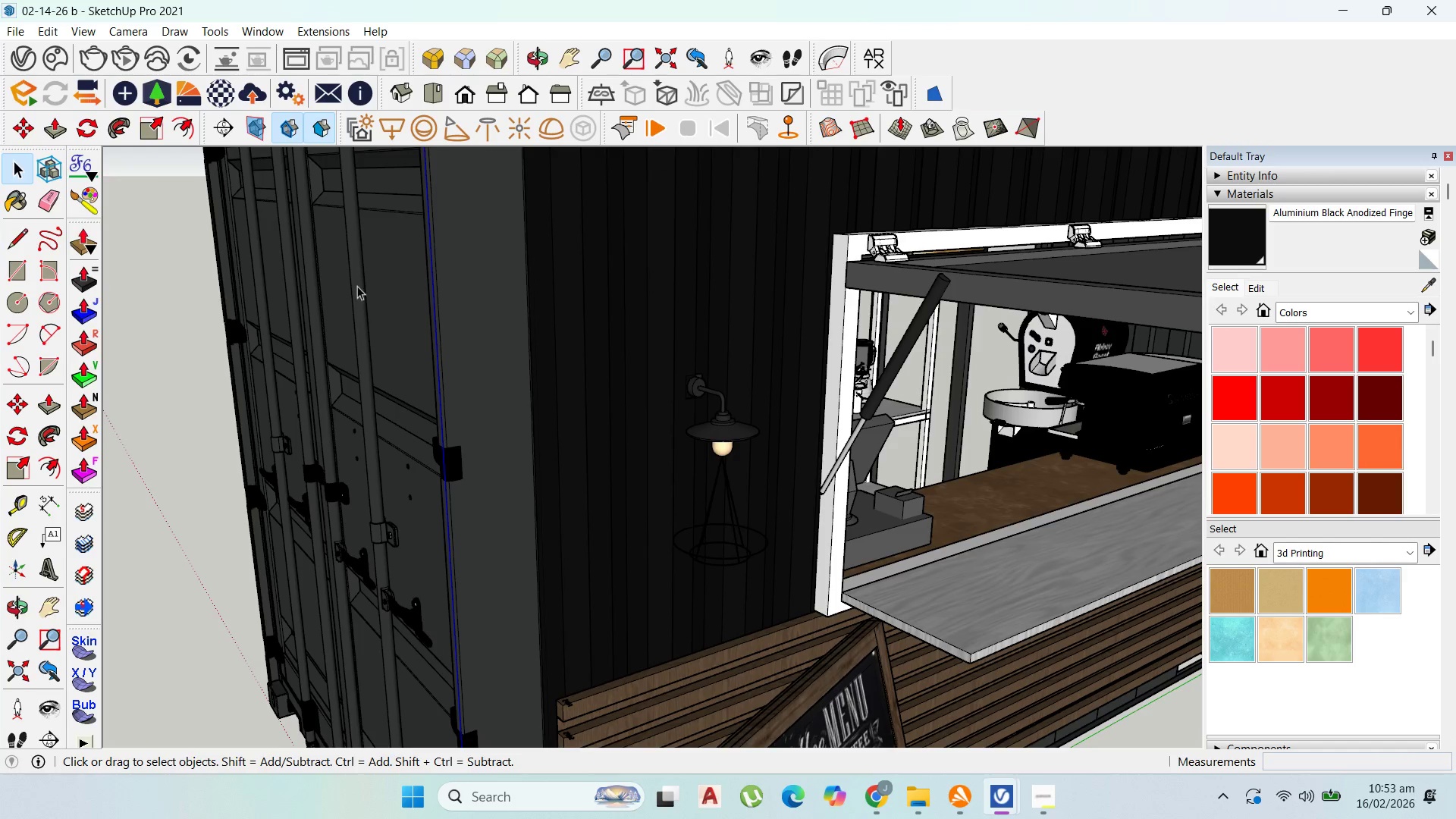 
scroll: coordinate [549, 270], scroll_direction: down, amount: 19.0
 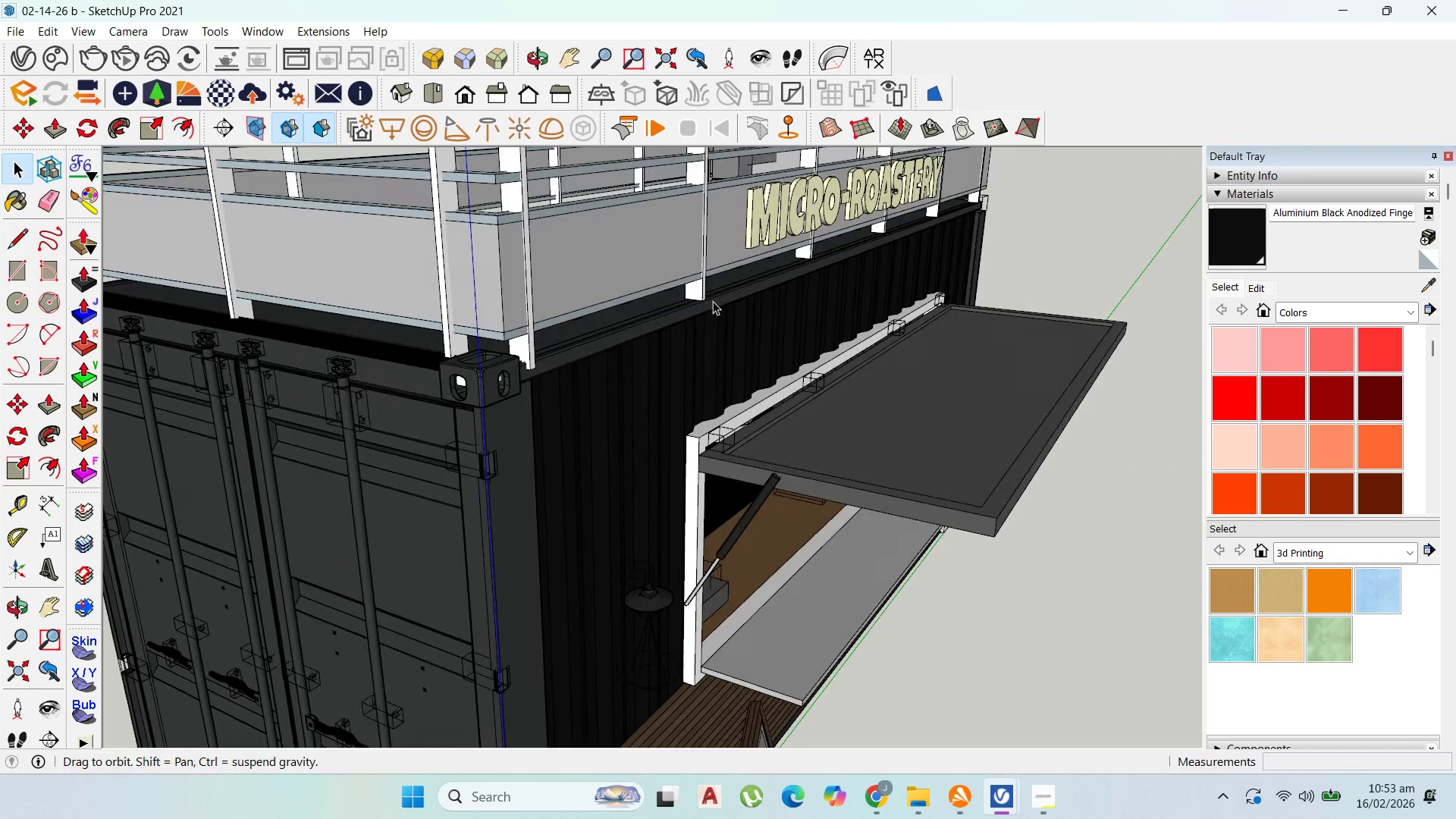 
double_click([513, 448])
 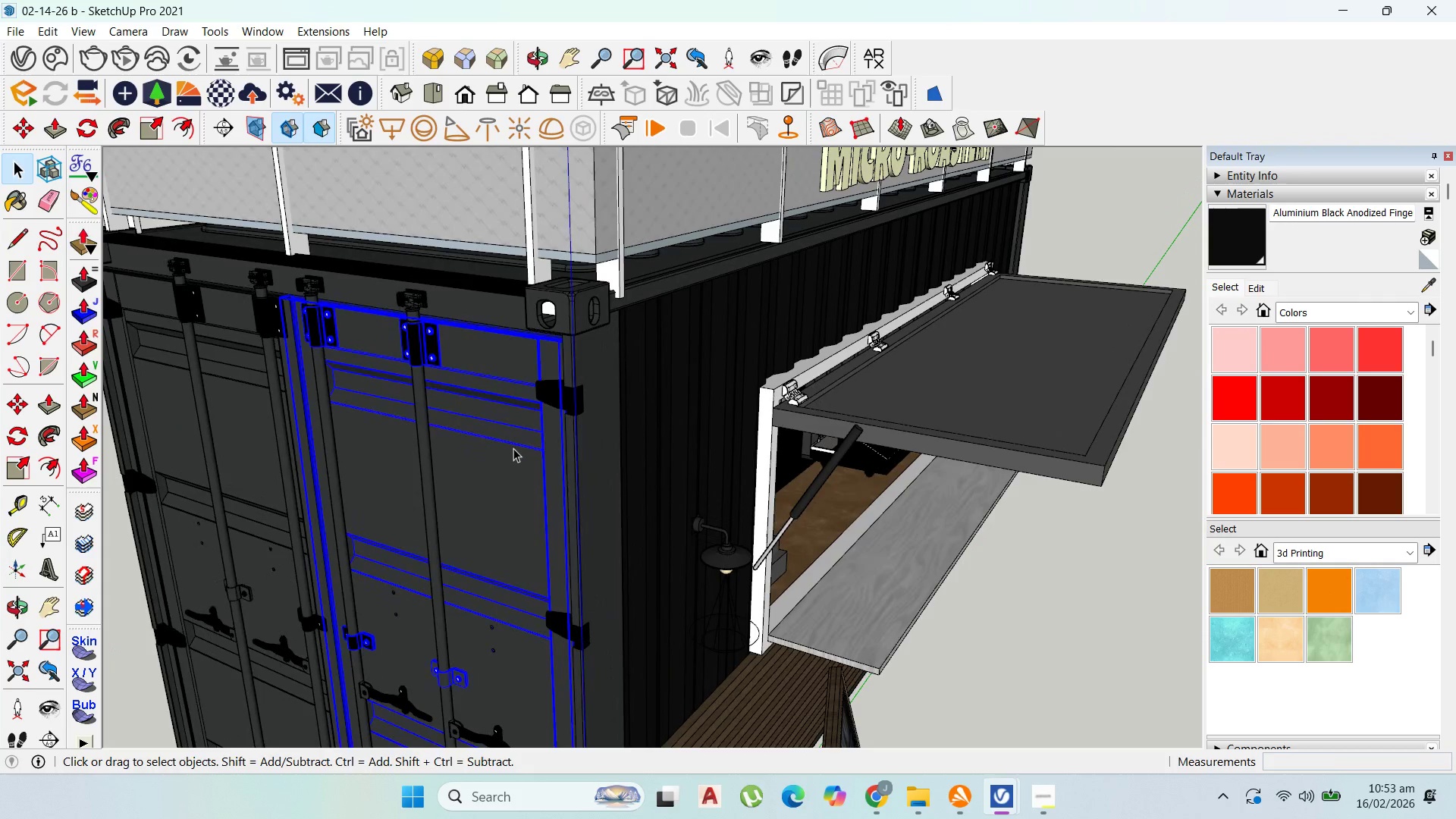 
scroll: coordinate [518, 445], scroll_direction: down, amount: 1.0
 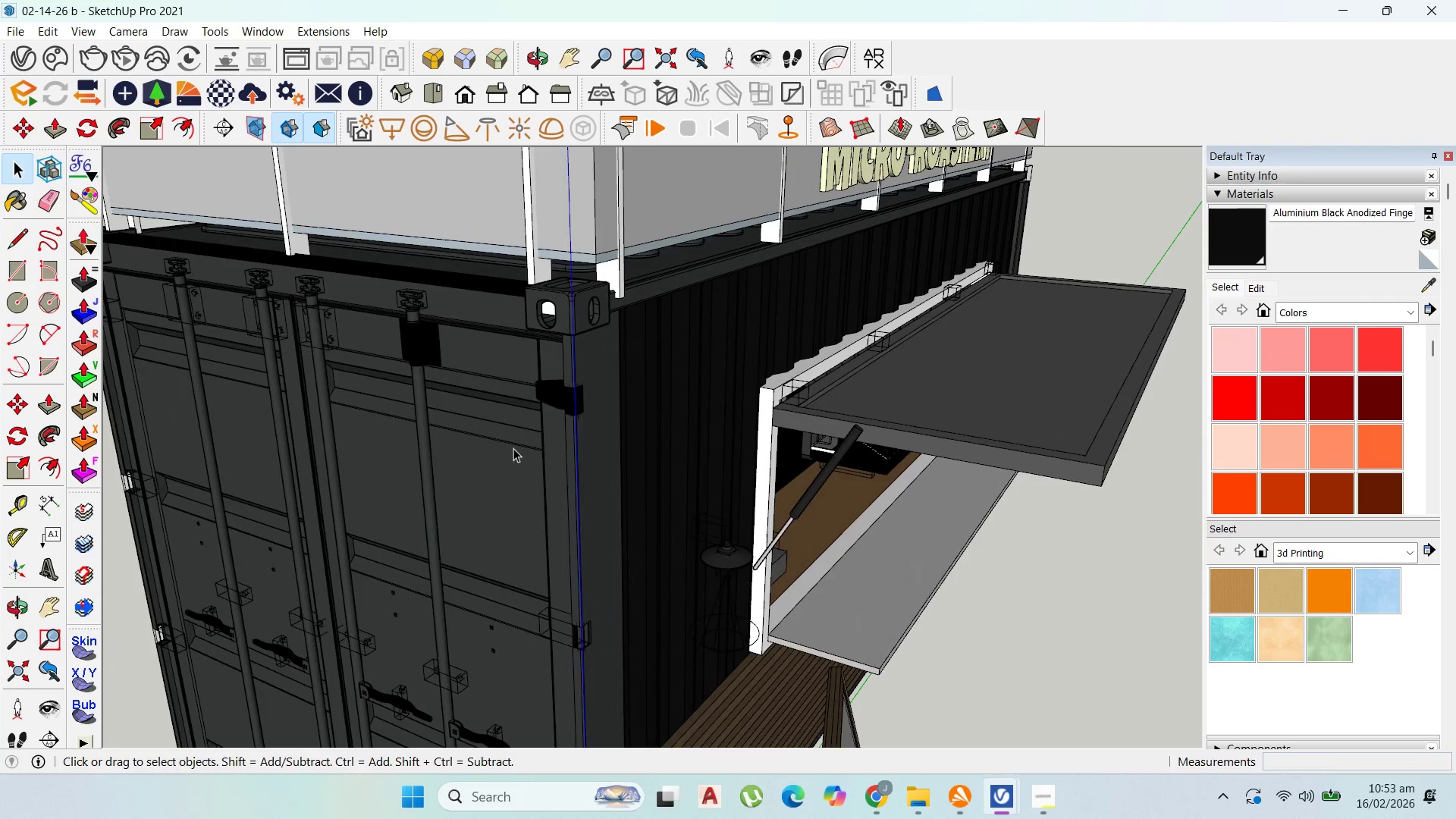 
triple_click([513, 448])
 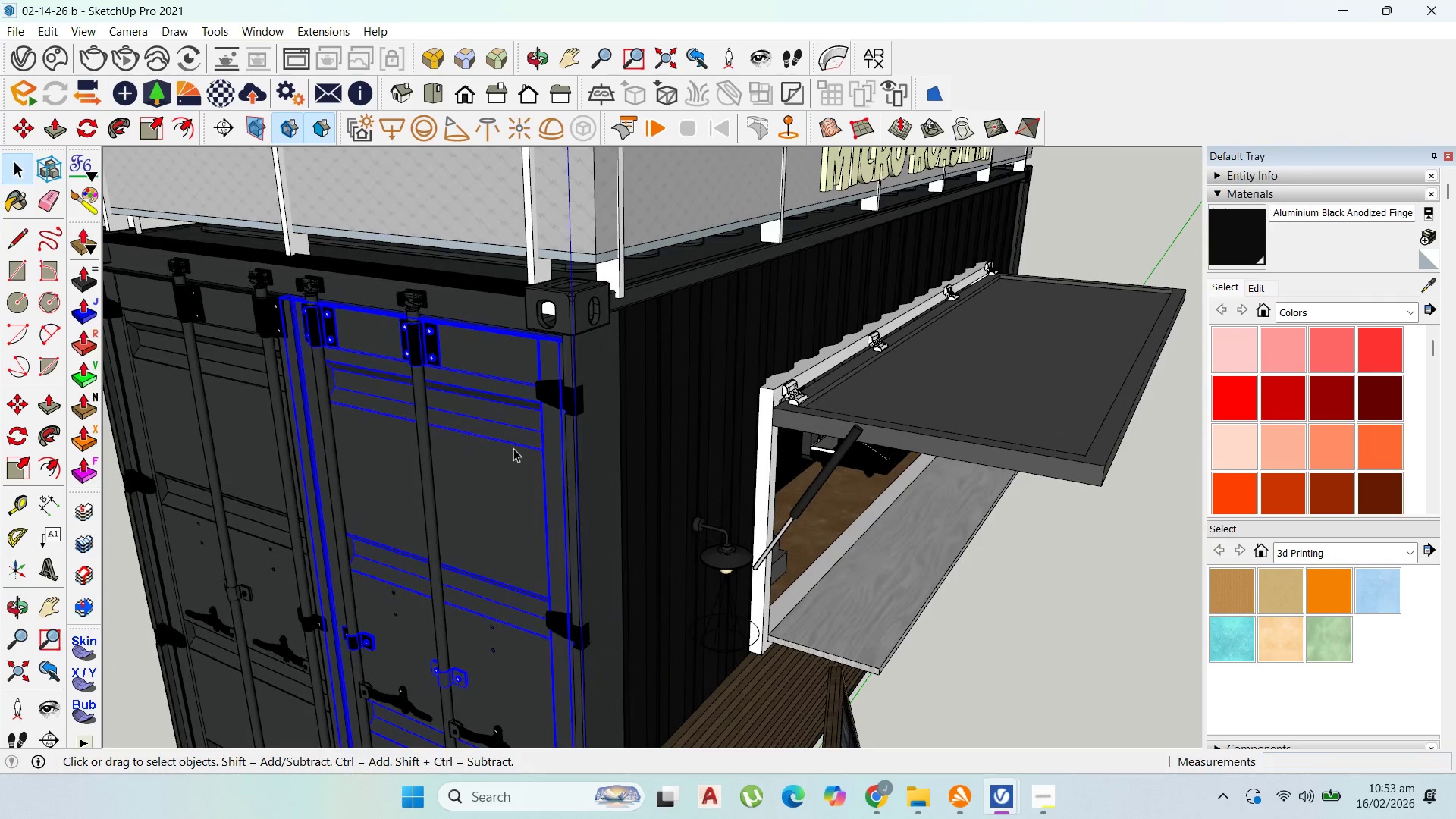 
triple_click([513, 448])
 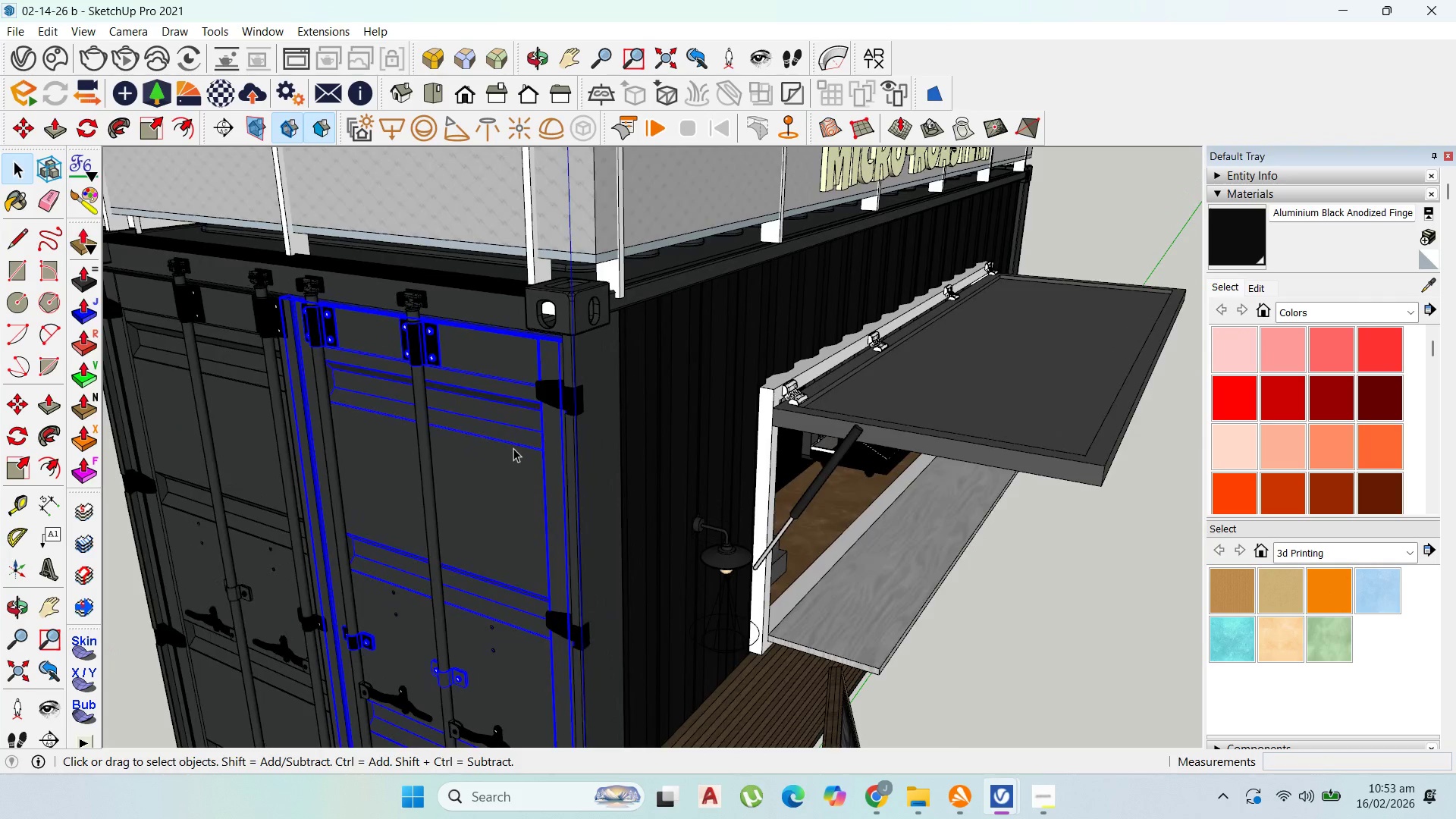 
triple_click([513, 448])
 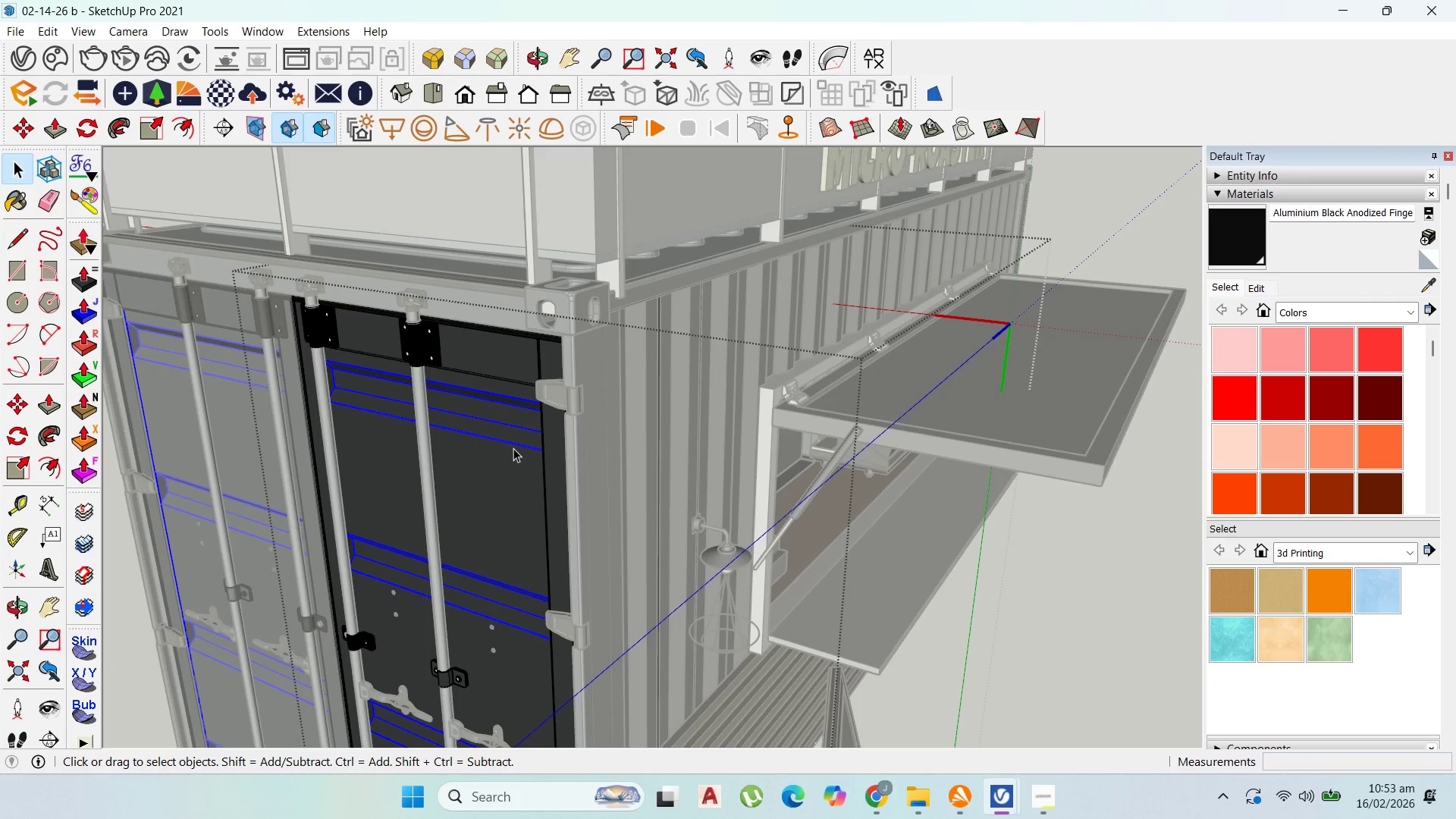 
triple_click([513, 448])
 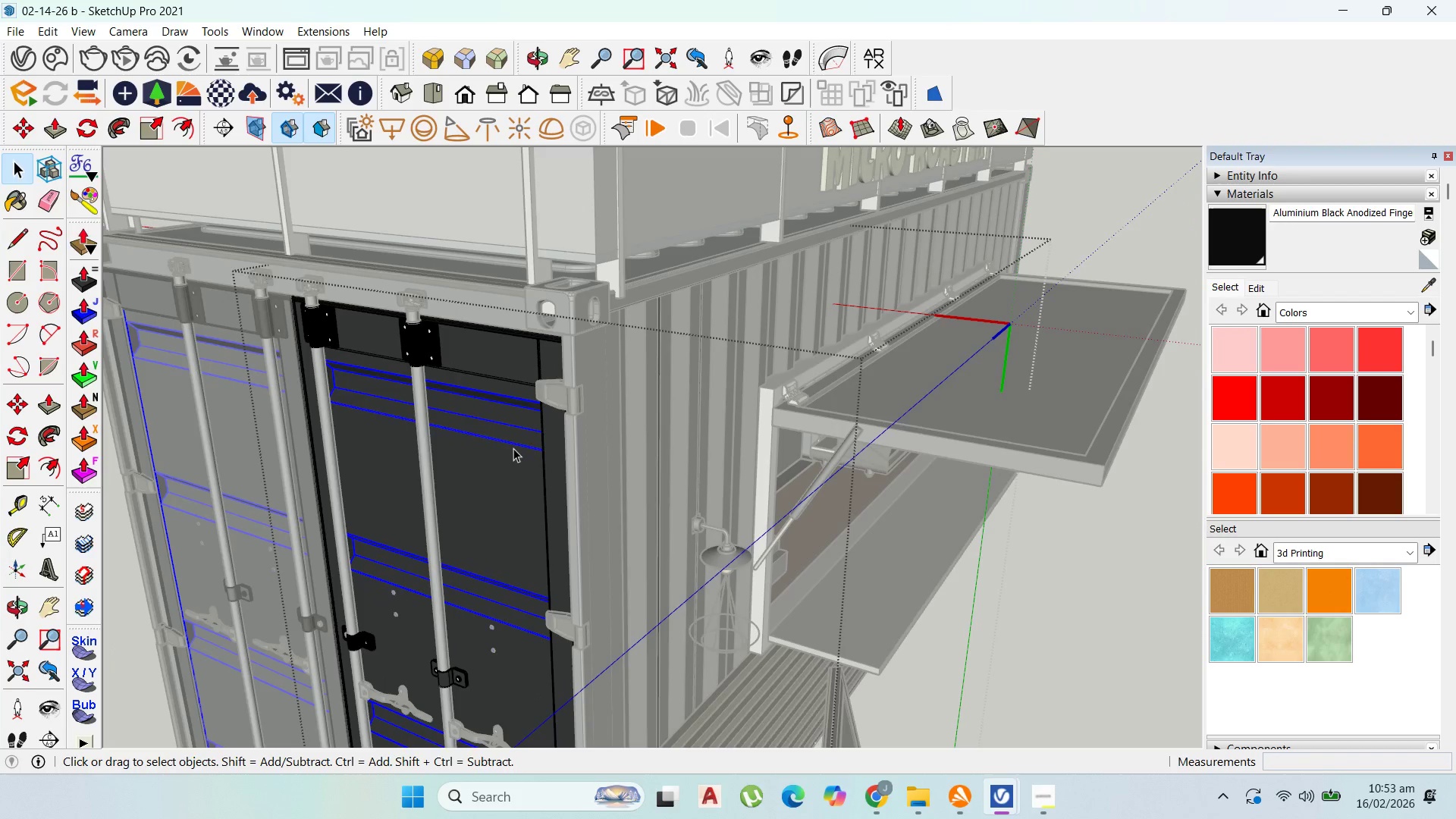 
triple_click([513, 448])
 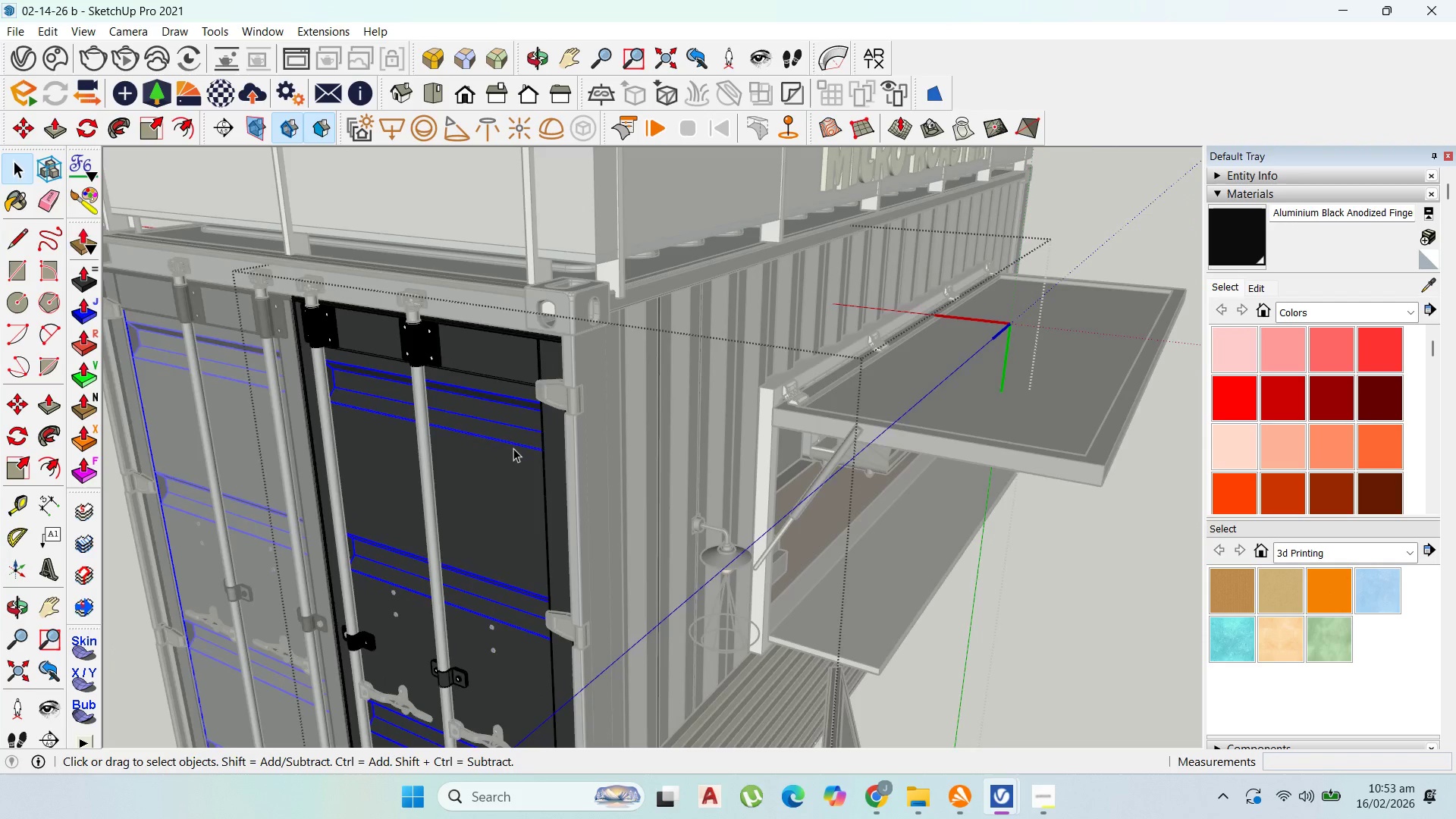 
triple_click([513, 448])
 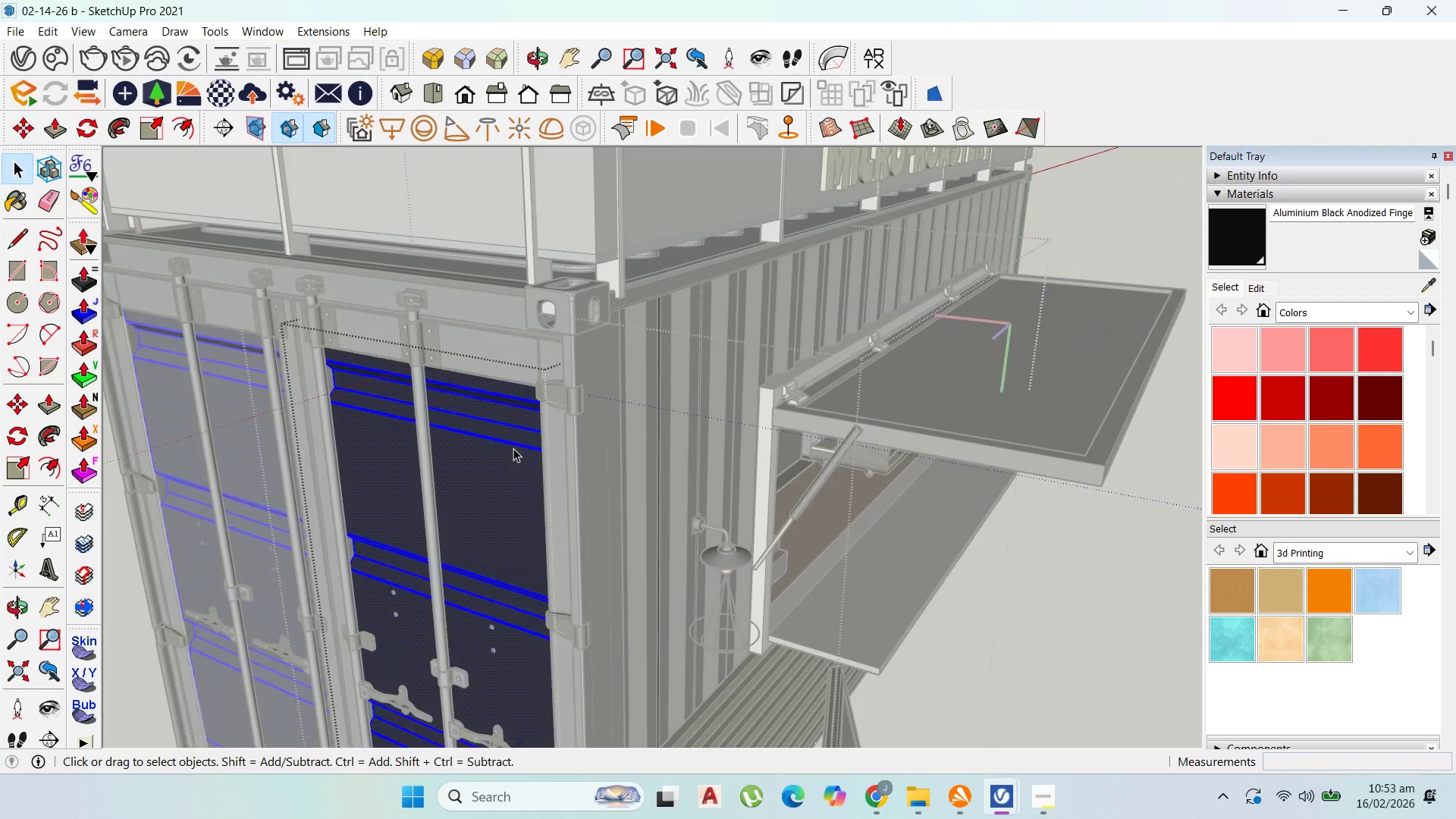 
triple_click([513, 448])
 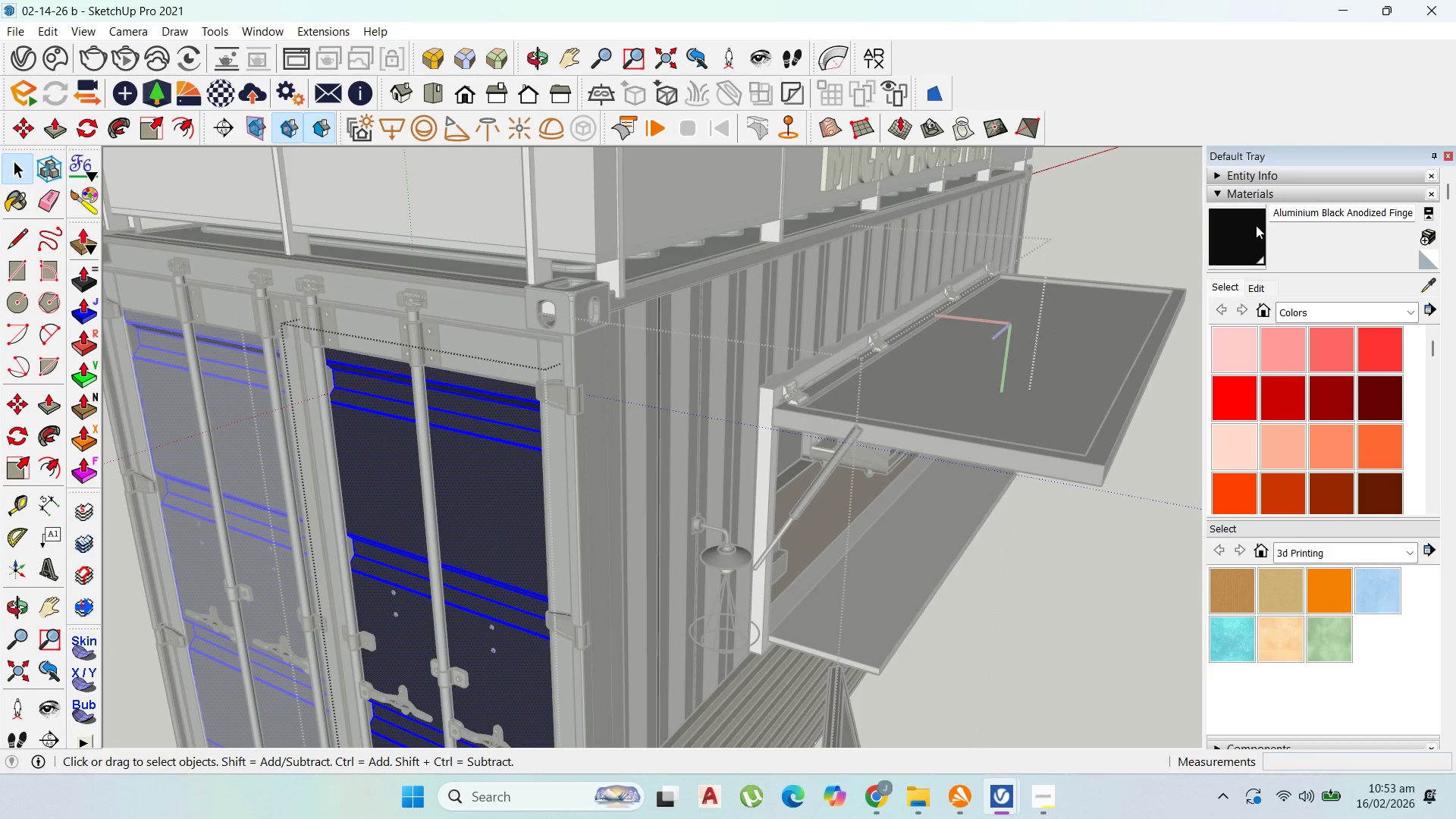 
left_click_drag(start_coordinate=[1222, 226], to_coordinate=[1214, 231])
 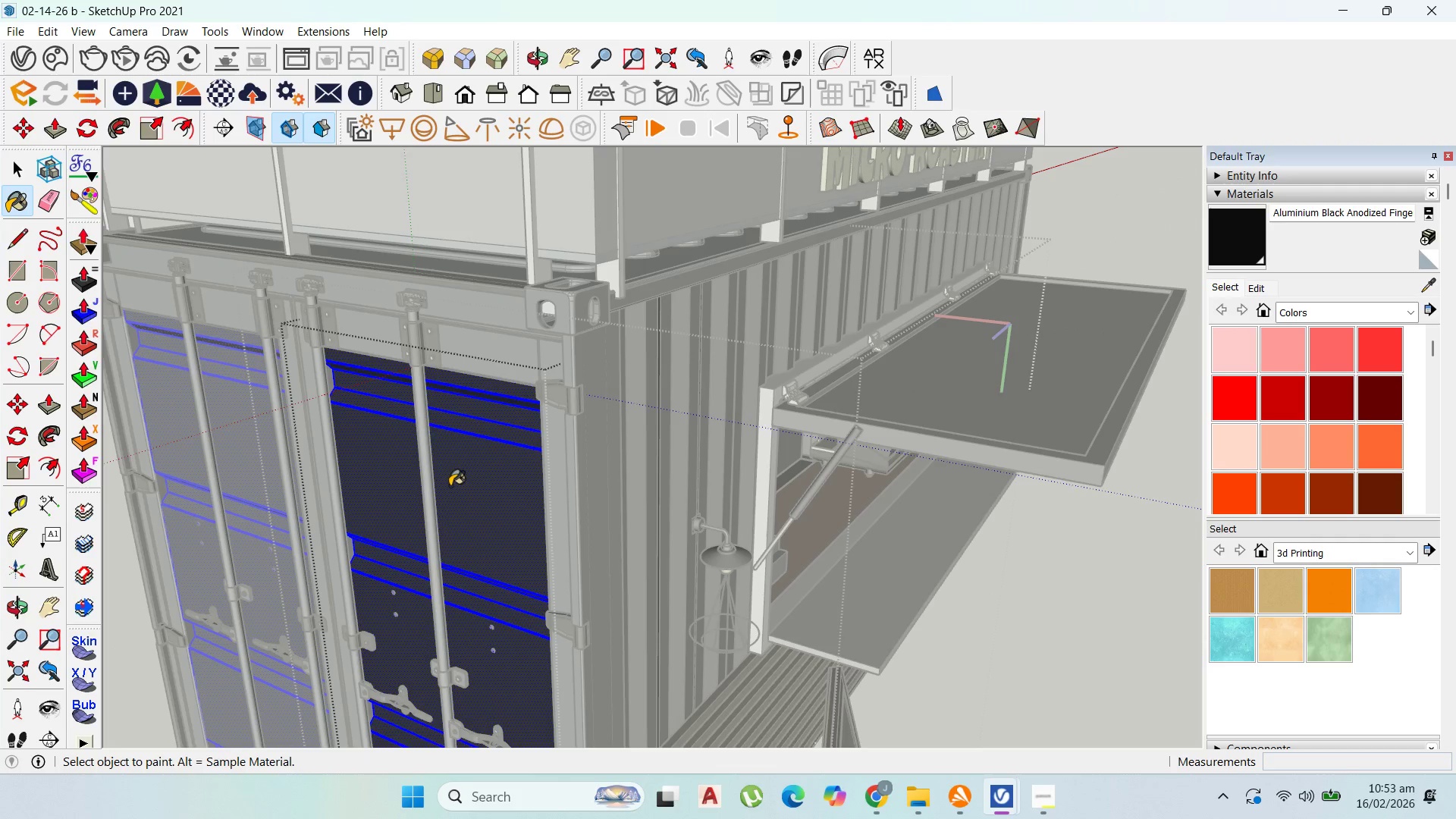 
double_click([469, 485])
 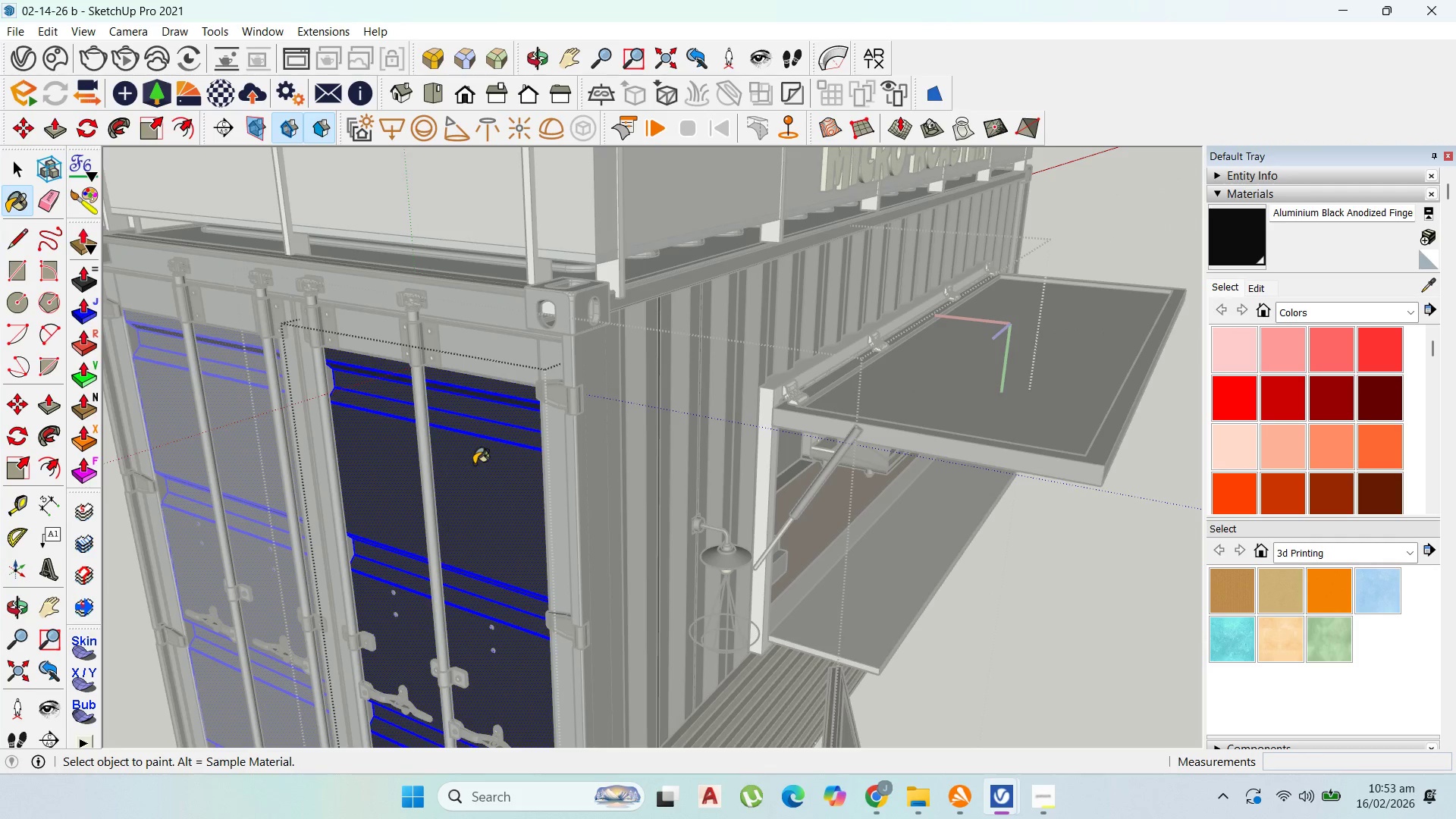 
left_click_drag(start_coordinate=[474, 463], to_coordinate=[477, 469])
 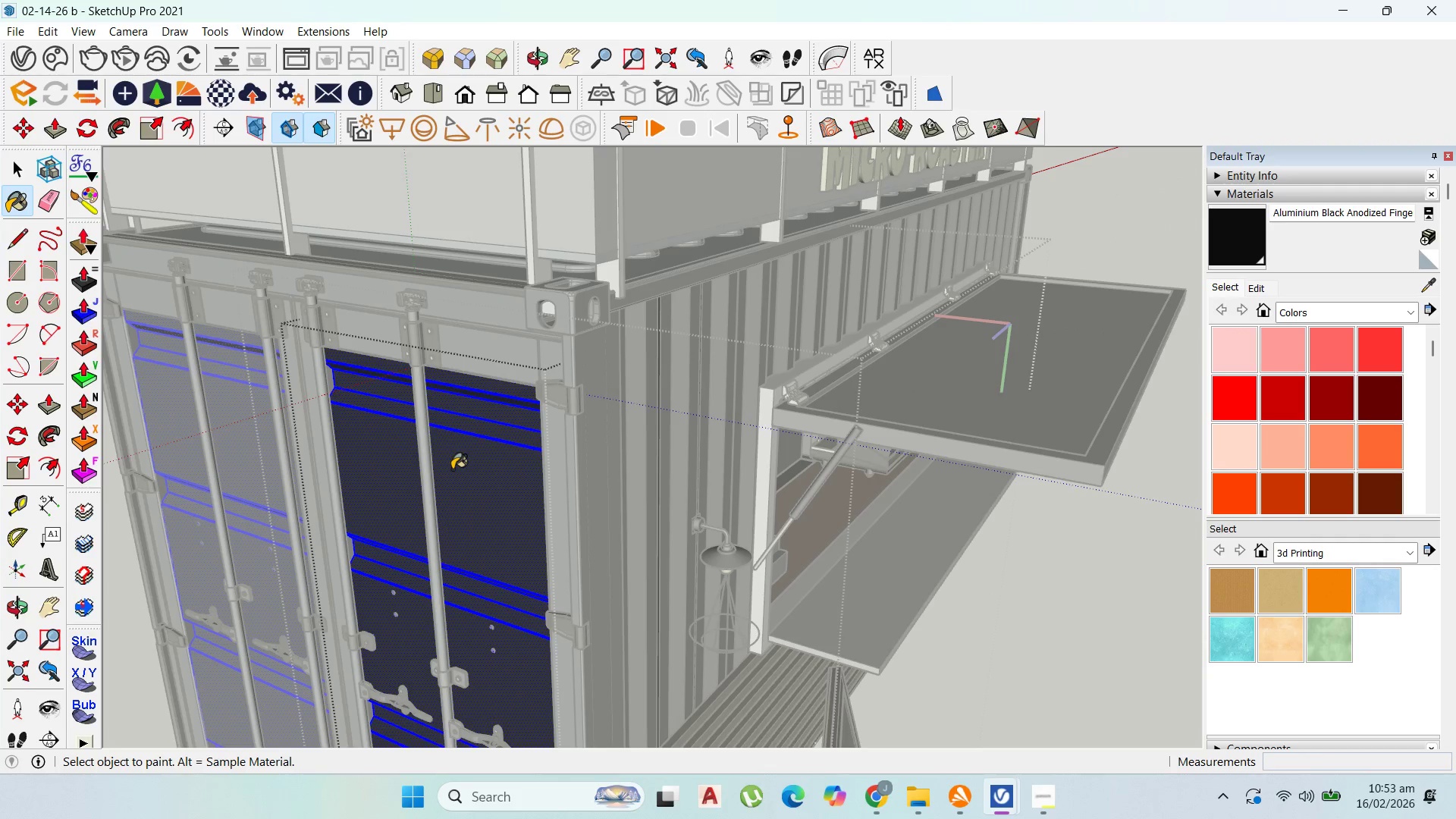 
triple_click([452, 469])
 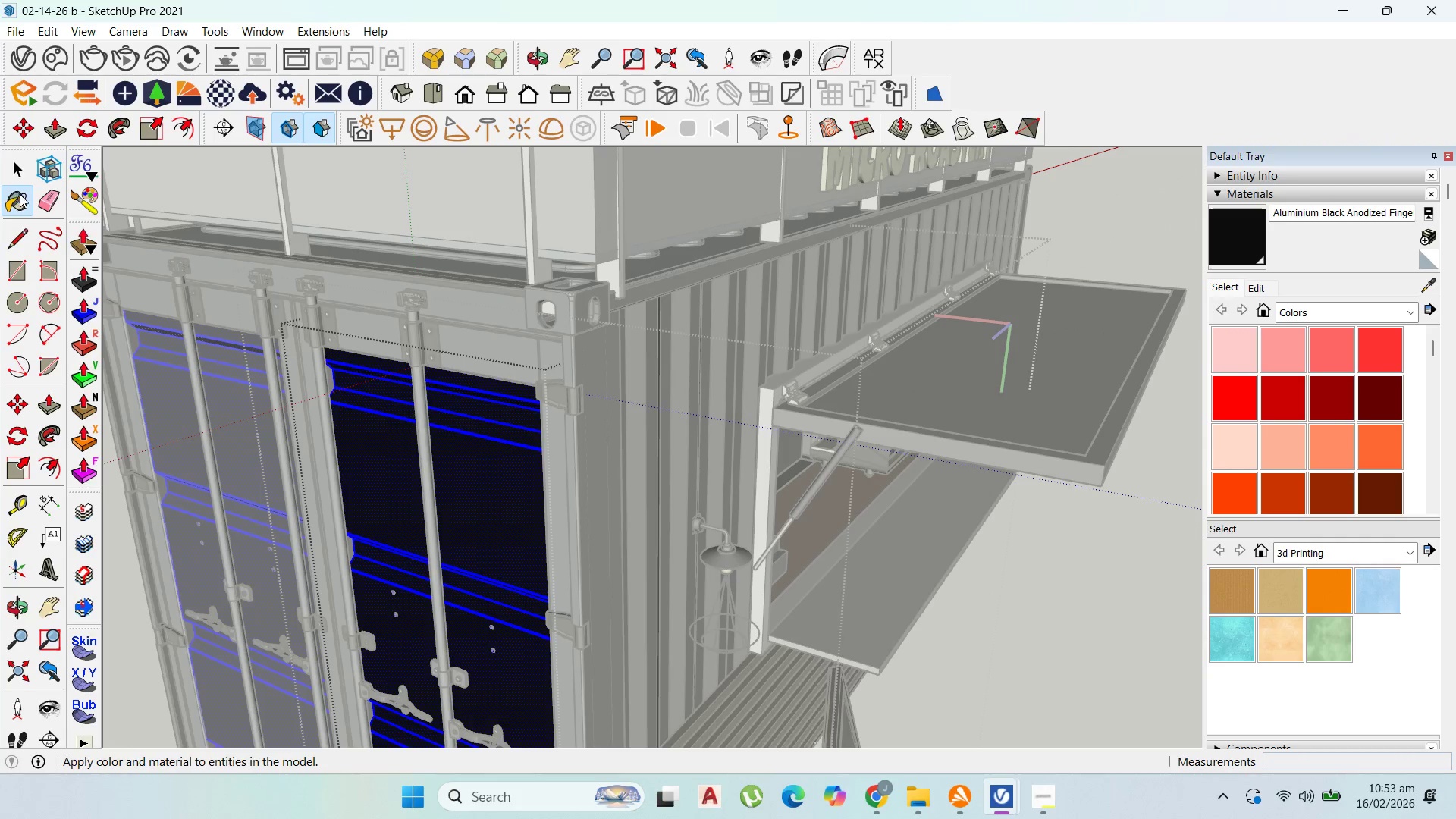 
left_click([20, 163])
 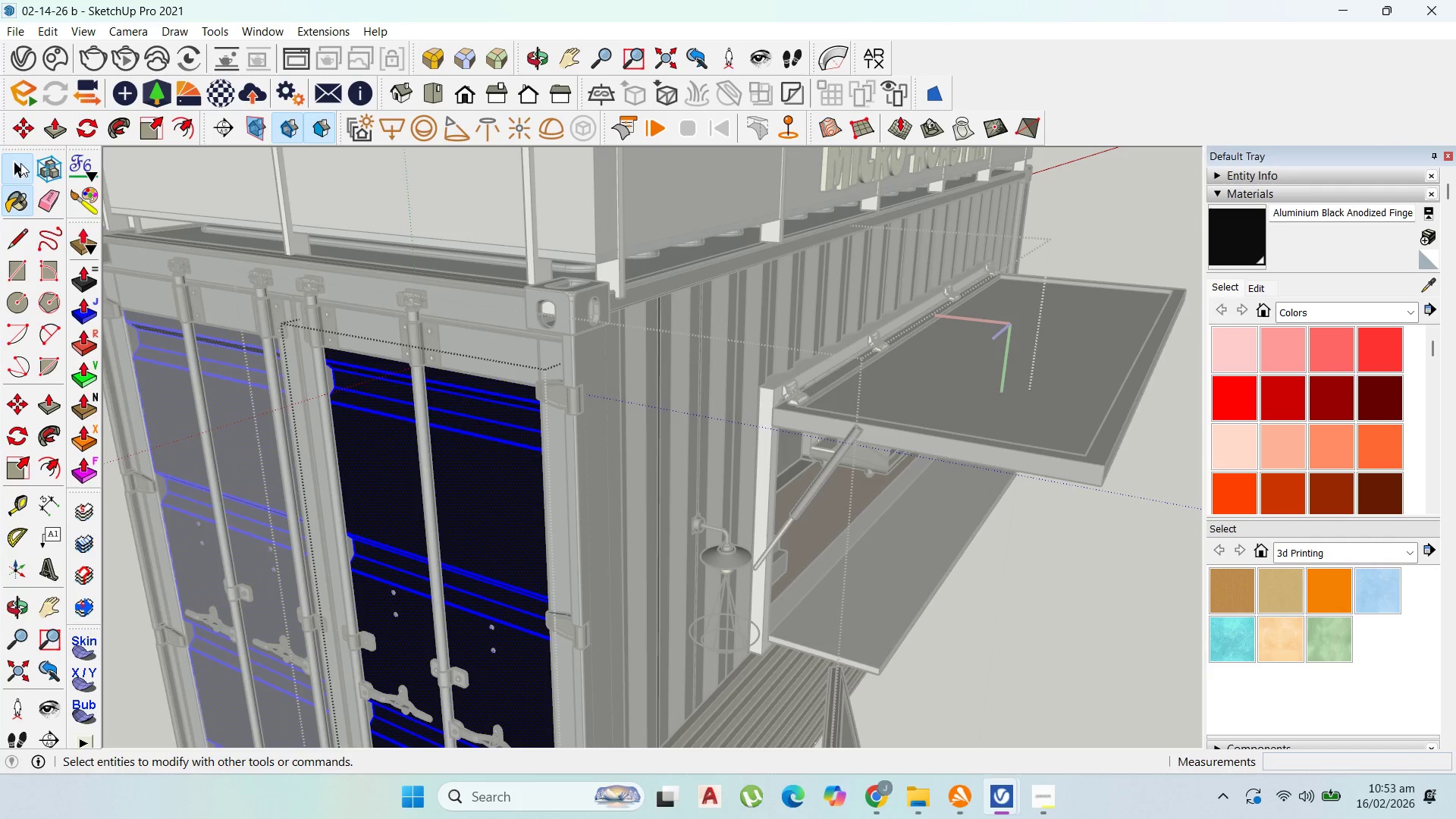 
key(Escape)
 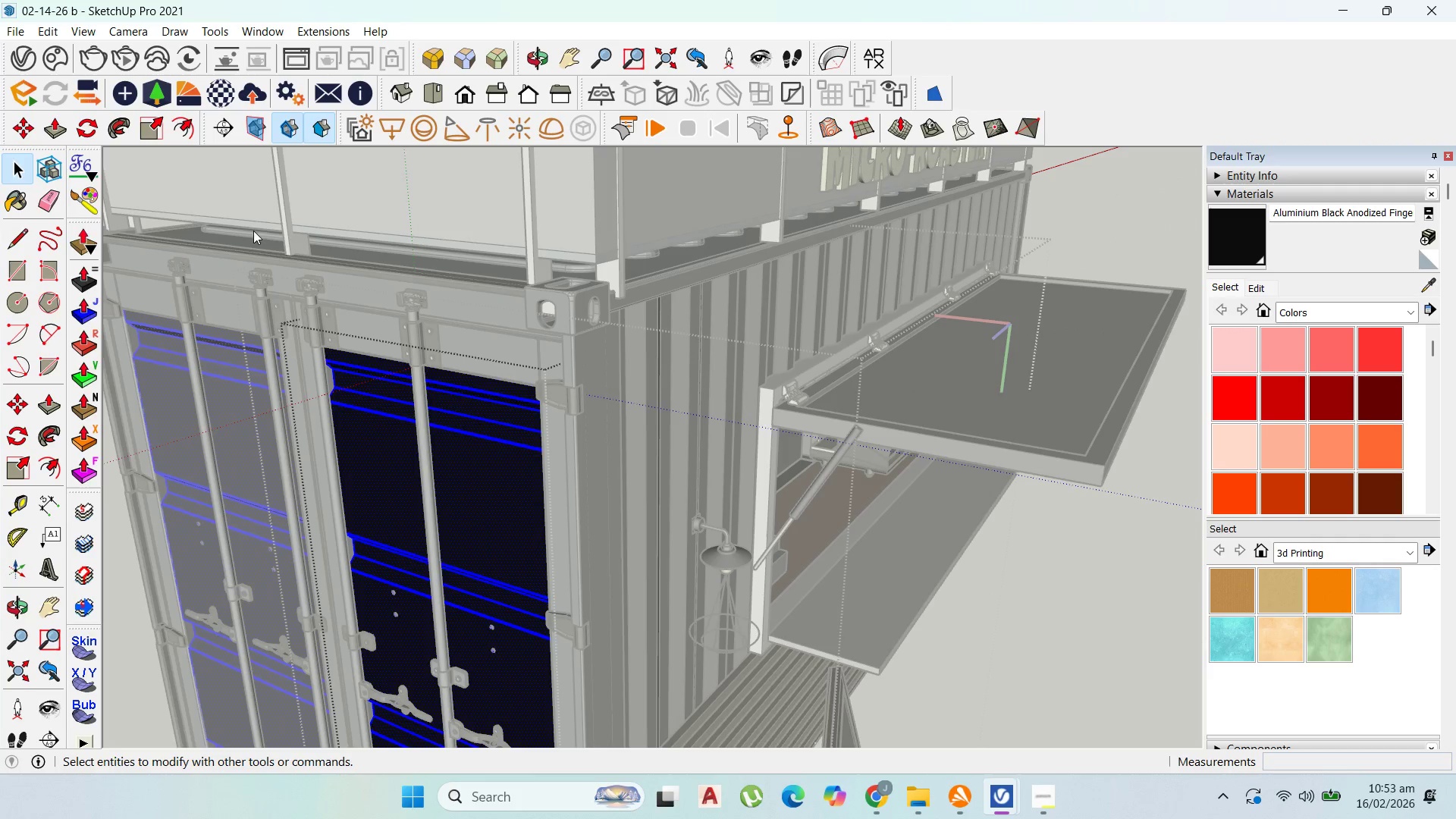 
key(Escape)
 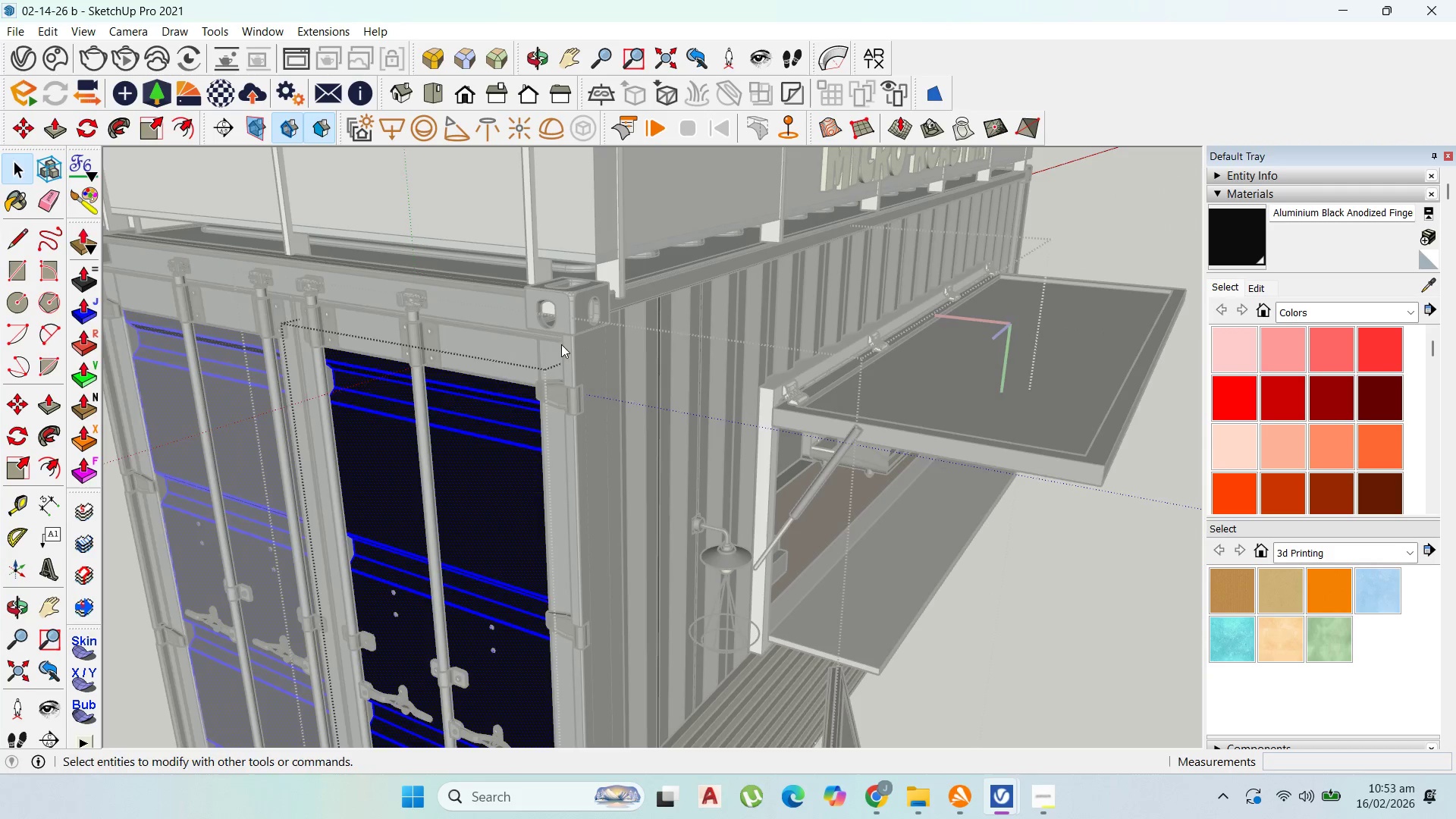 
key(Escape)
 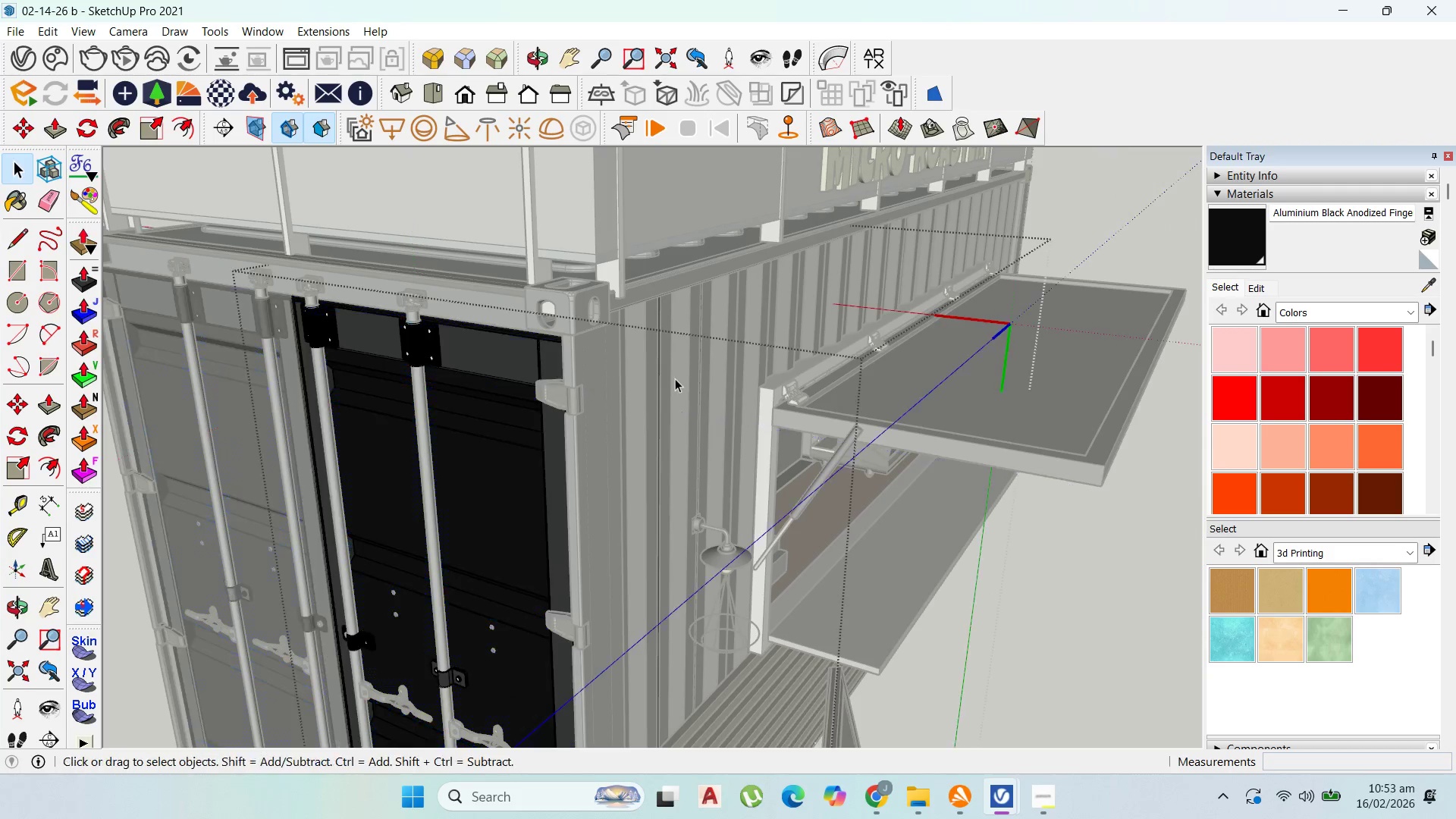 
key(Escape)
 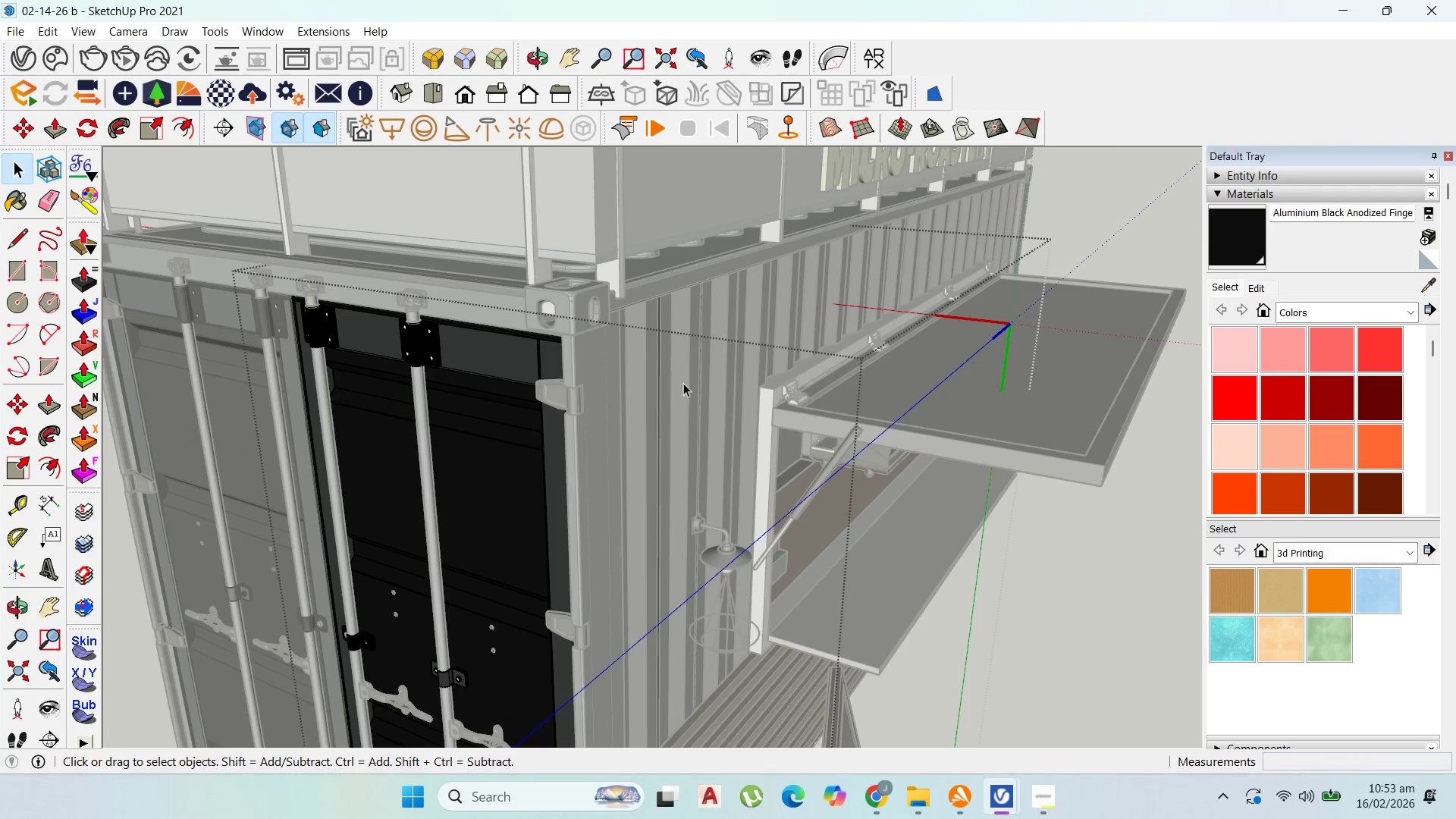 
key(Escape)
 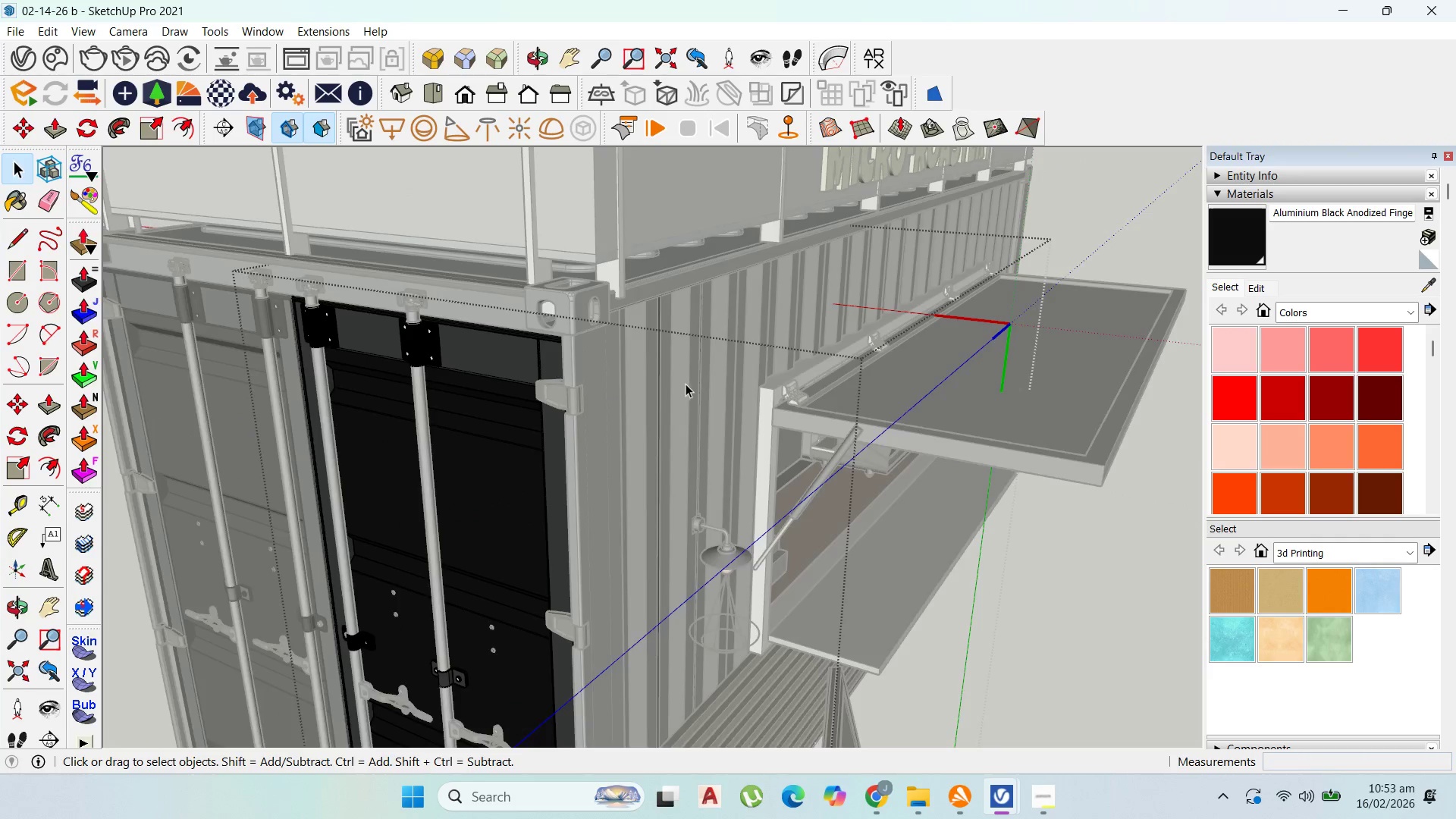 
key(Escape)
 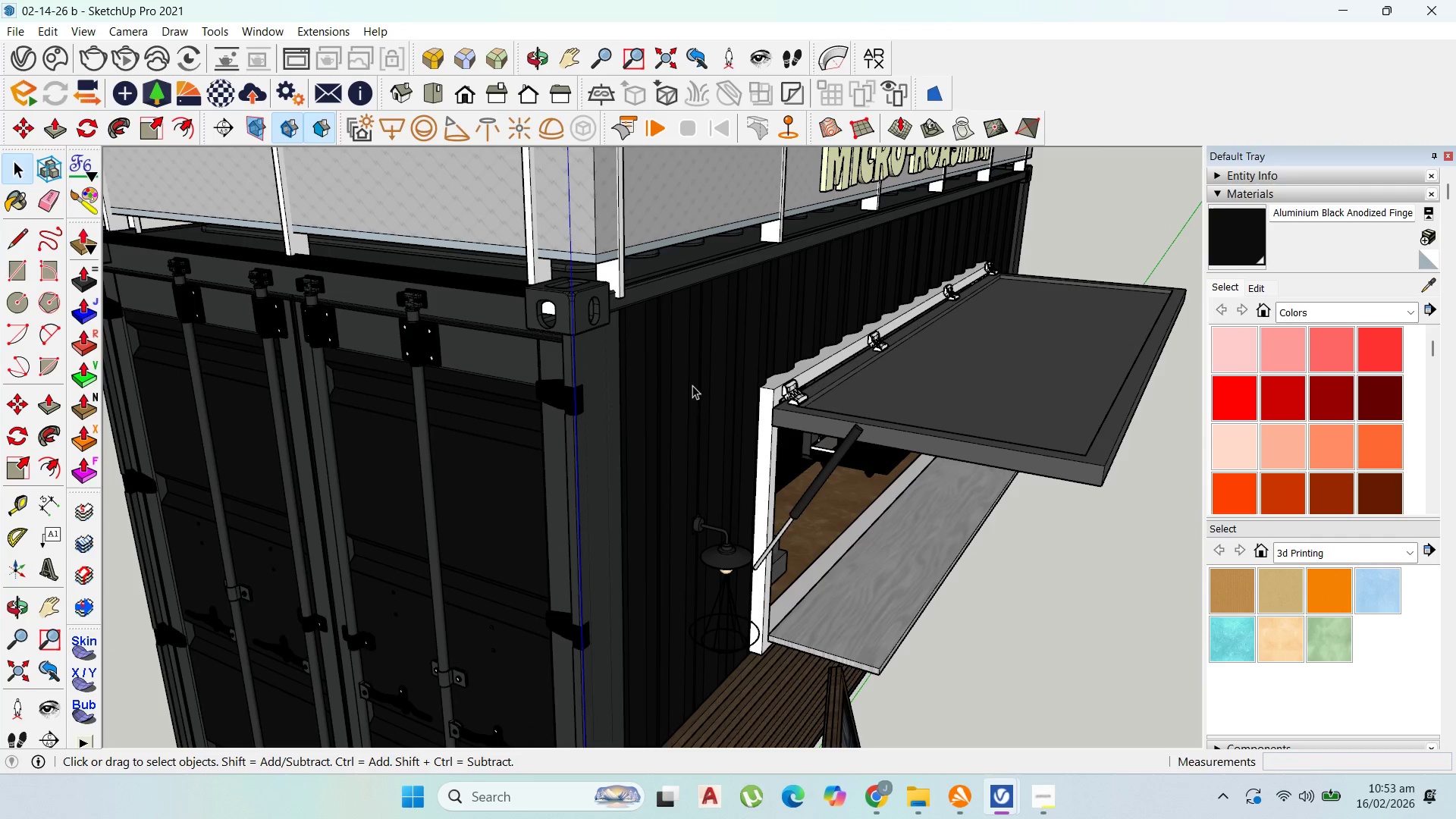 
key(Escape)
 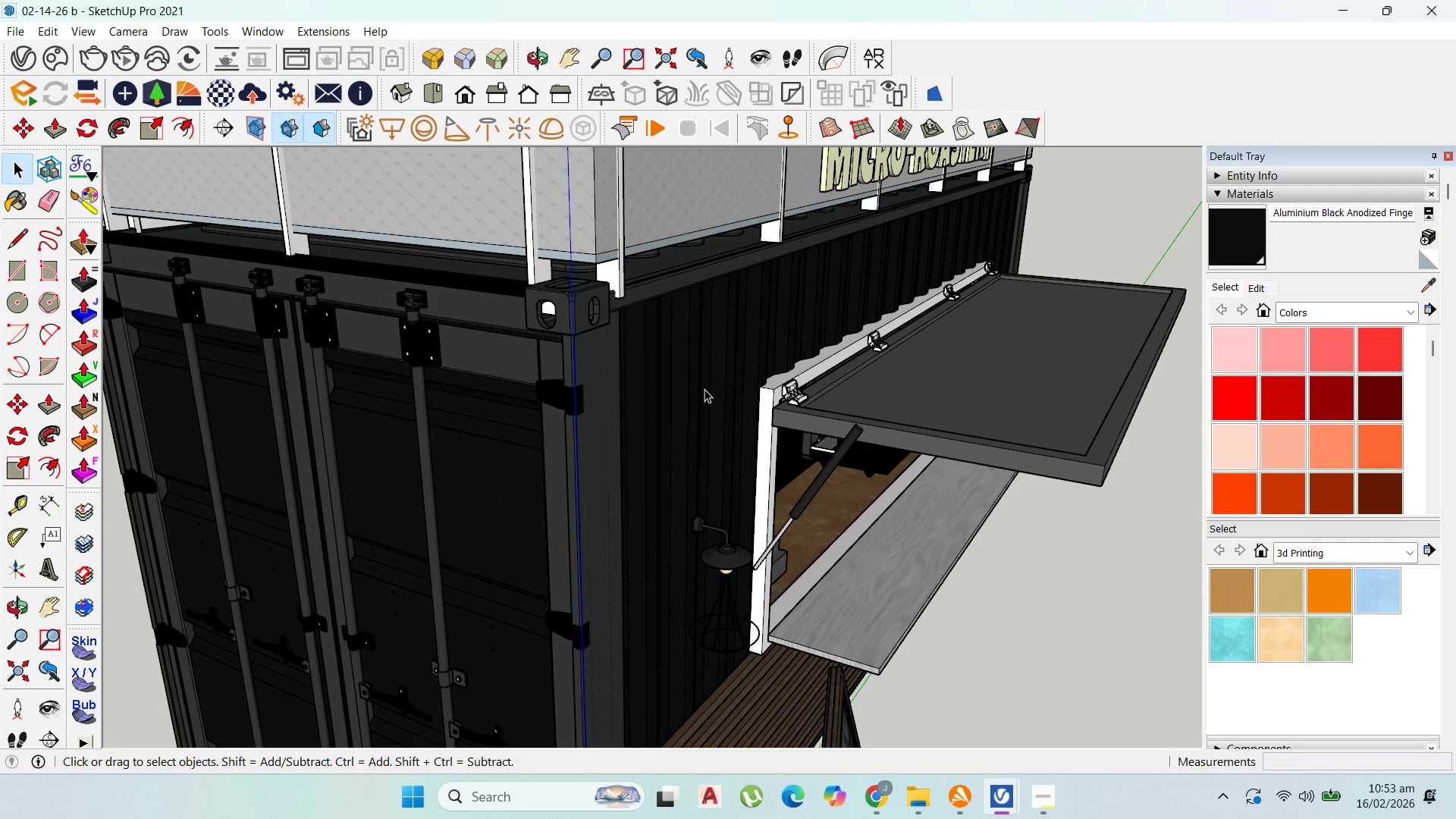 
key(Escape)
 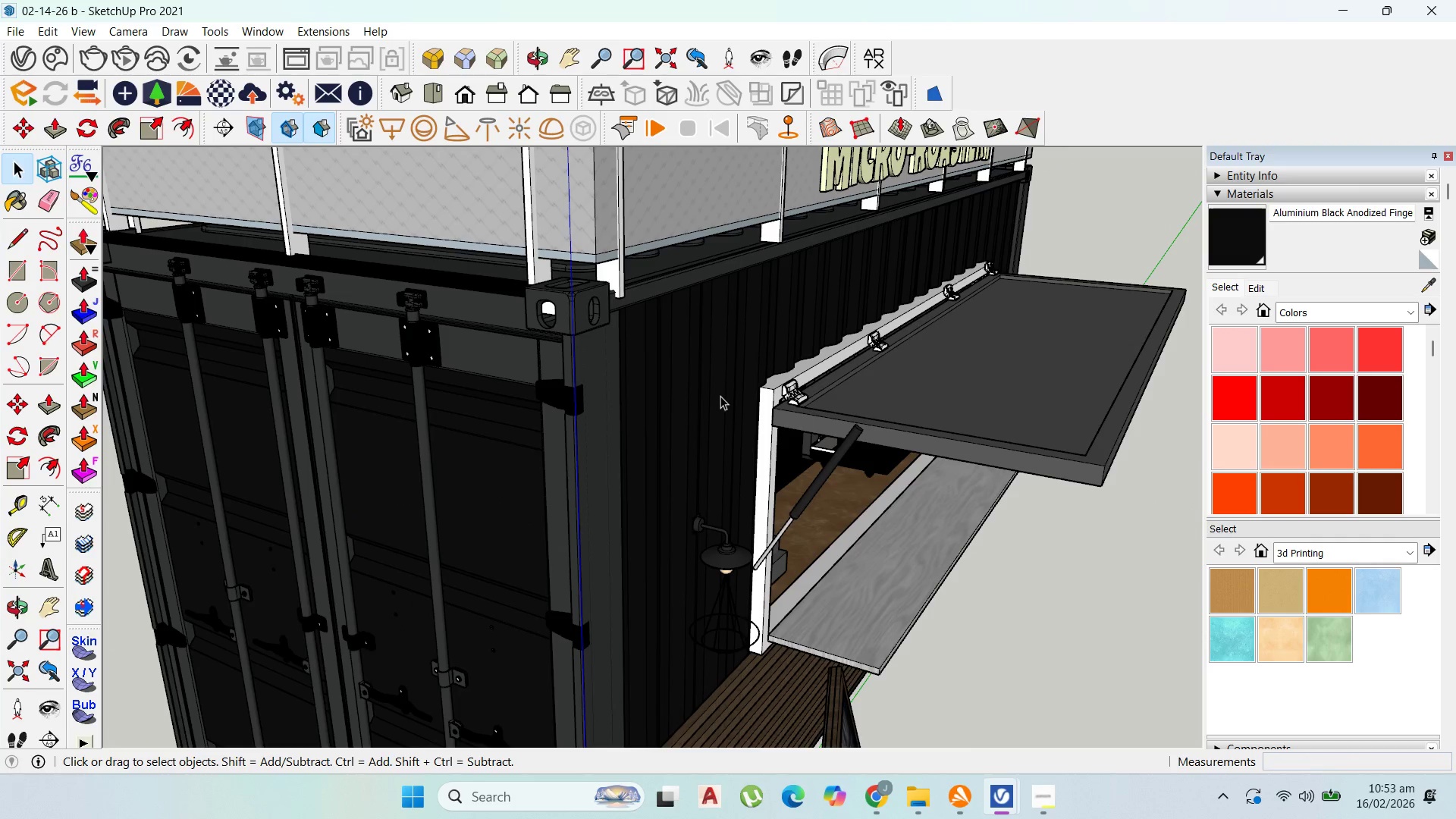 
scroll: coordinate [741, 362], scroll_direction: down, amount: 14.0
 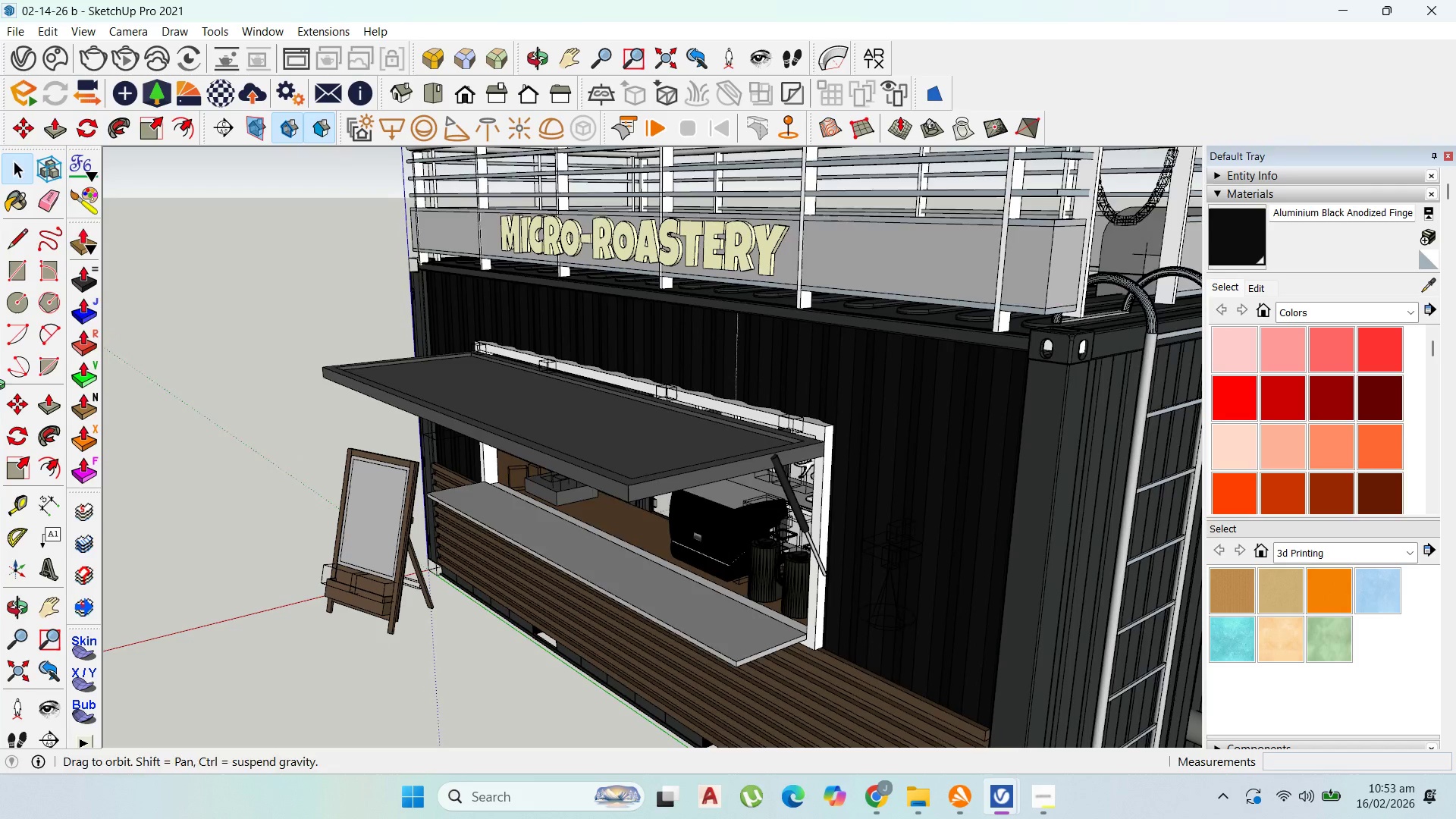 
scroll: coordinate [883, 518], scroll_direction: up, amount: 2.0
 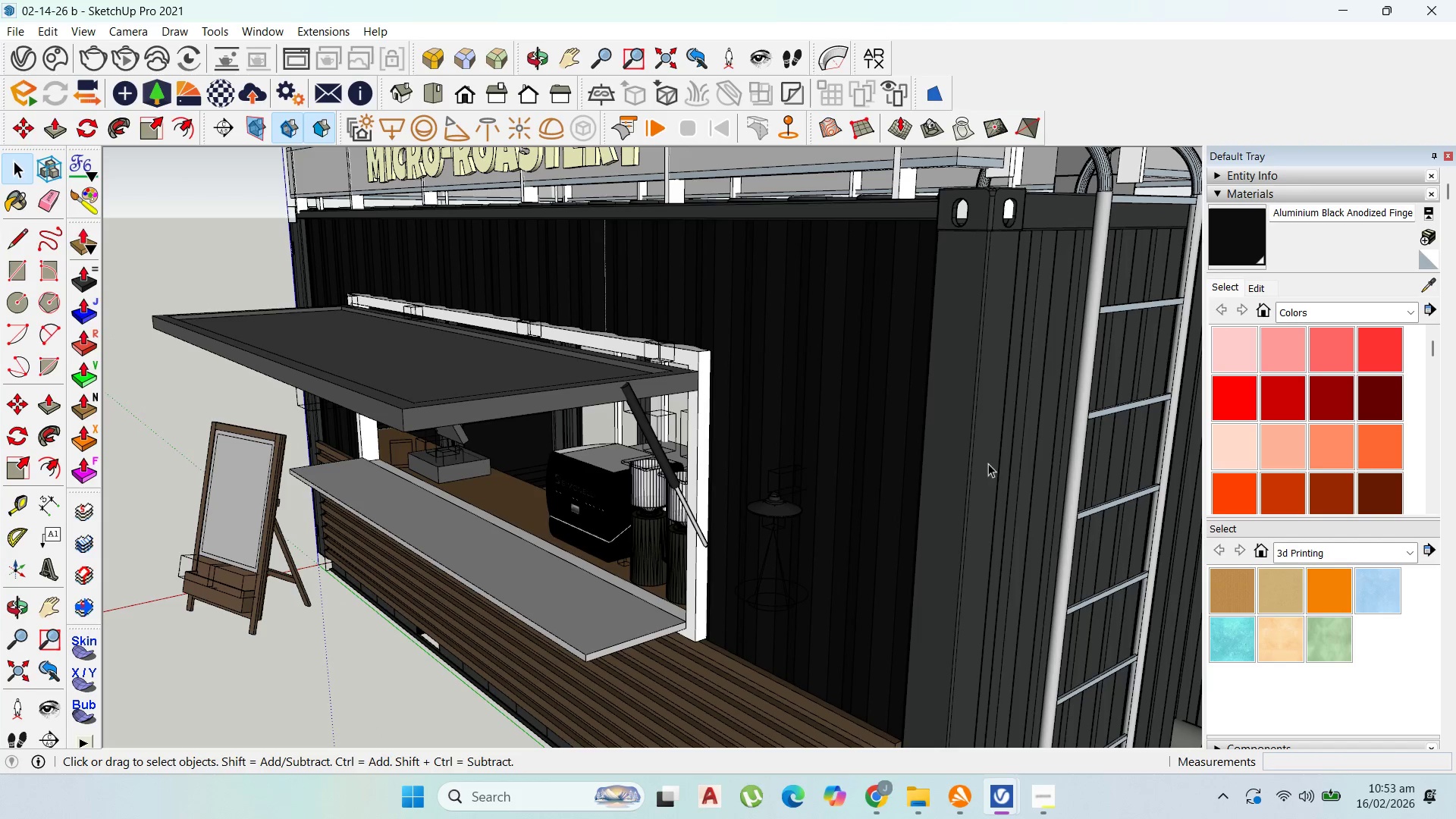 
left_click([1017, 457])
 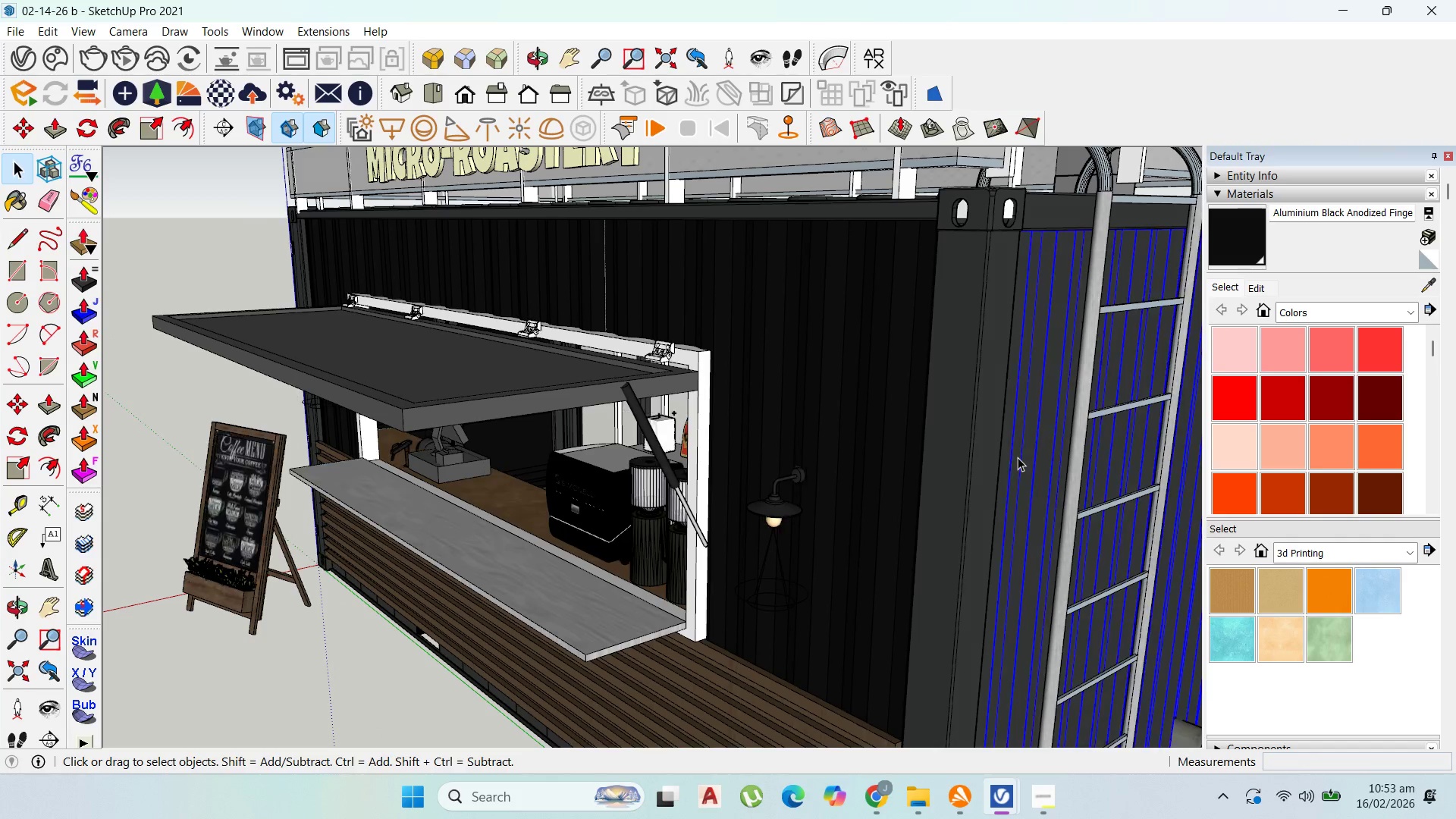 
triple_click([1018, 457])
 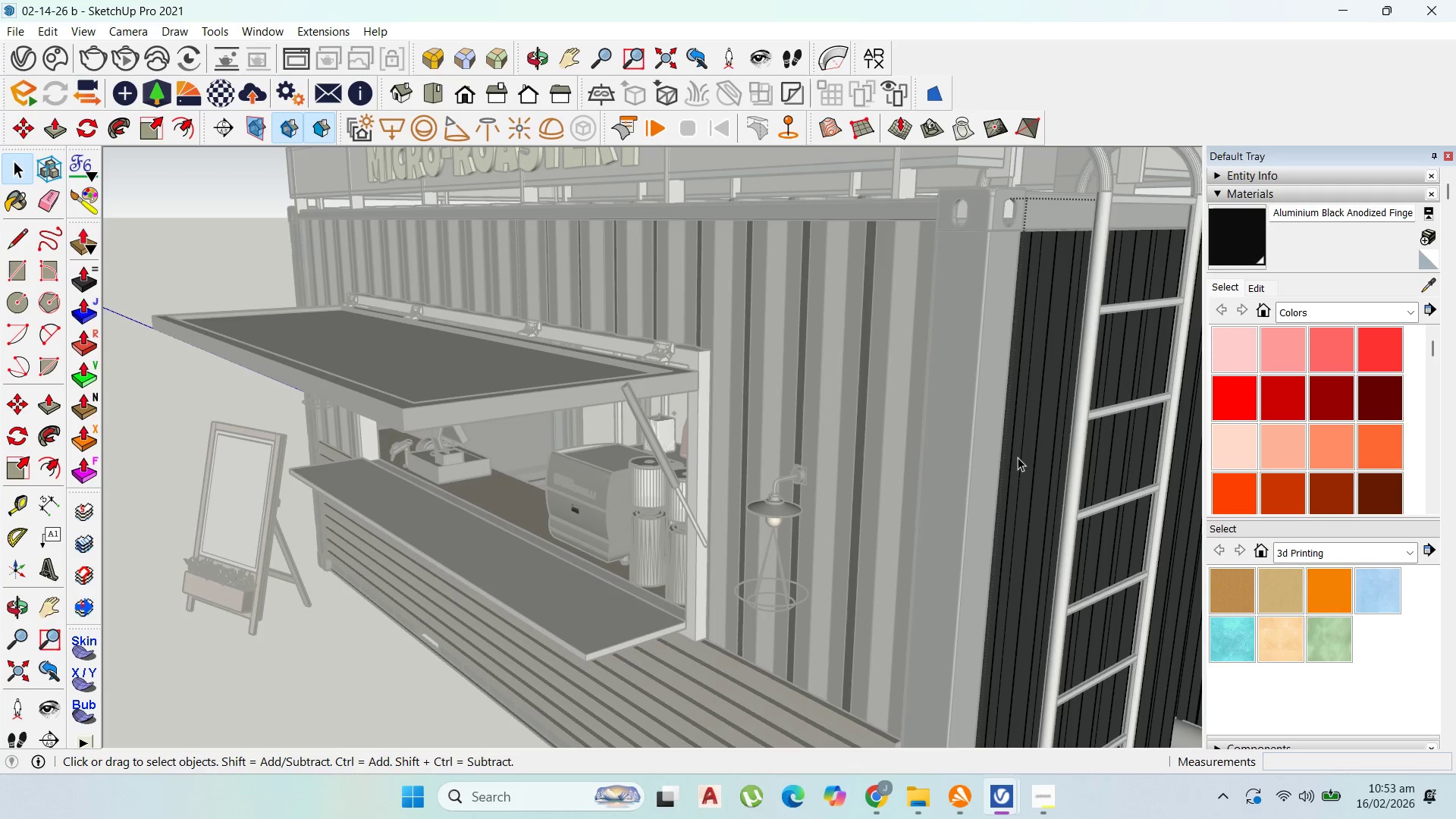 
triple_click([1018, 457])
 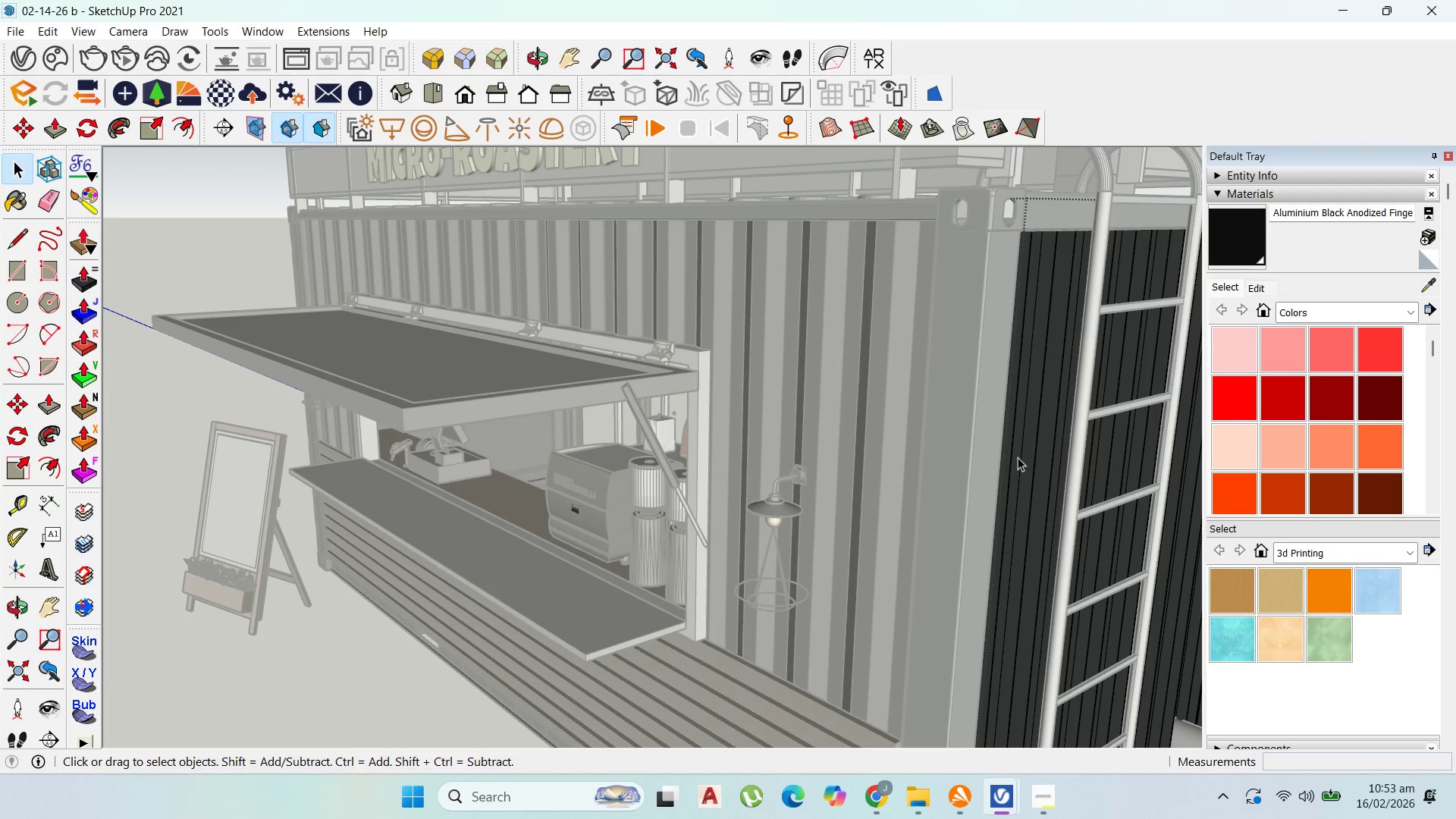 
triple_click([1018, 457])
 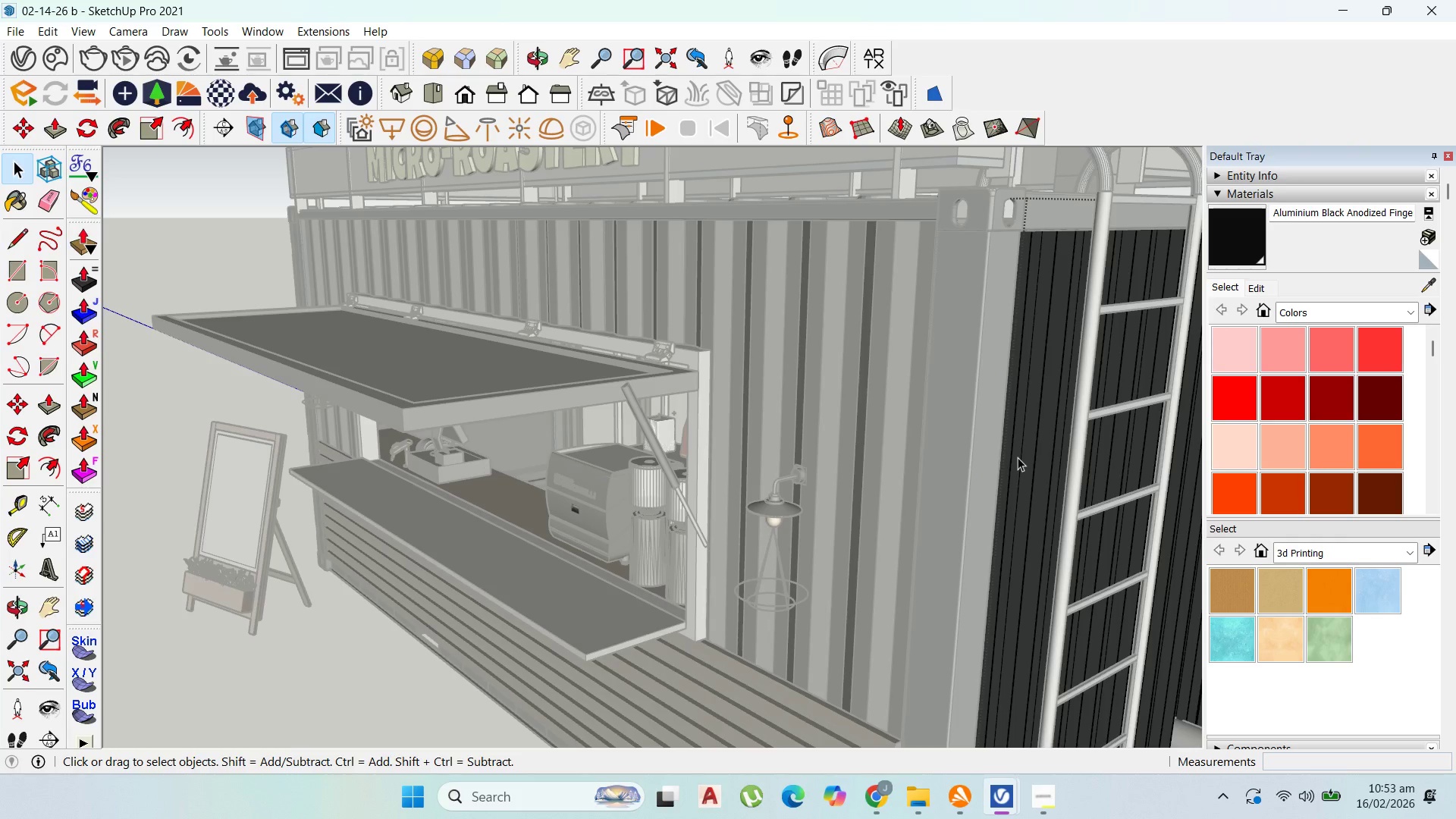 
triple_click([1018, 457])
 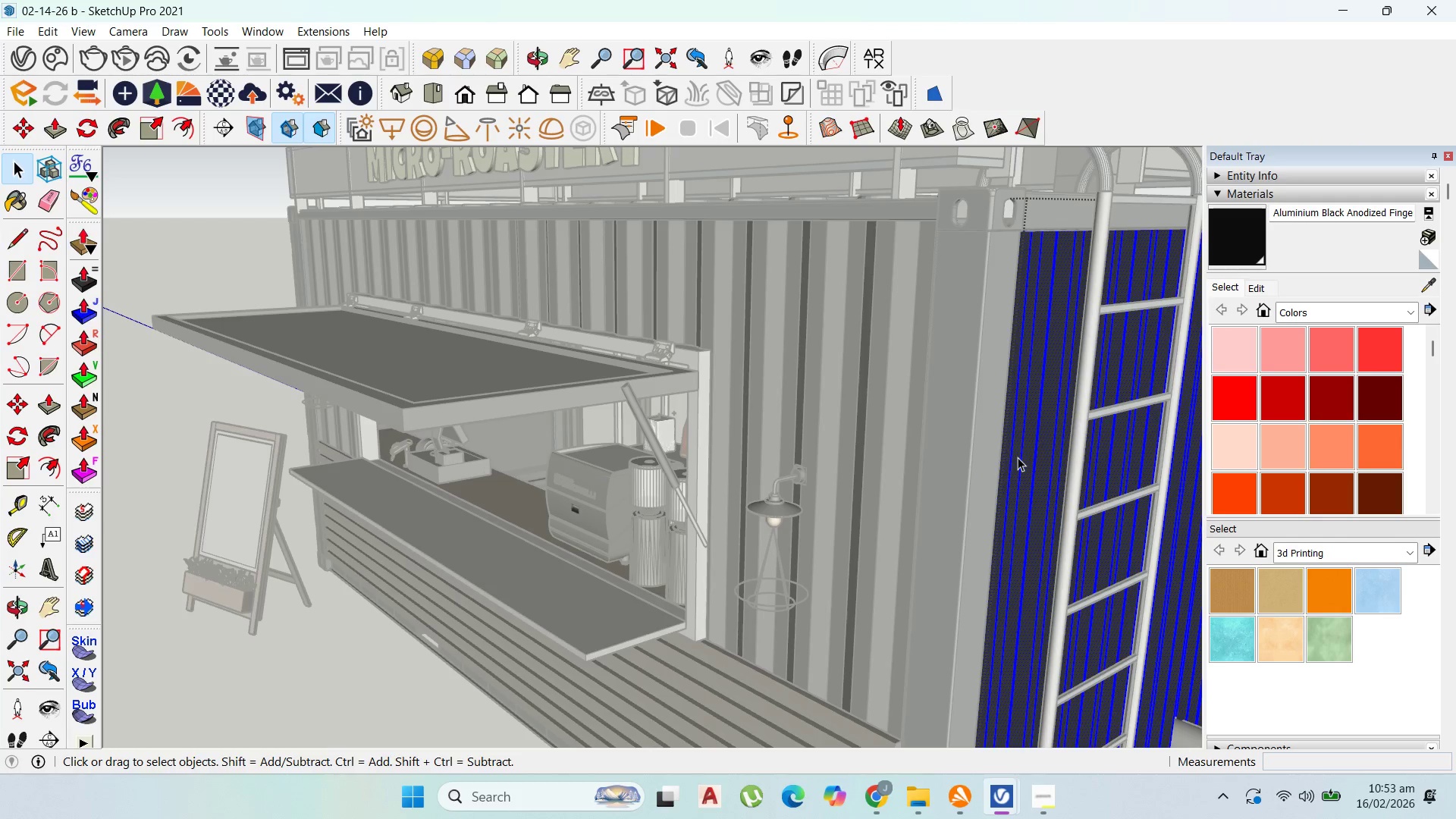 
triple_click([1018, 457])
 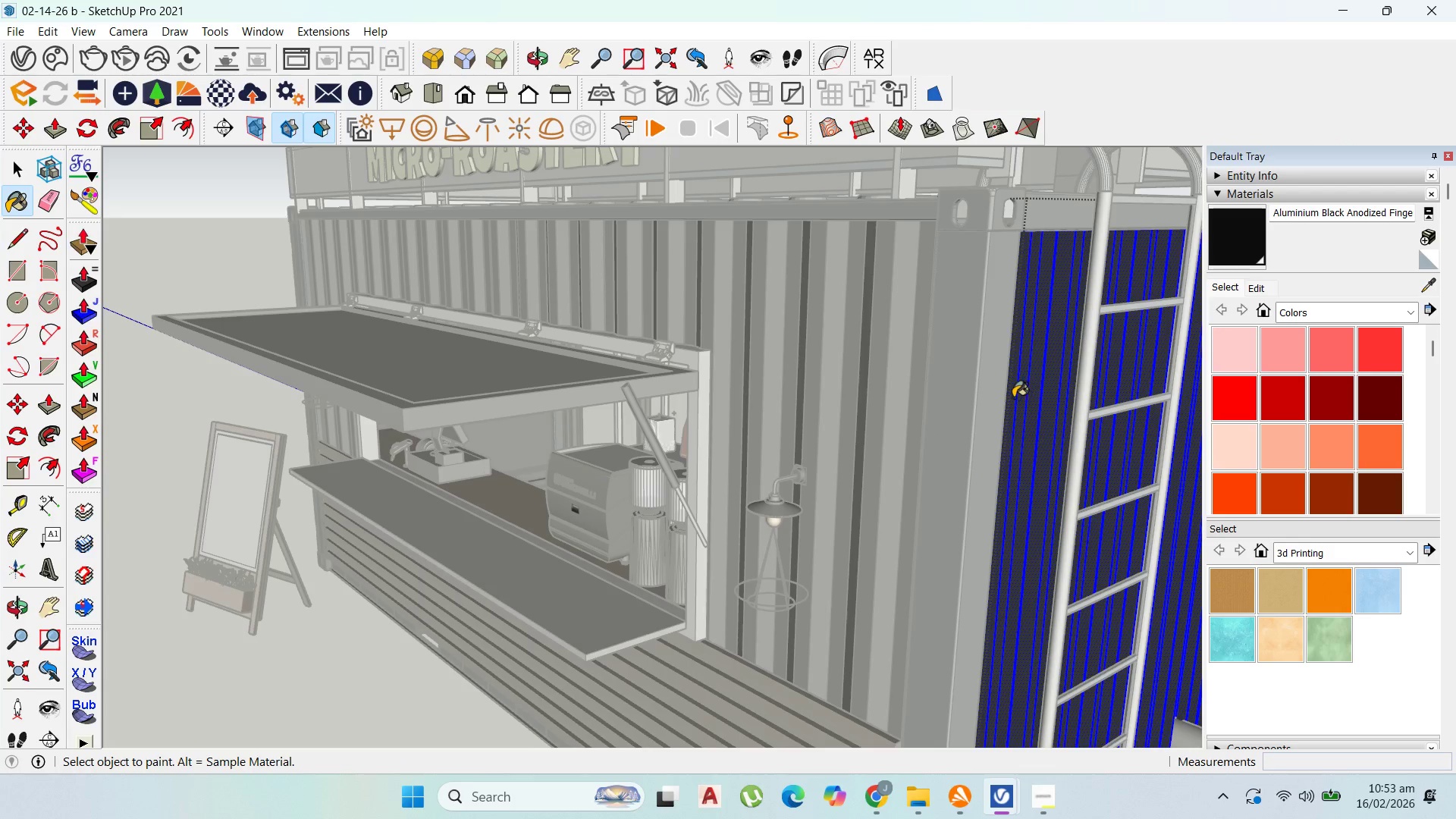 
double_click([1043, 373])
 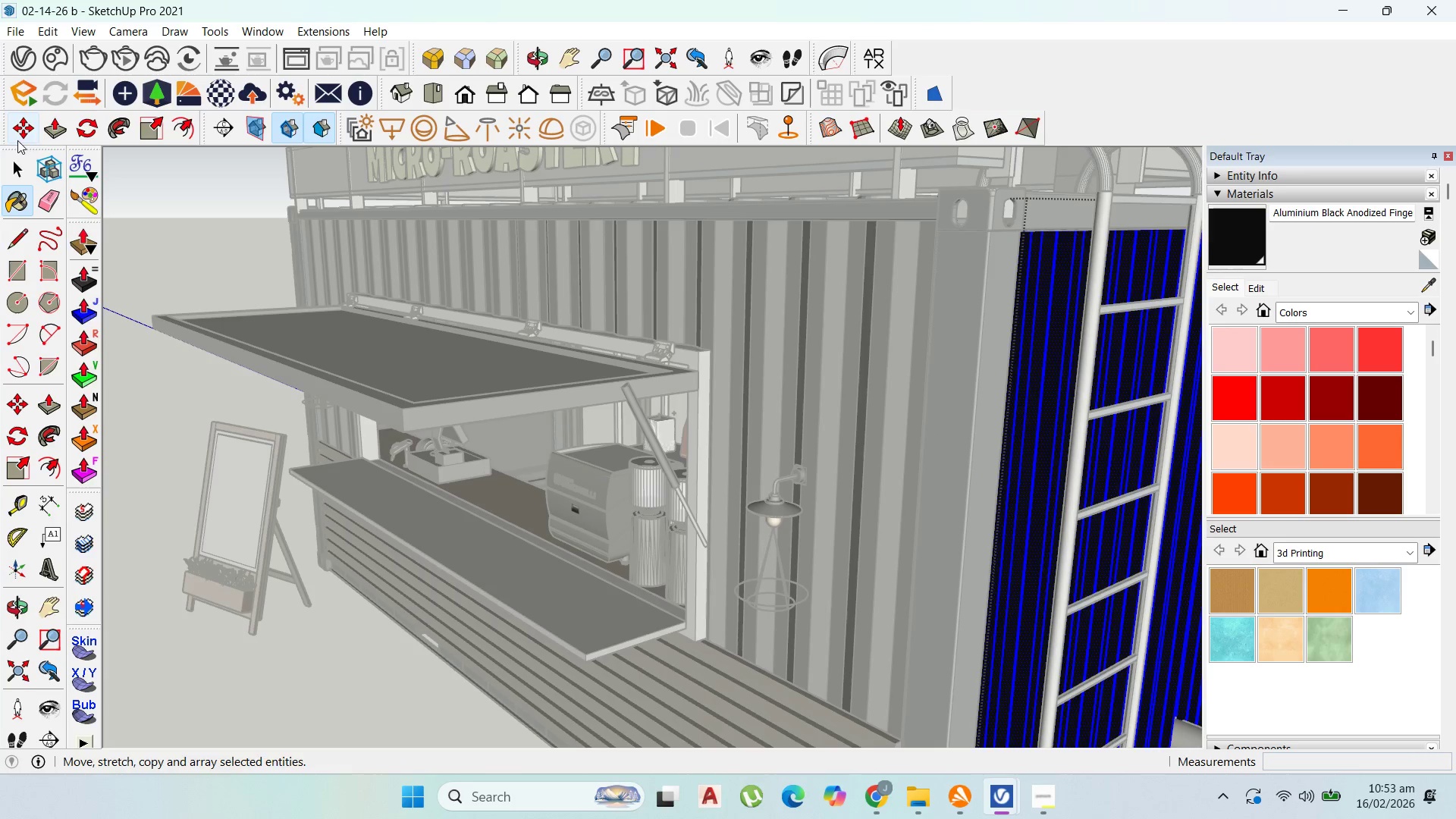 
left_click([22, 163])
 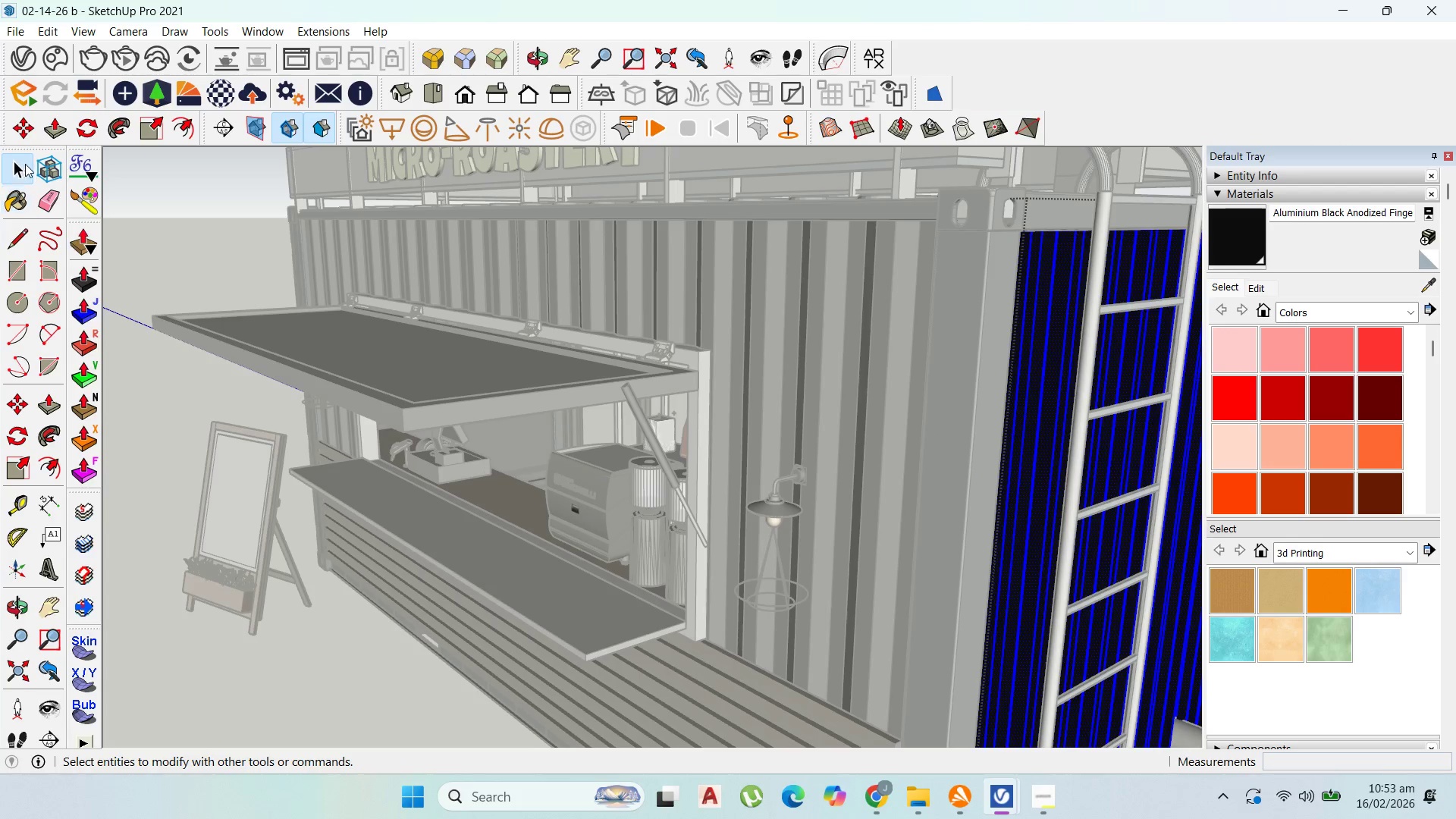 
key(Escape)
 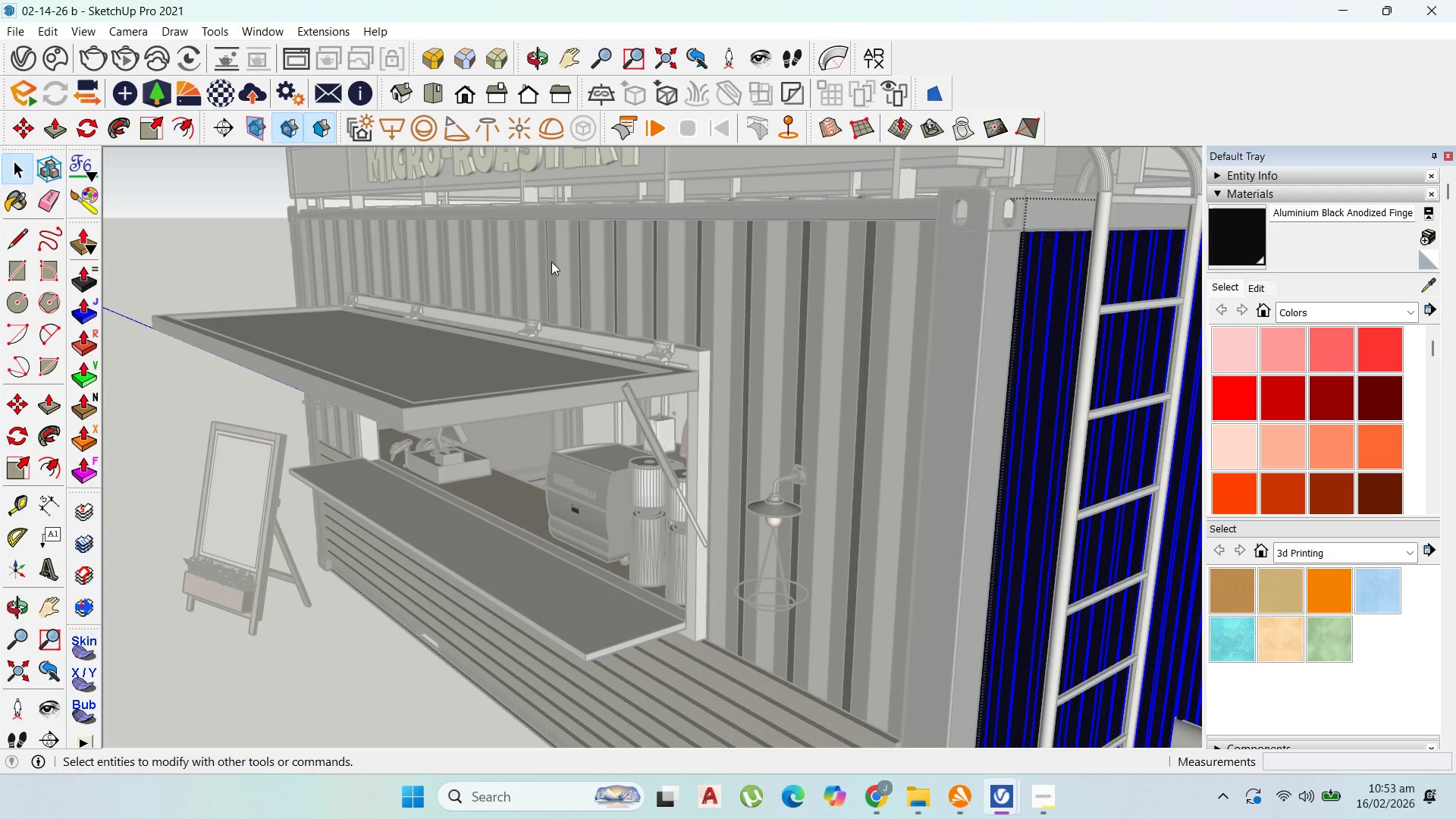 
key(Escape)
 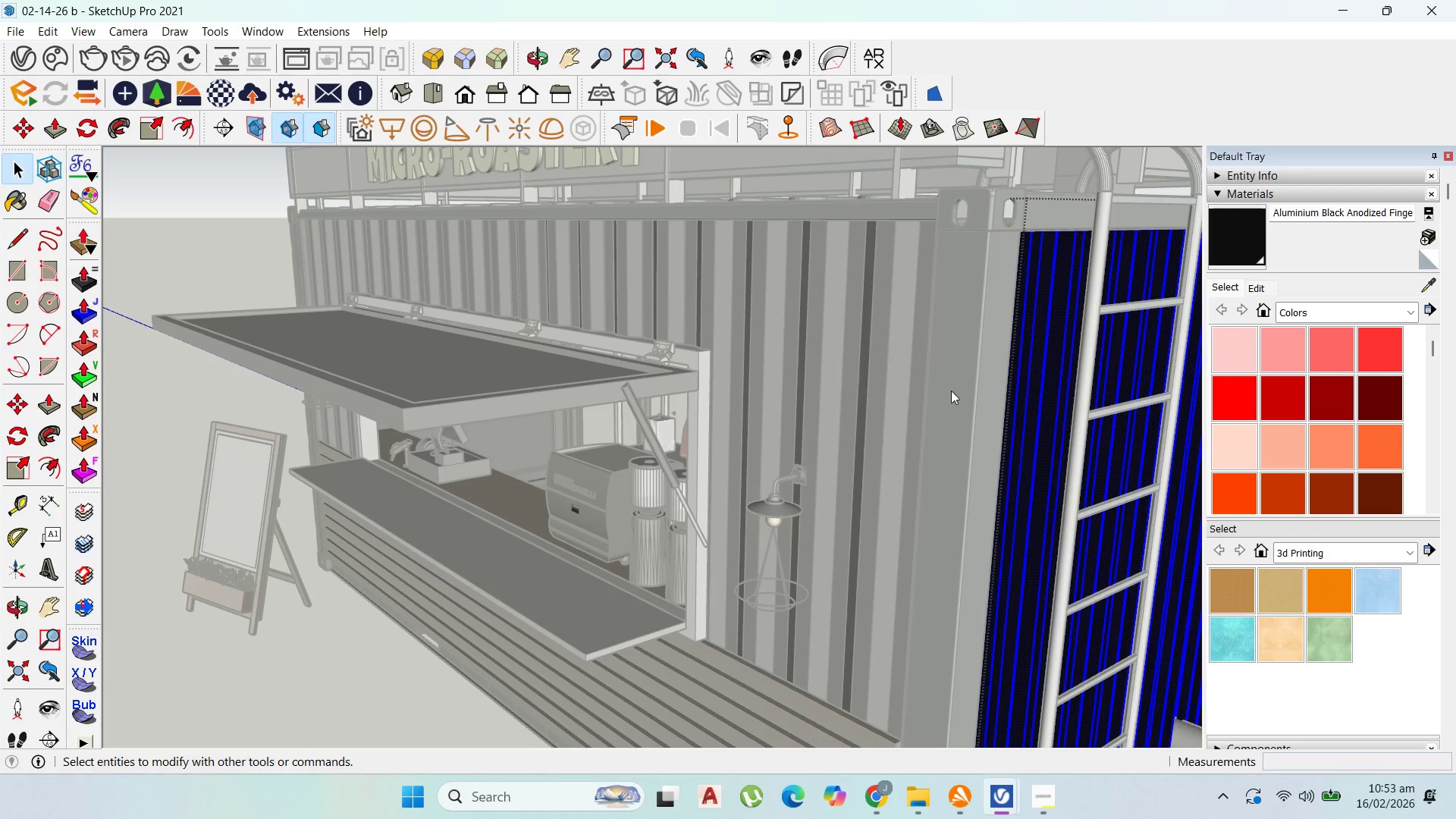 
key(Escape)
 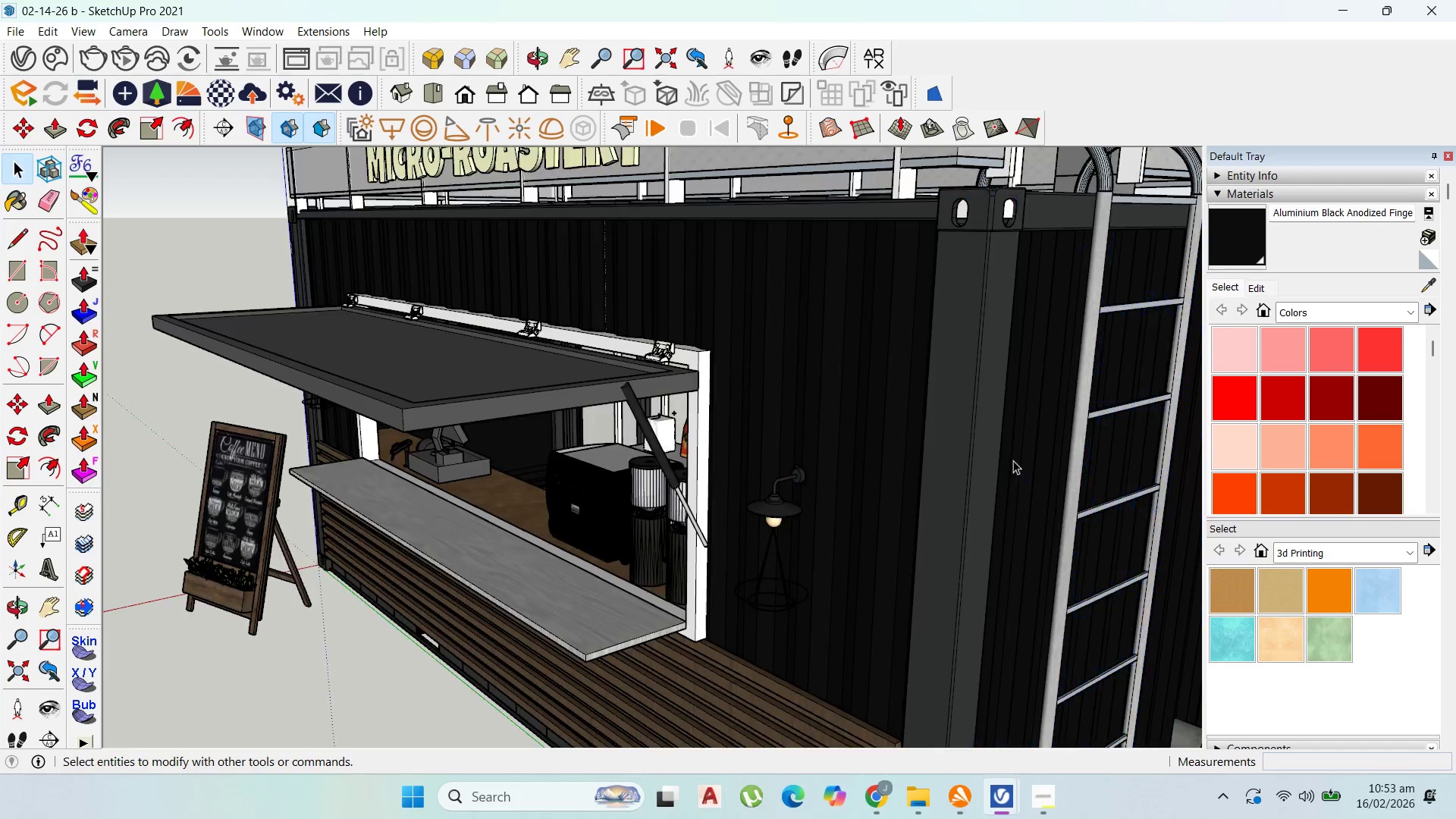 
key(Escape)
 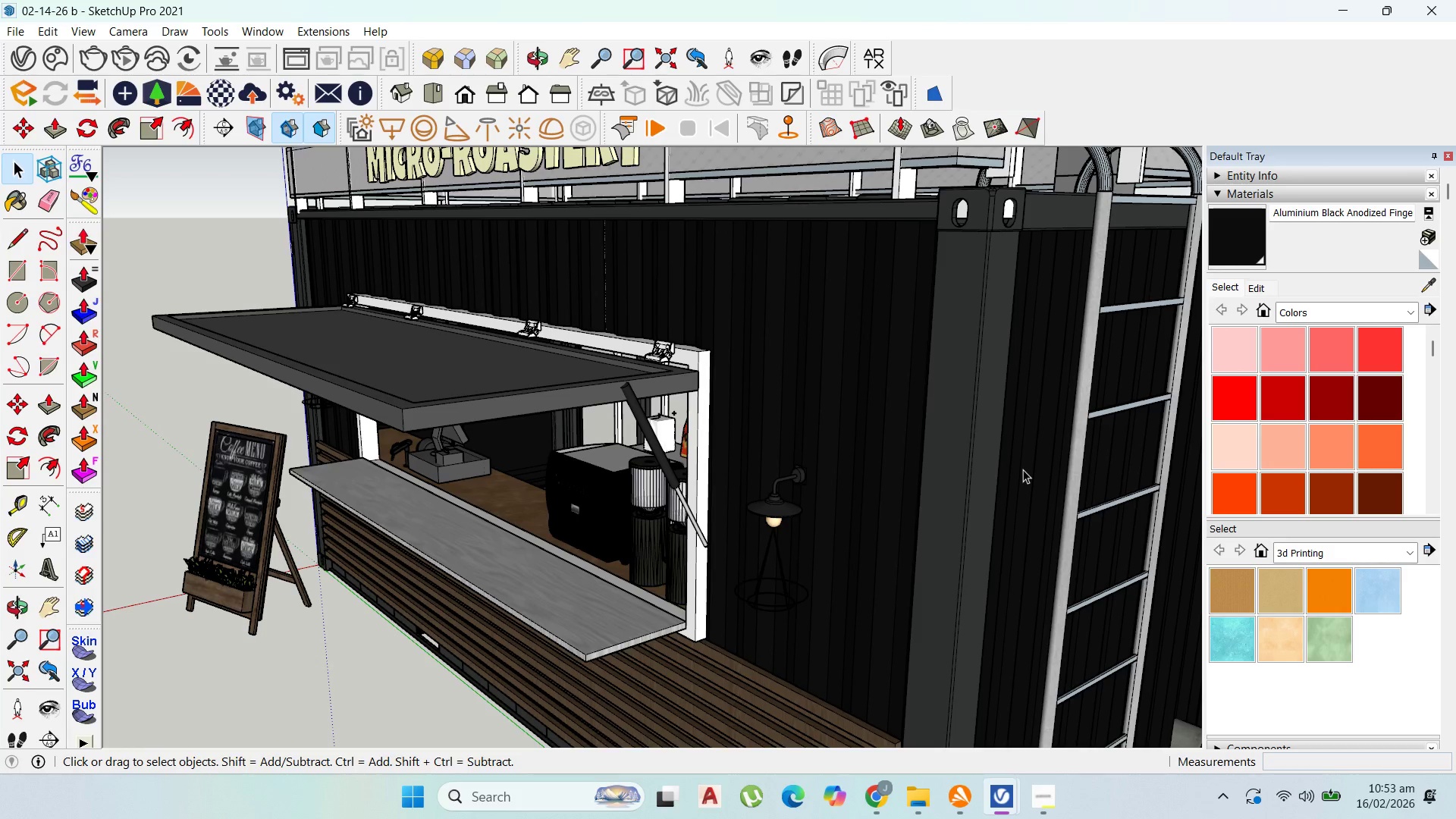 
key(Escape)
 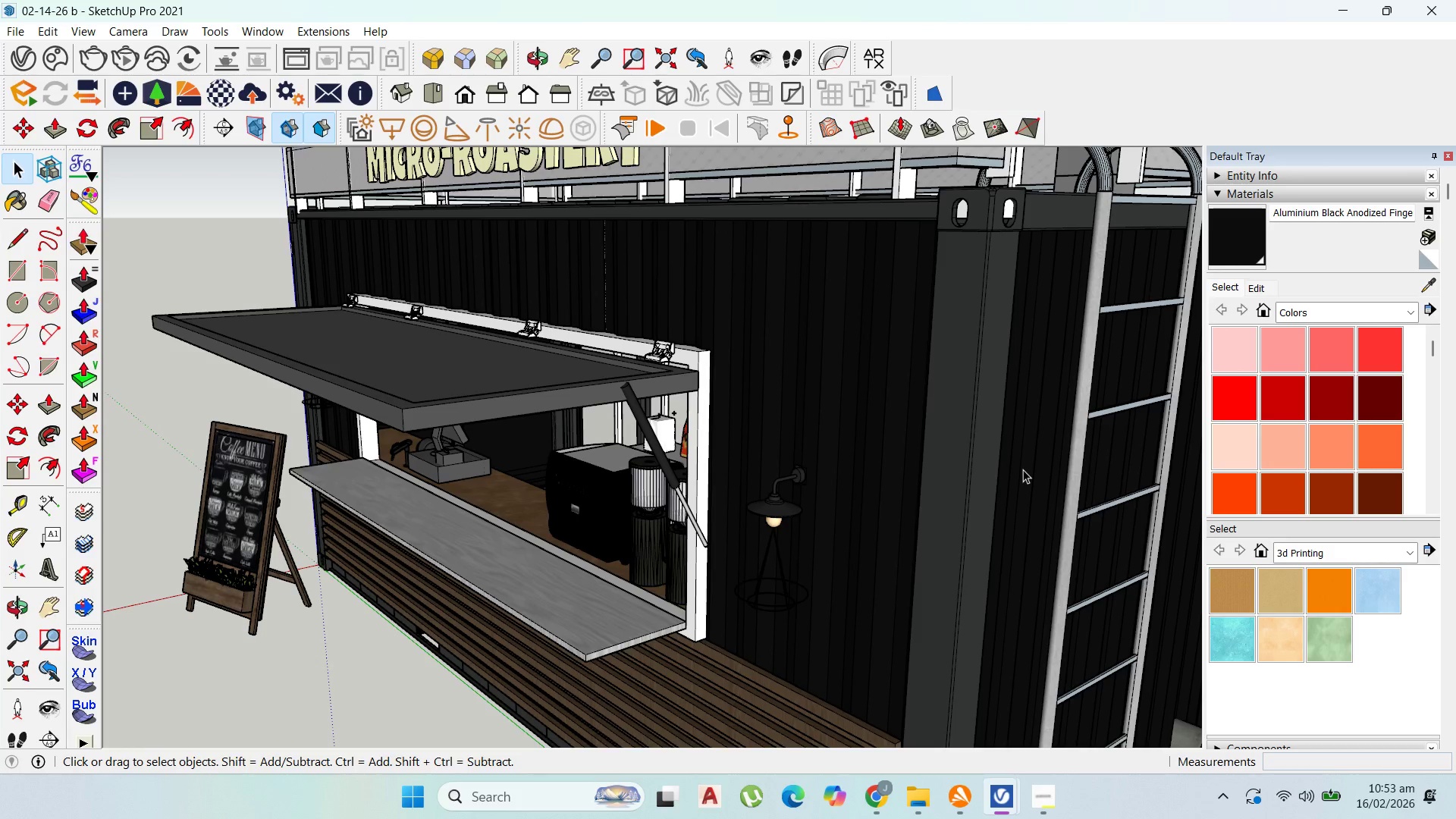 
key(Escape)
 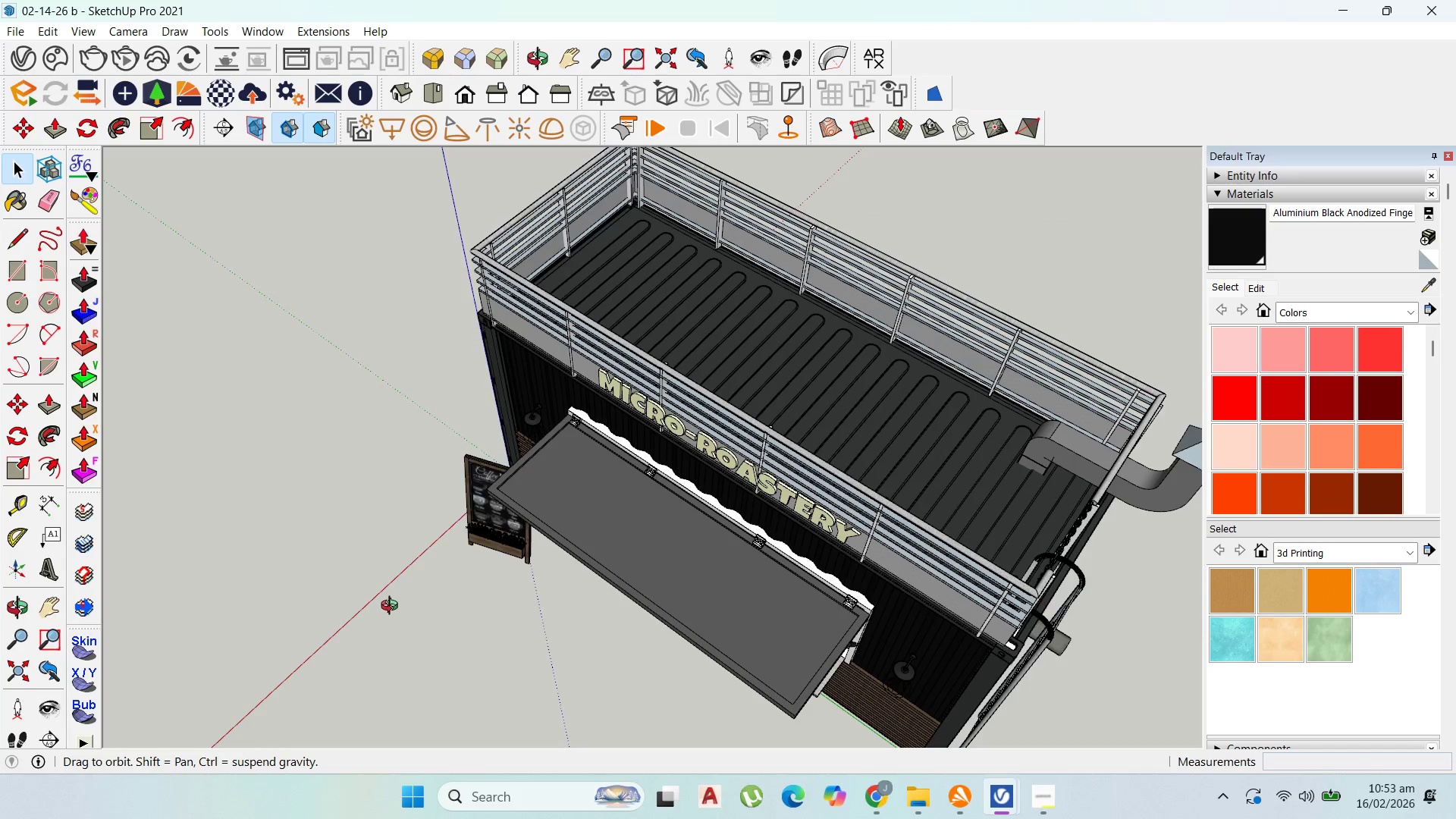 
scroll: coordinate [852, 441], scroll_direction: down, amount: 14.0
 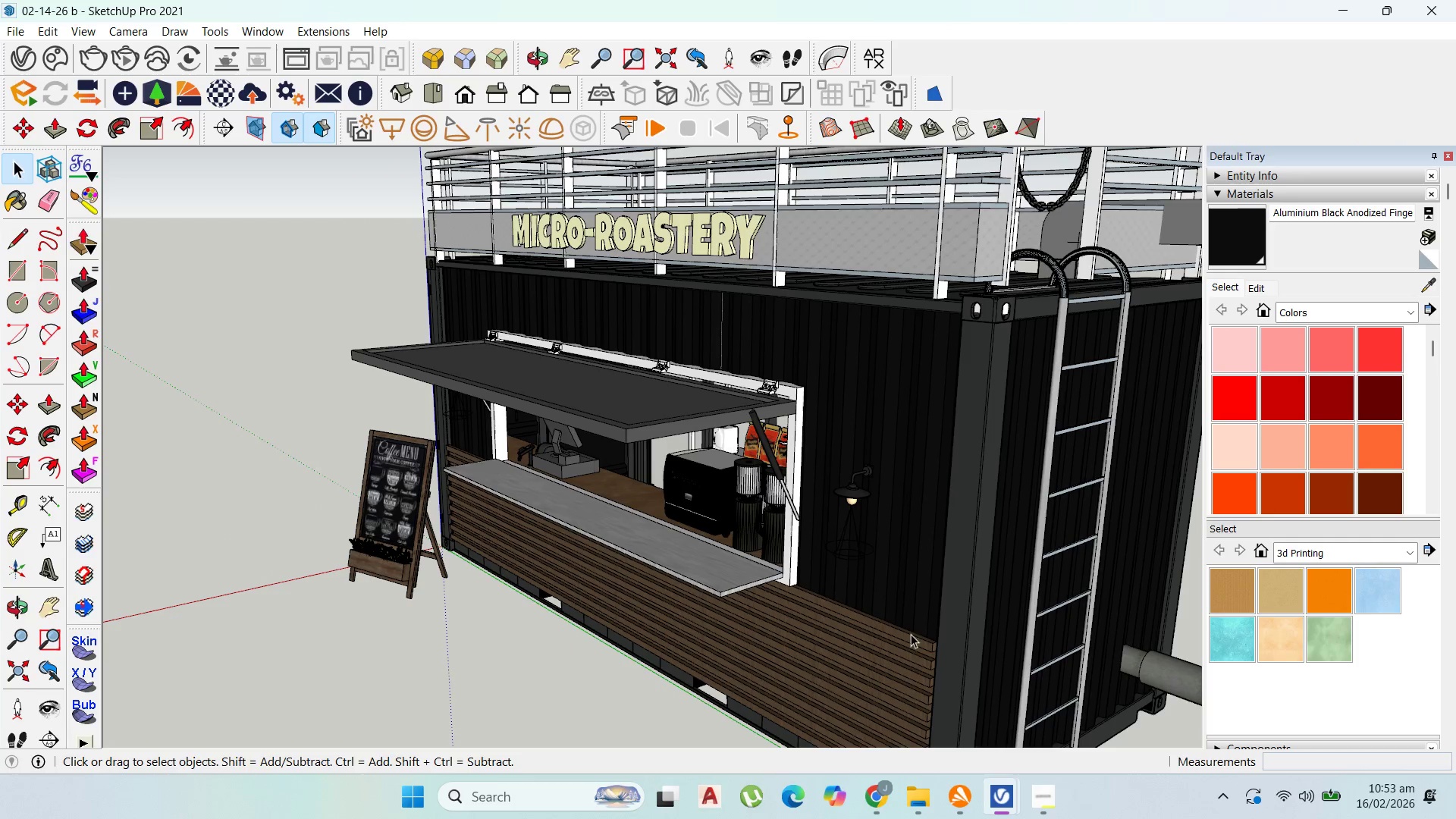 
left_click([610, 366])
 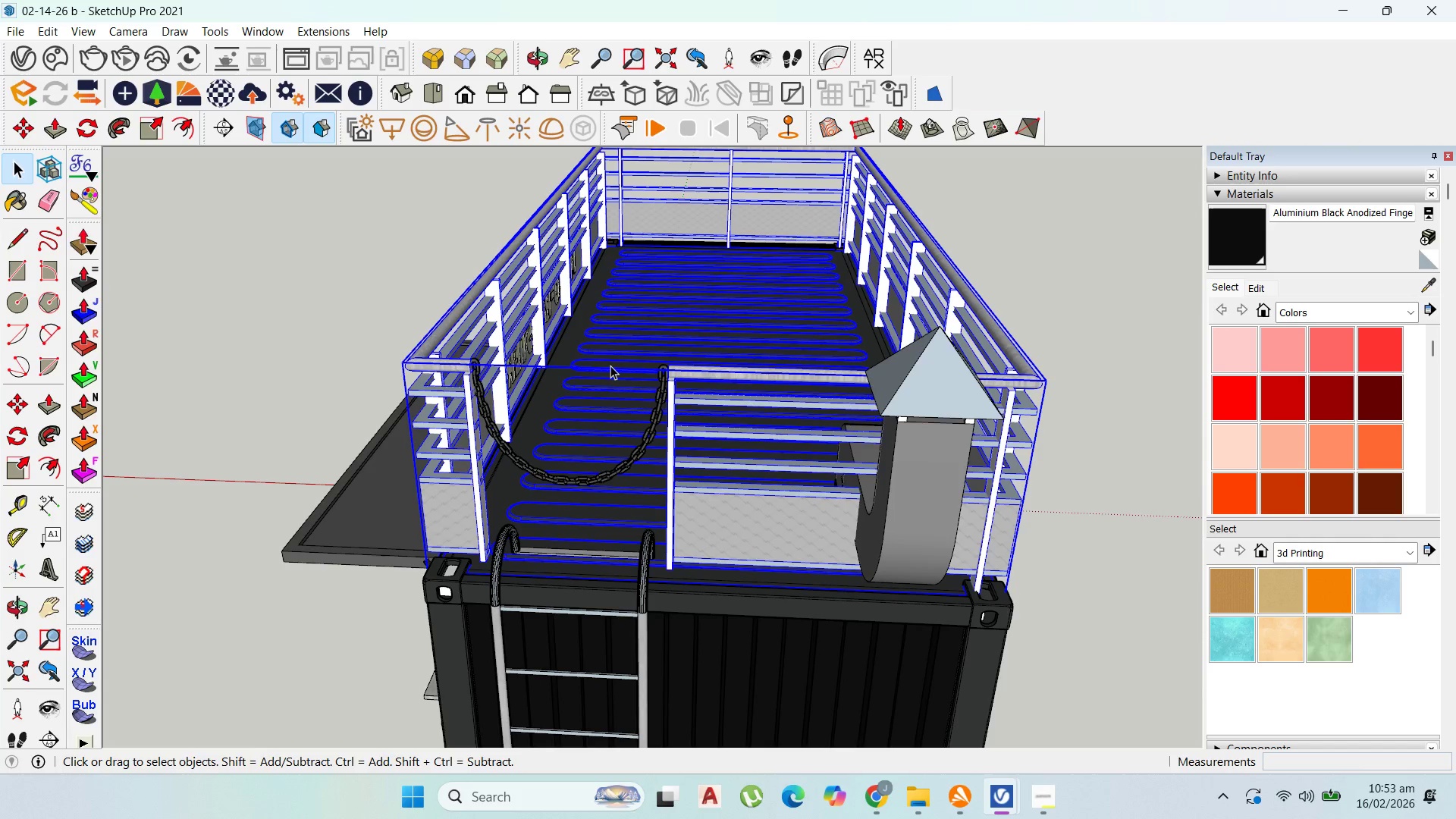 
scroll: coordinate [610, 366], scroll_direction: up, amount: 3.0
 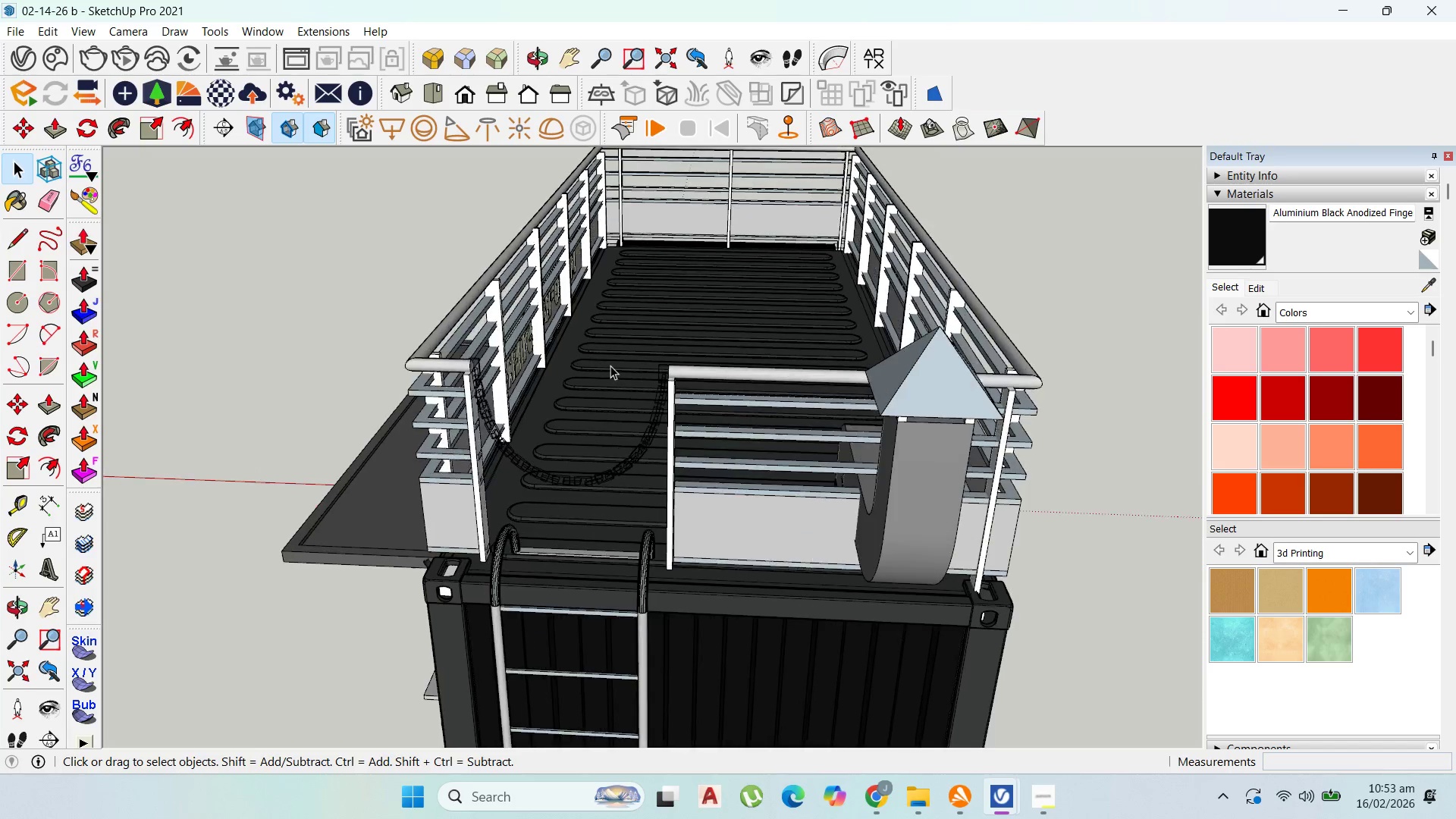 
double_click([610, 366])
 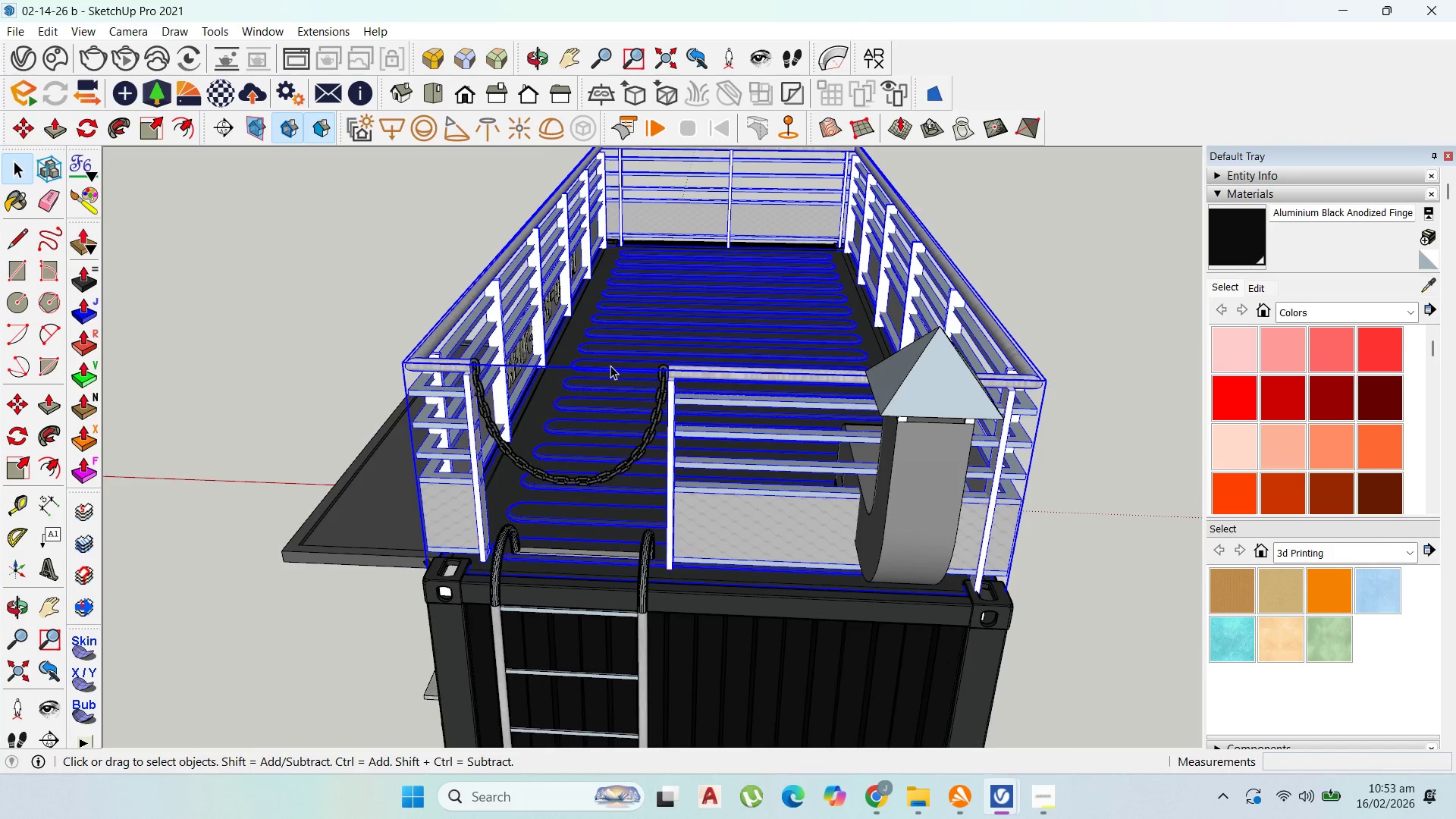 
triple_click([610, 366])
 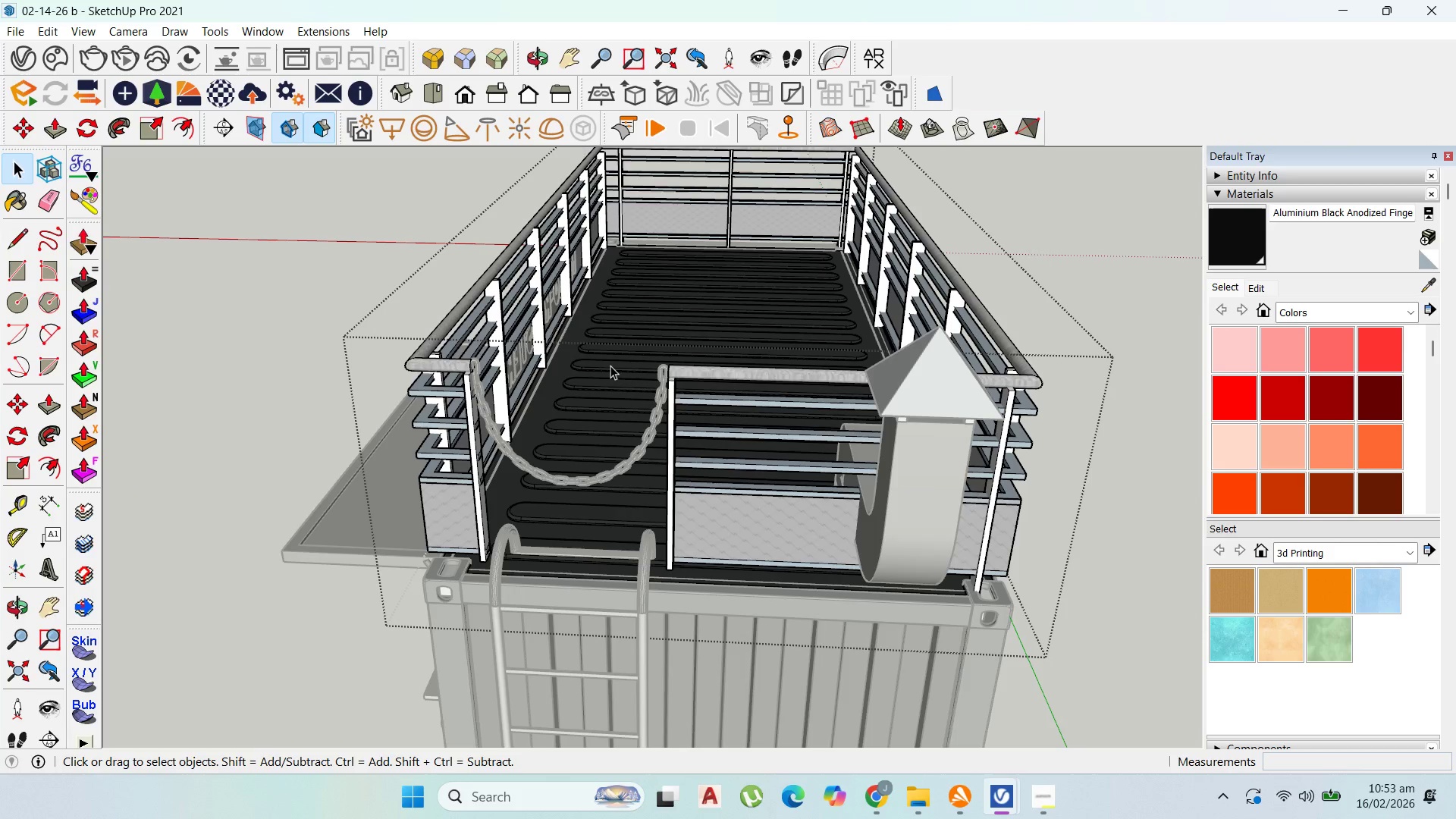 
triple_click([610, 366])
 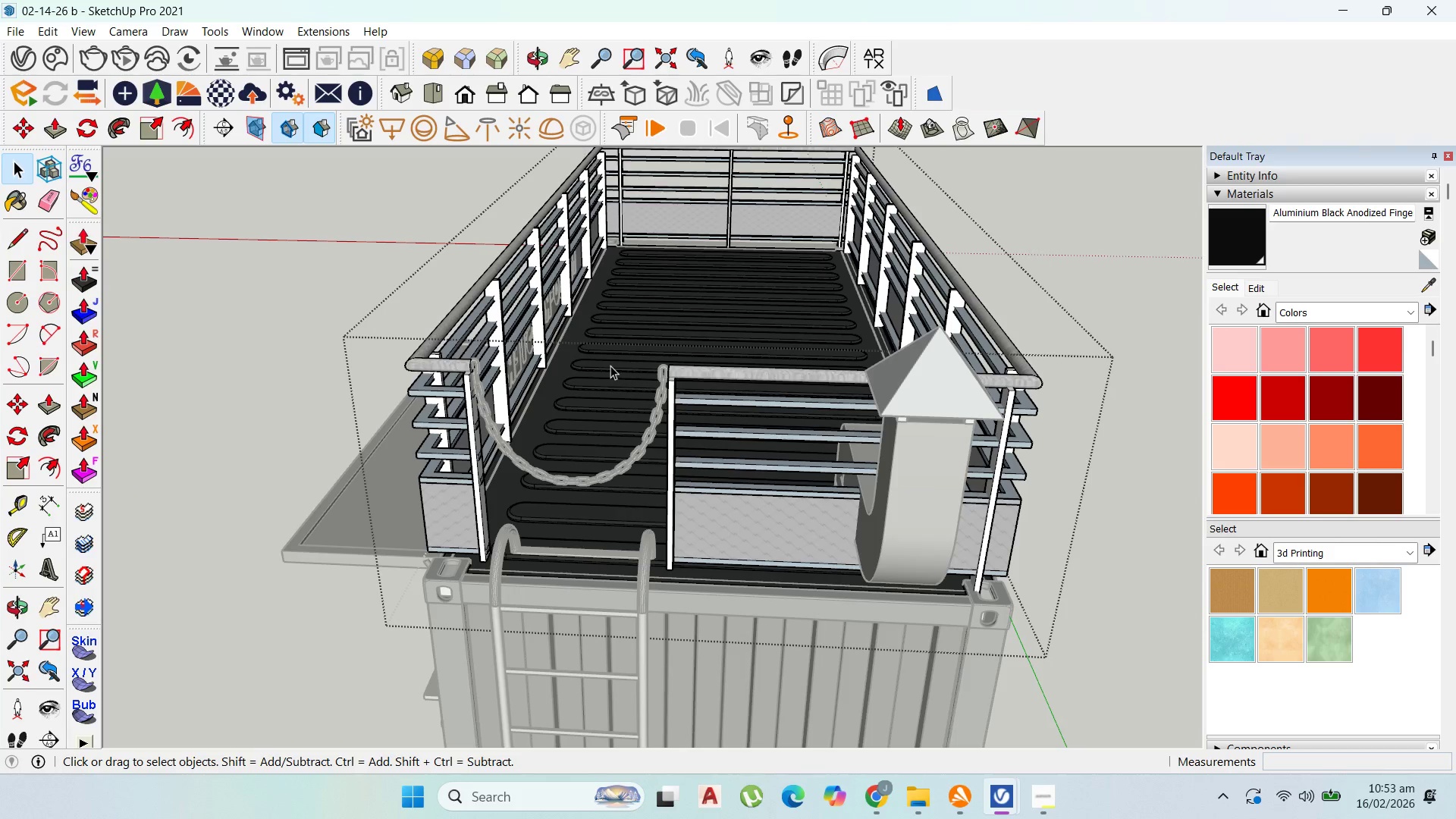 
triple_click([610, 366])
 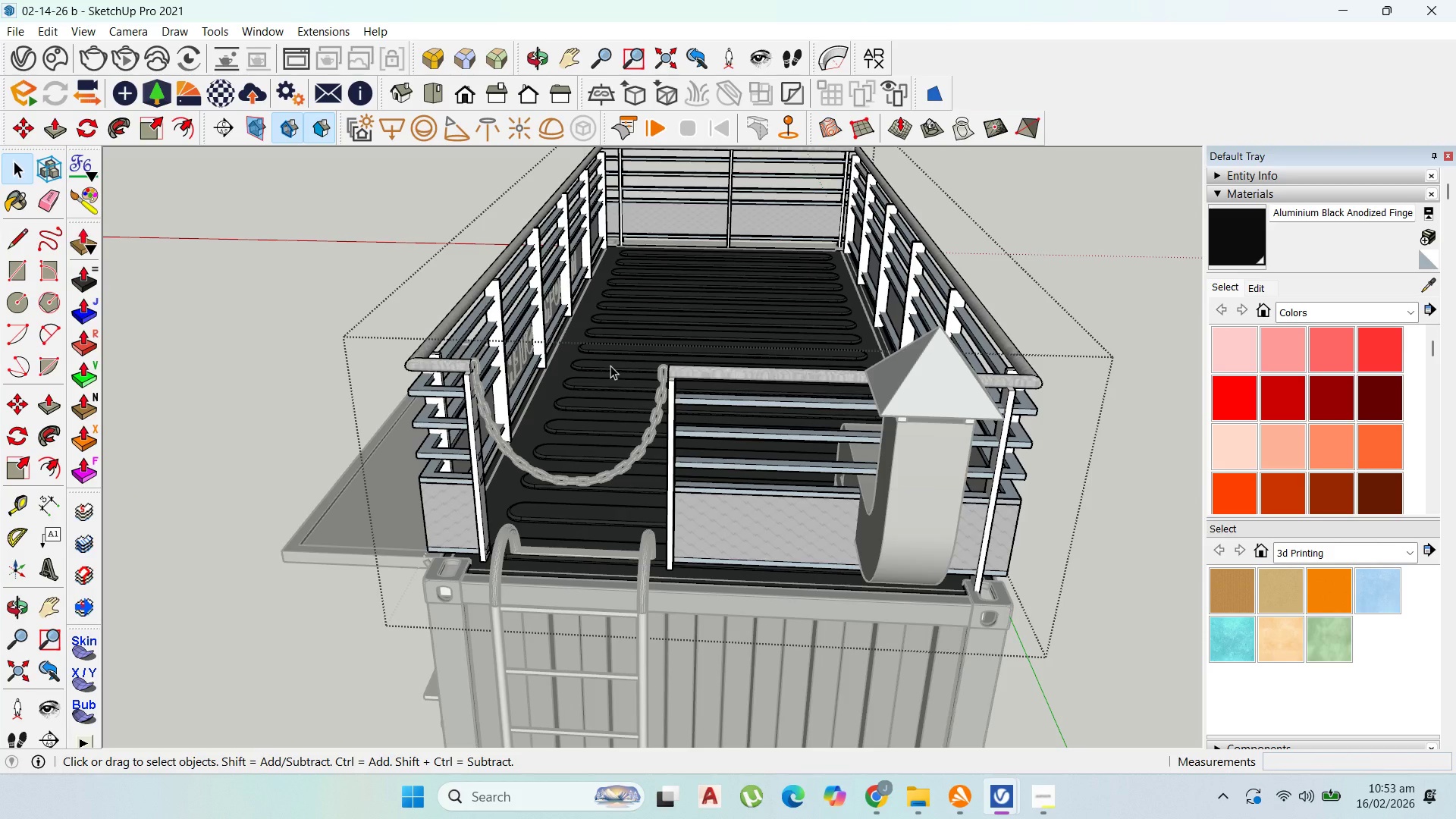 
triple_click([610, 366])
 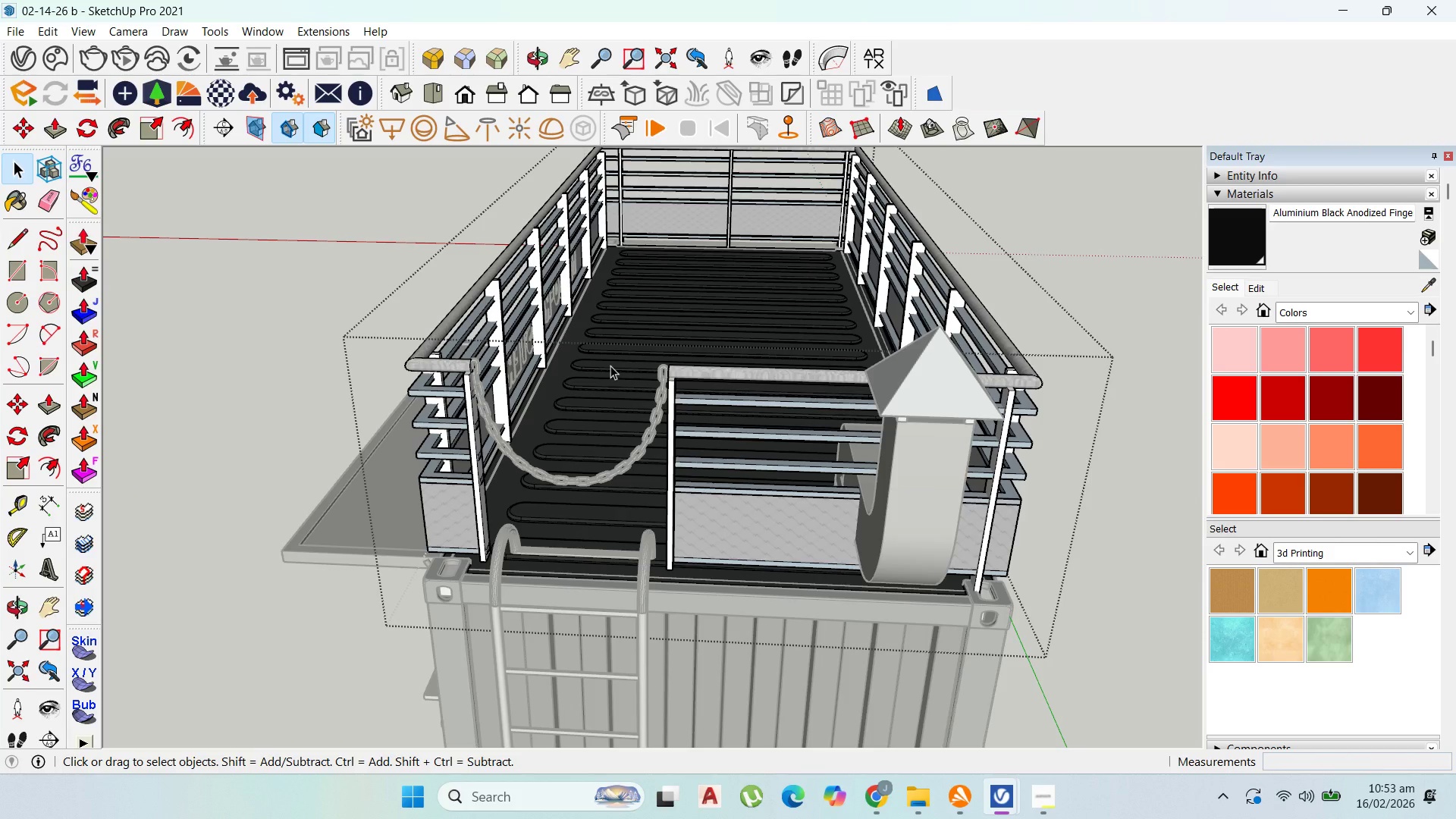 
triple_click([610, 366])
 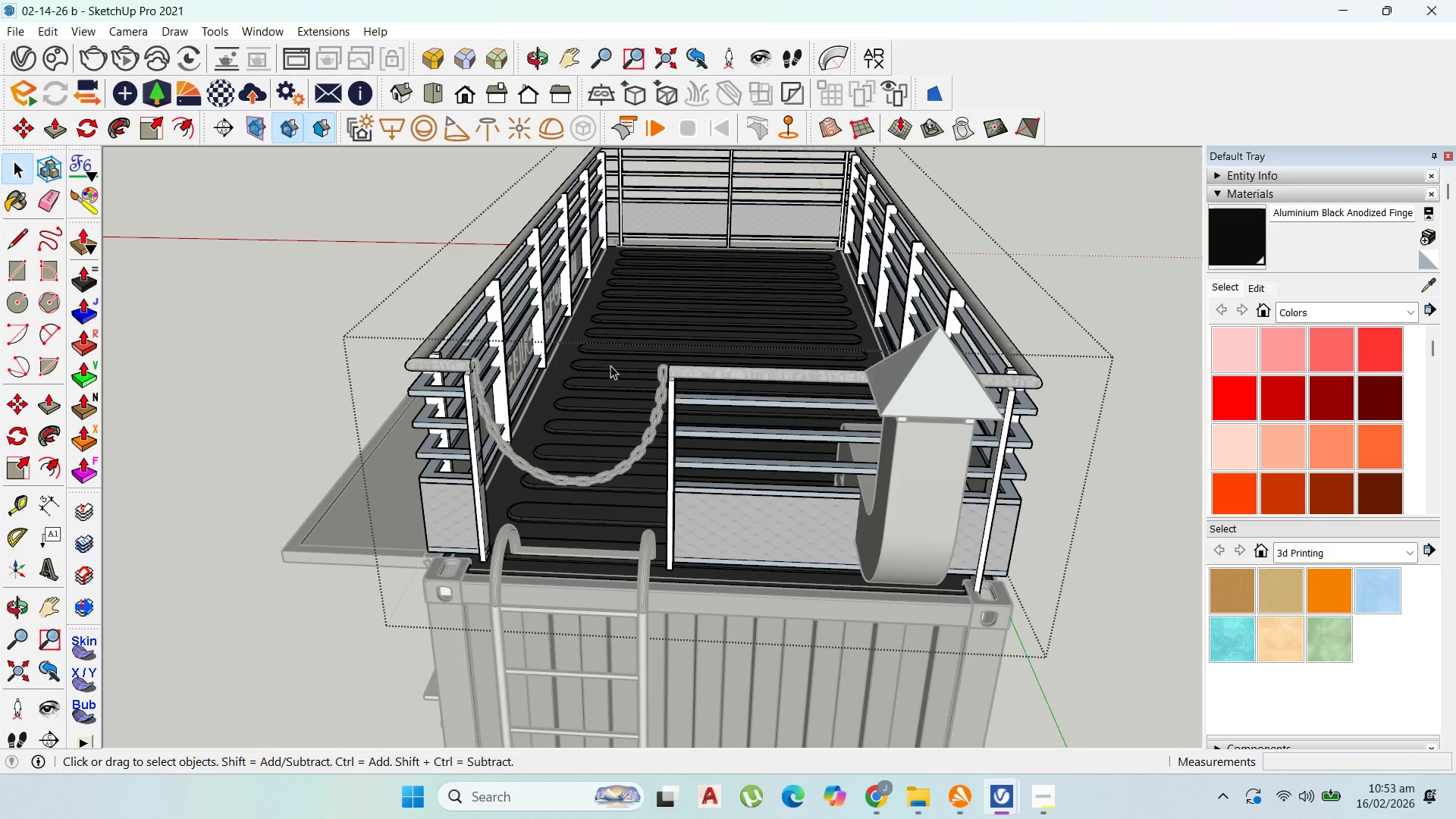 
triple_click([610, 366])
 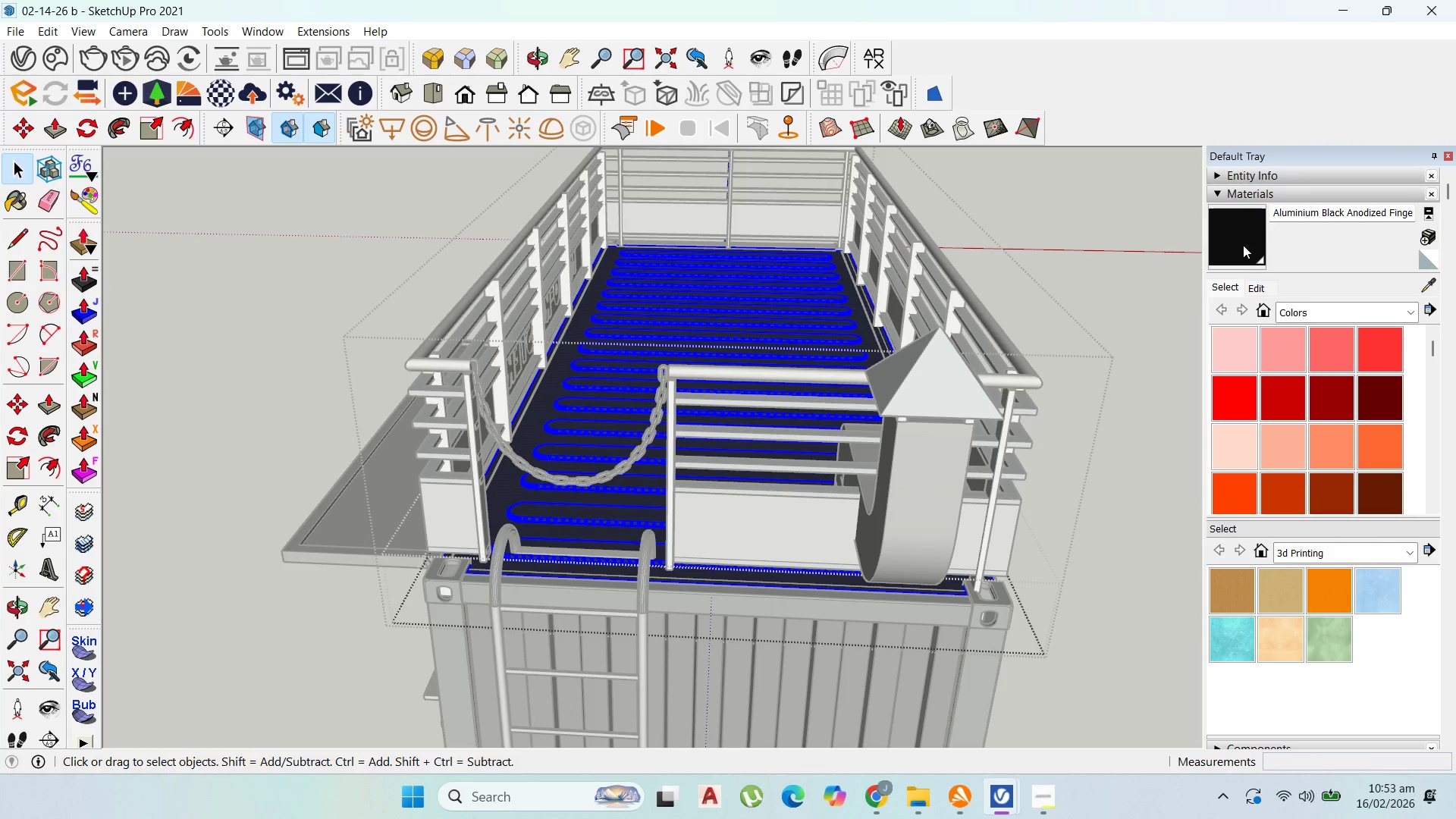 
left_click([1247, 234])
 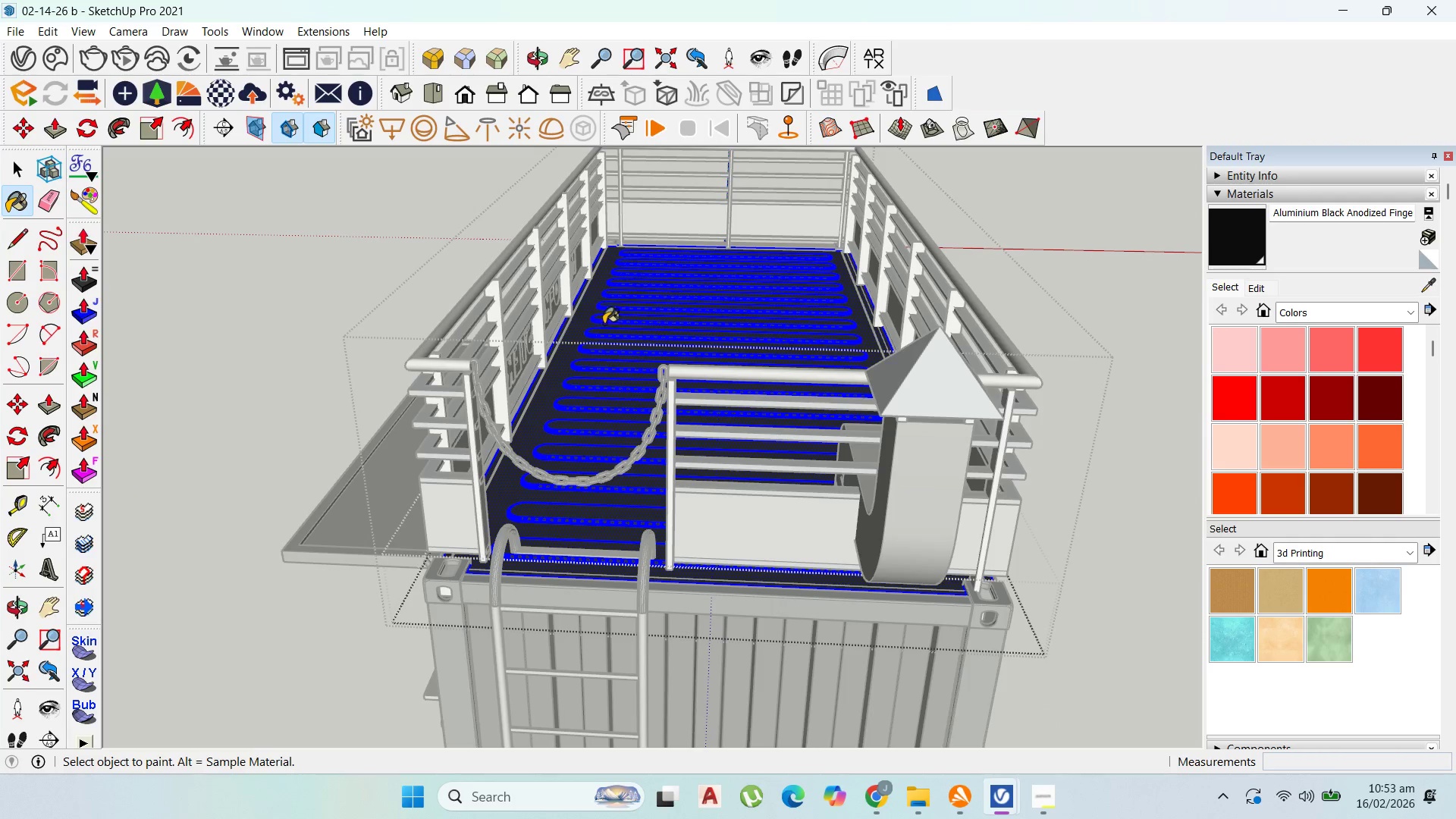 
double_click([582, 338])
 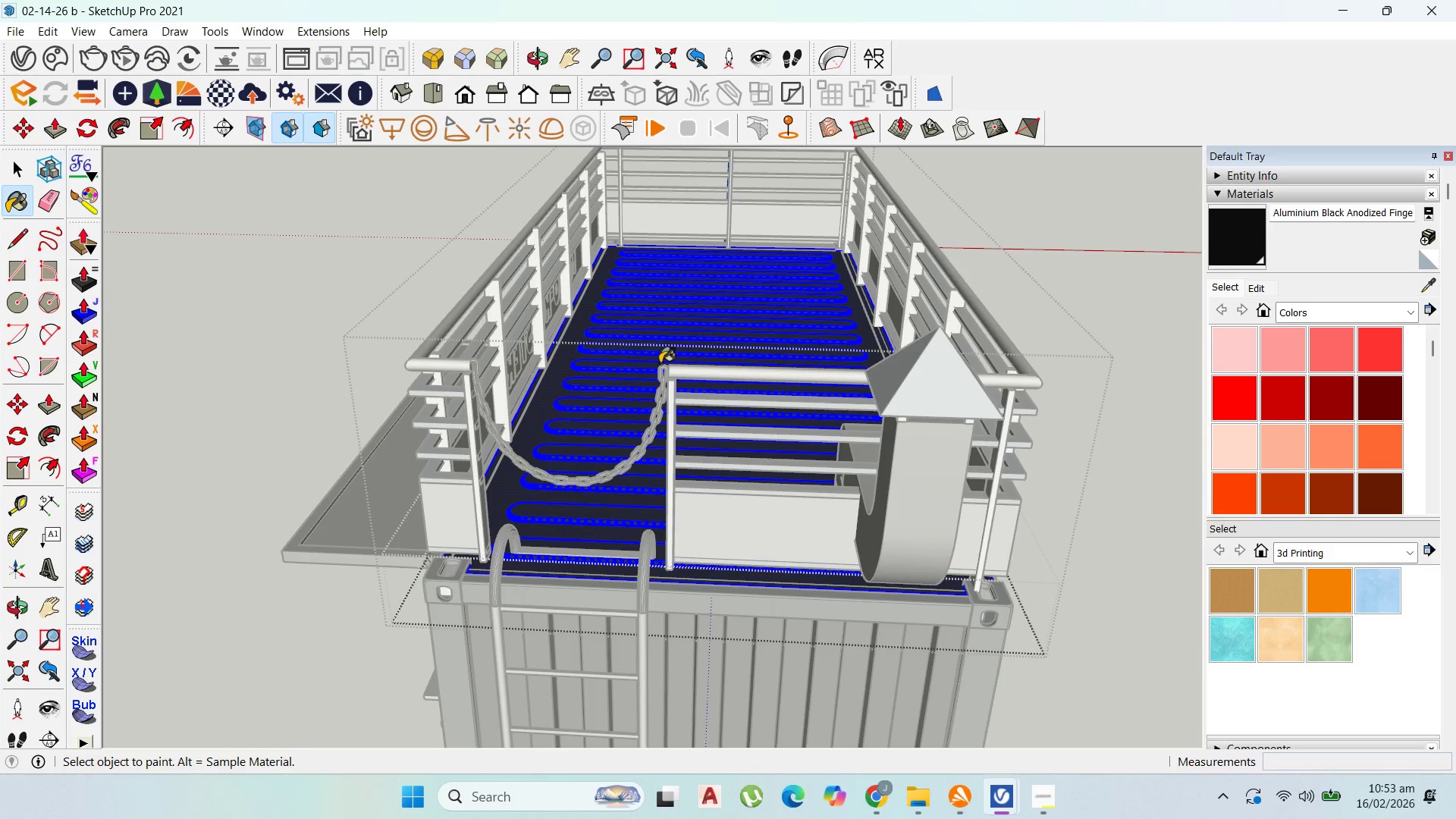 
wait(5.61)
 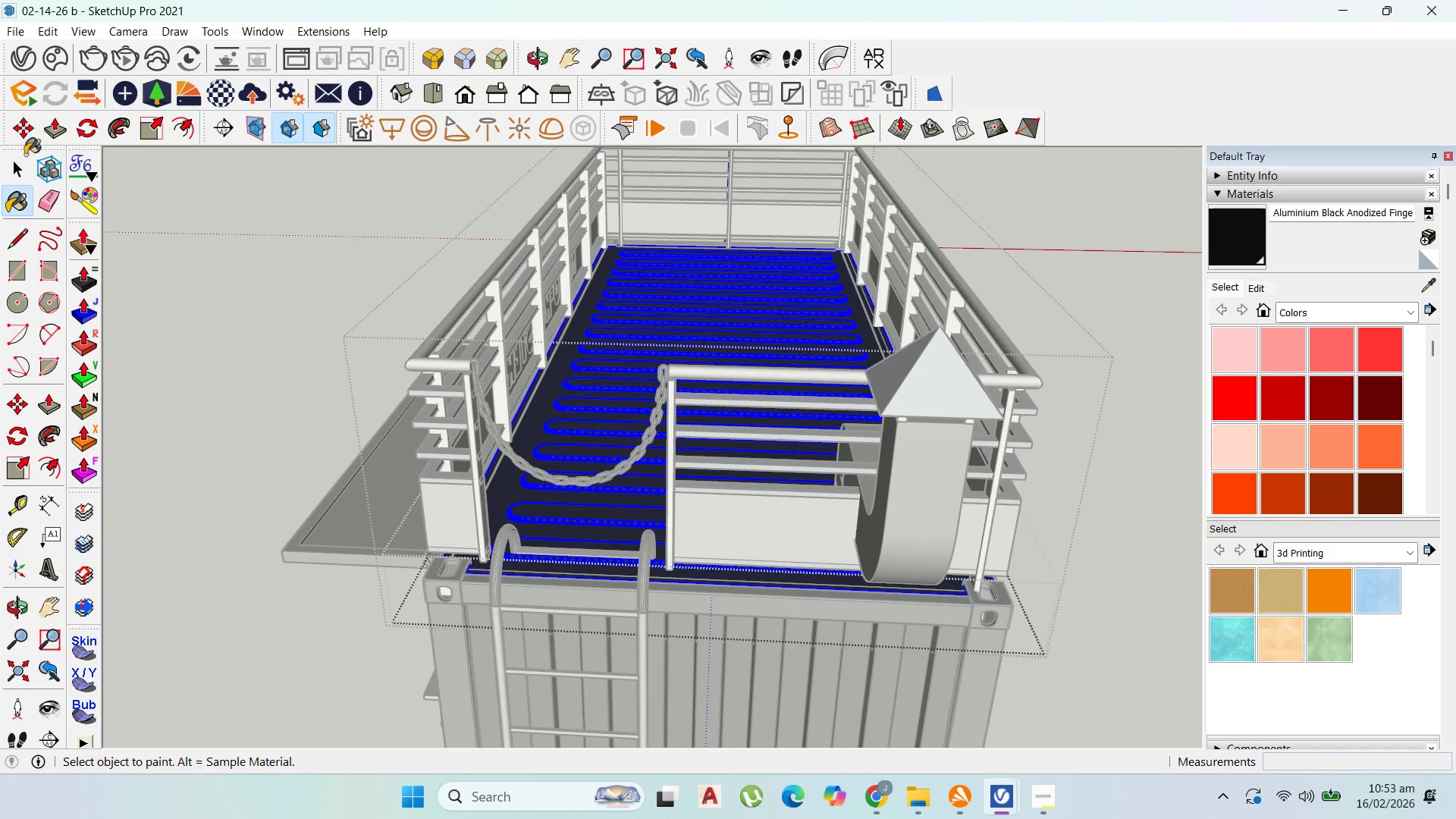 
left_click_drag(start_coordinate=[605, 362], to_coordinate=[17, 162])
 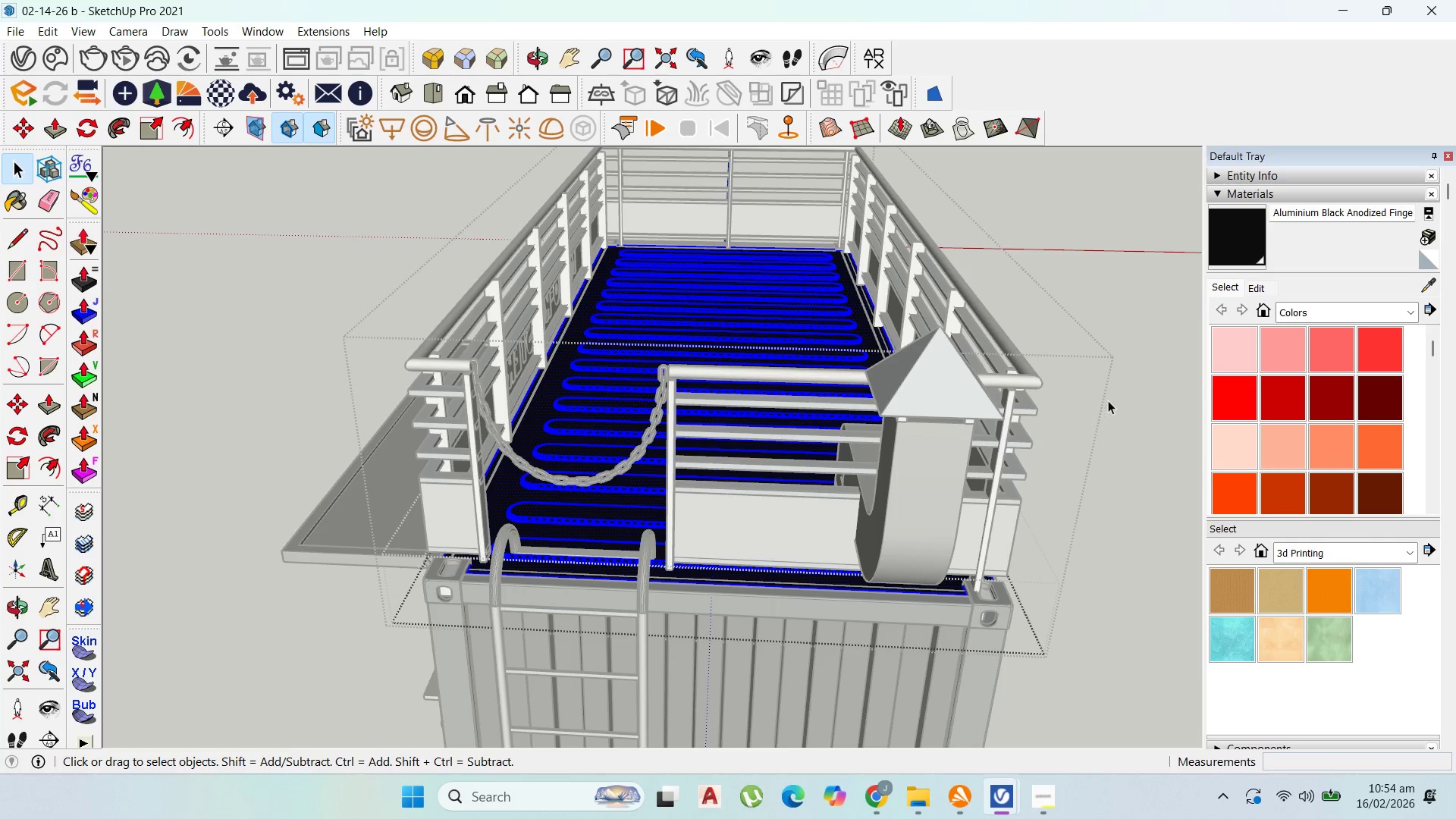 
left_click([17, 162])
 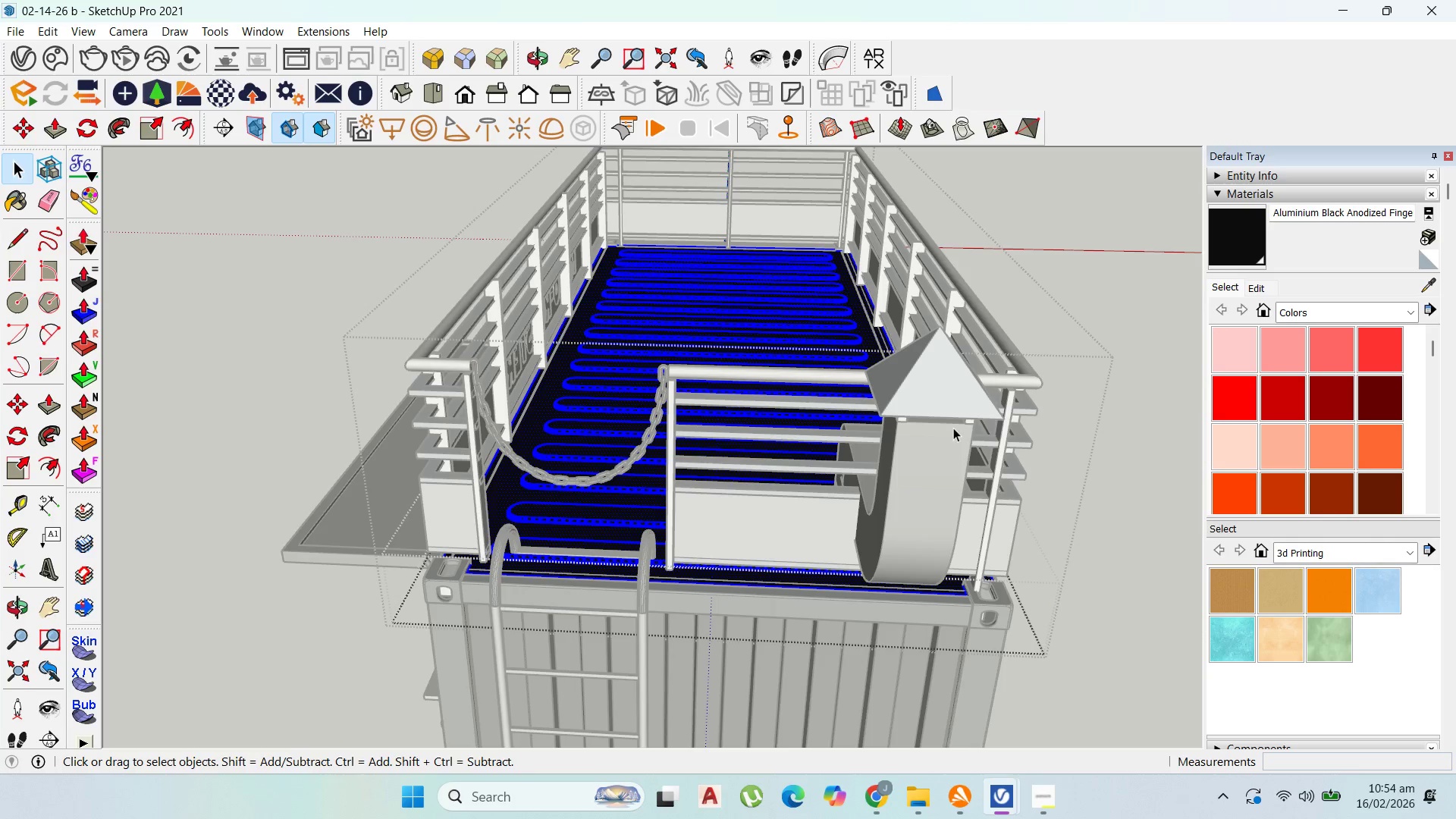 
scroll: coordinate [1104, 400], scroll_direction: down, amount: 3.0
 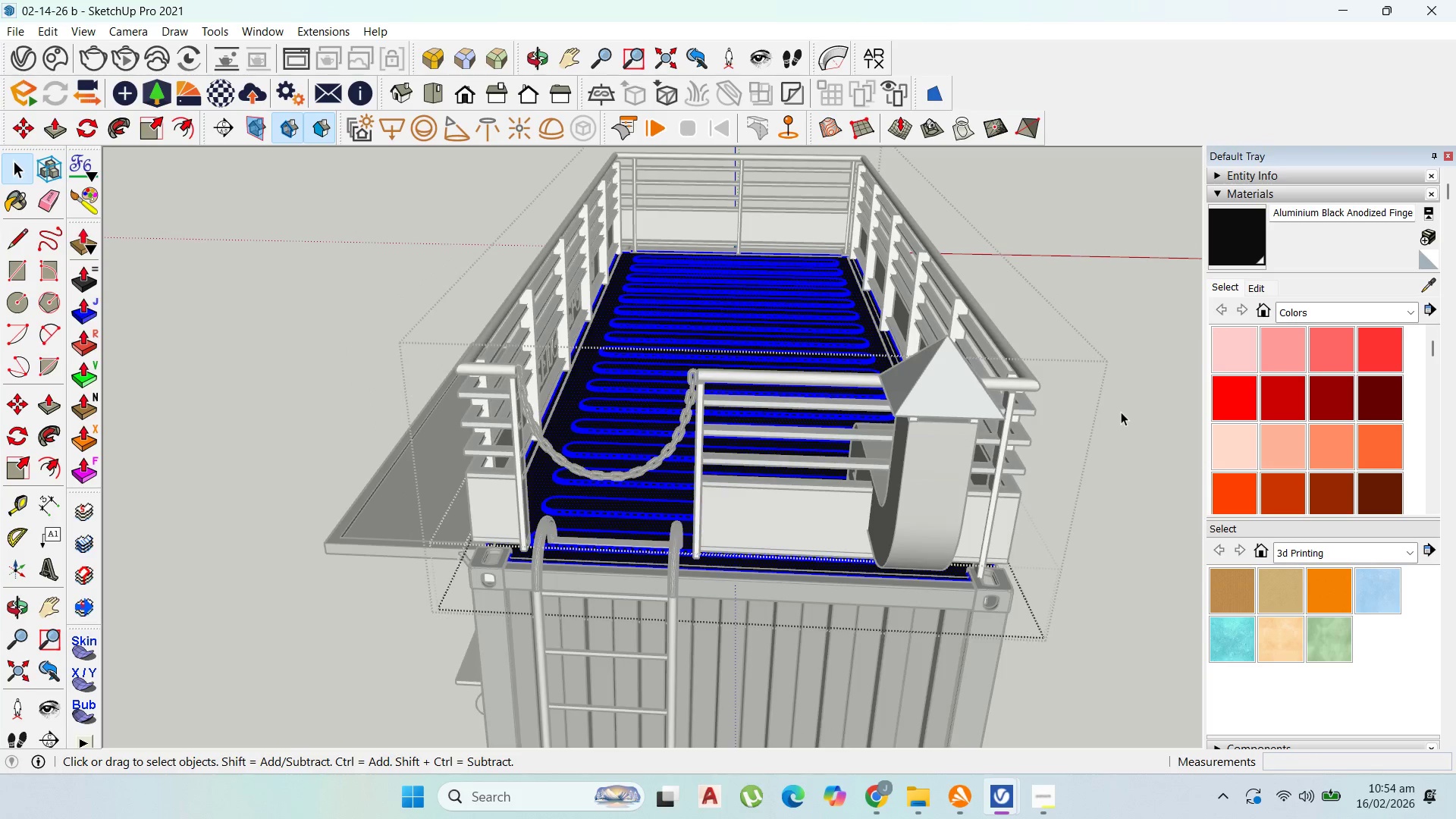 
double_click([1121, 412])
 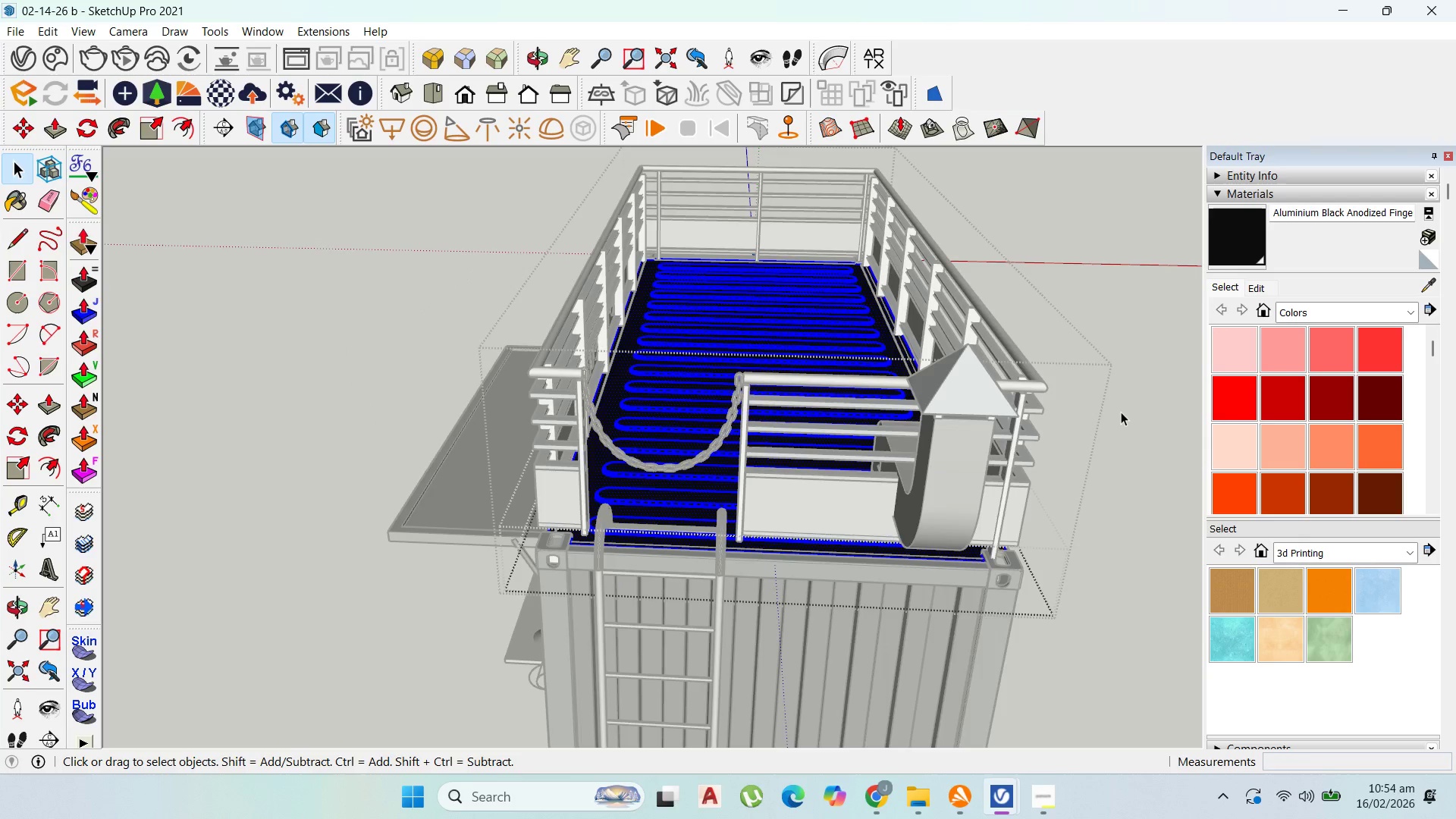 
triple_click([1121, 412])
 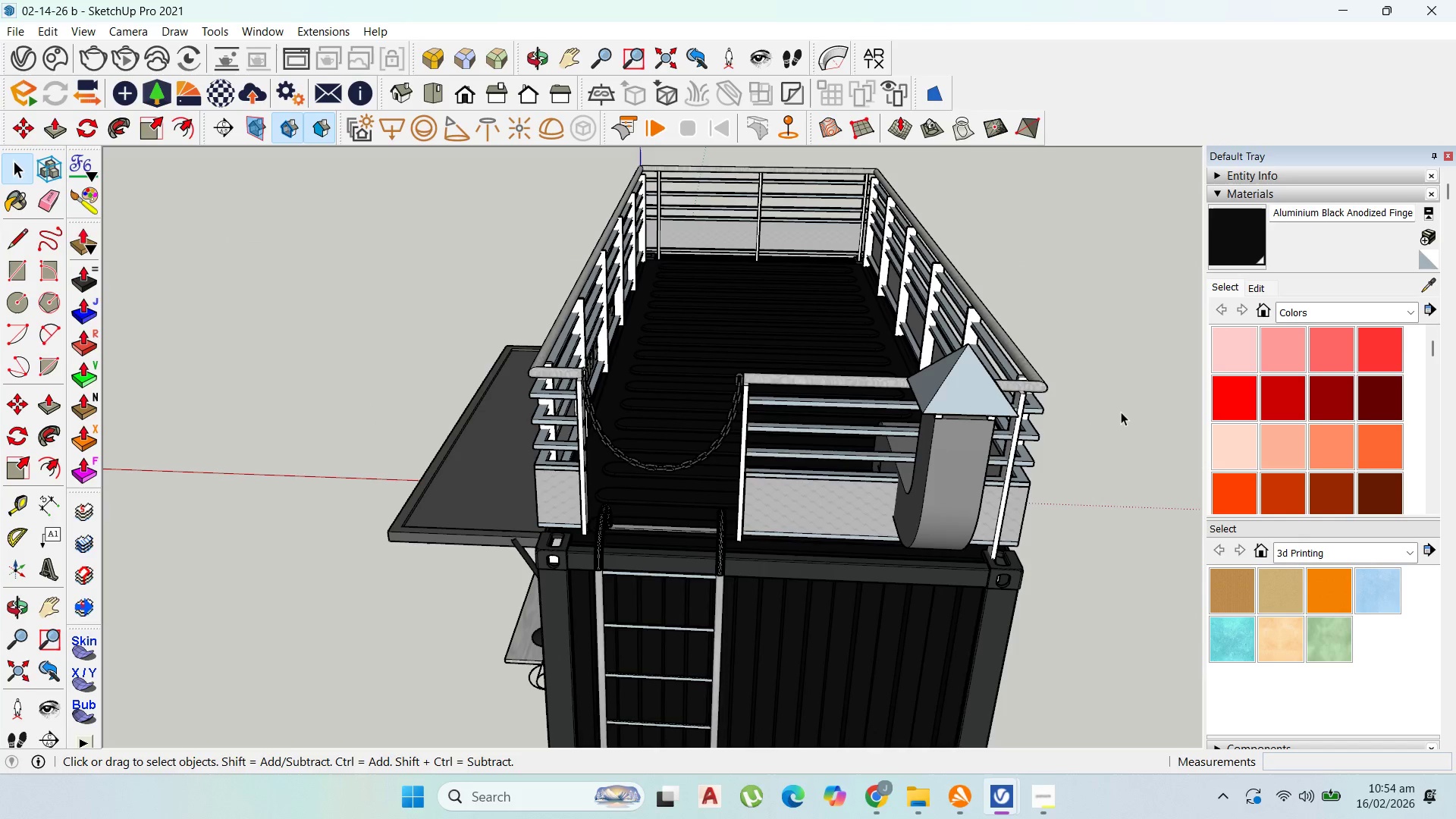 
triple_click([1121, 412])
 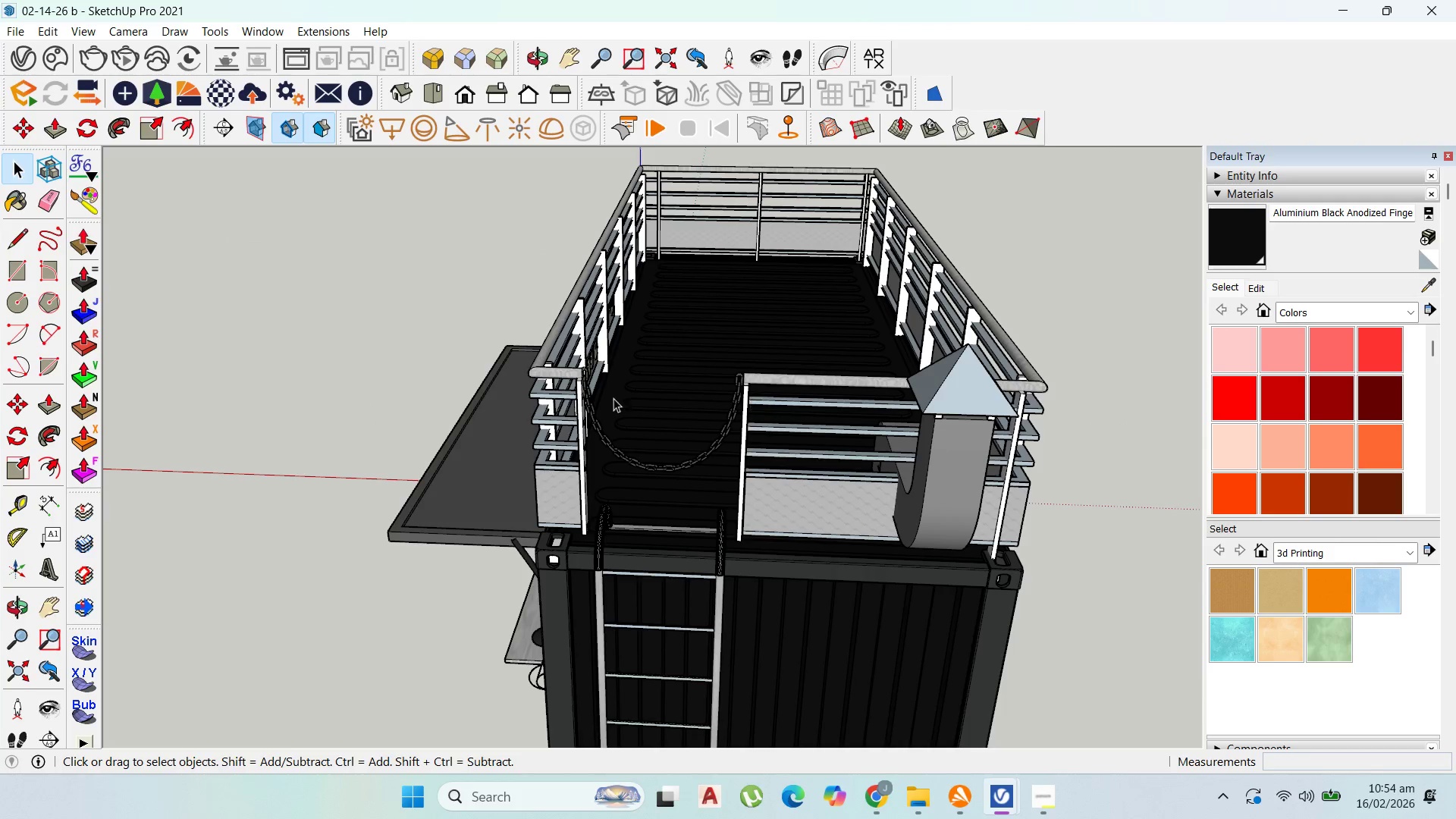 
scroll: coordinate [535, 393], scroll_direction: up, amount: 5.0
 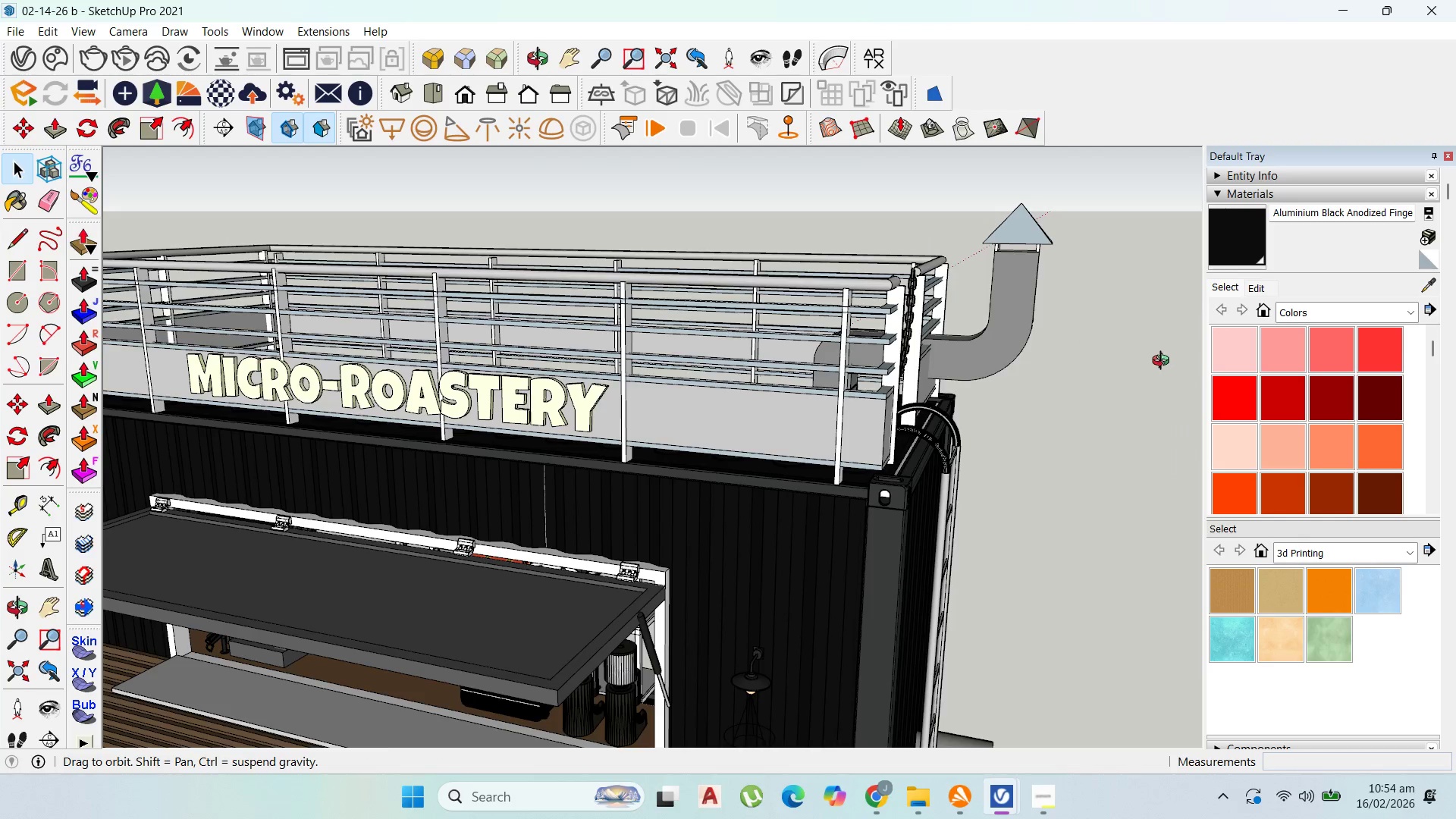 
scroll: coordinate [540, 453], scroll_direction: down, amount: 8.0
 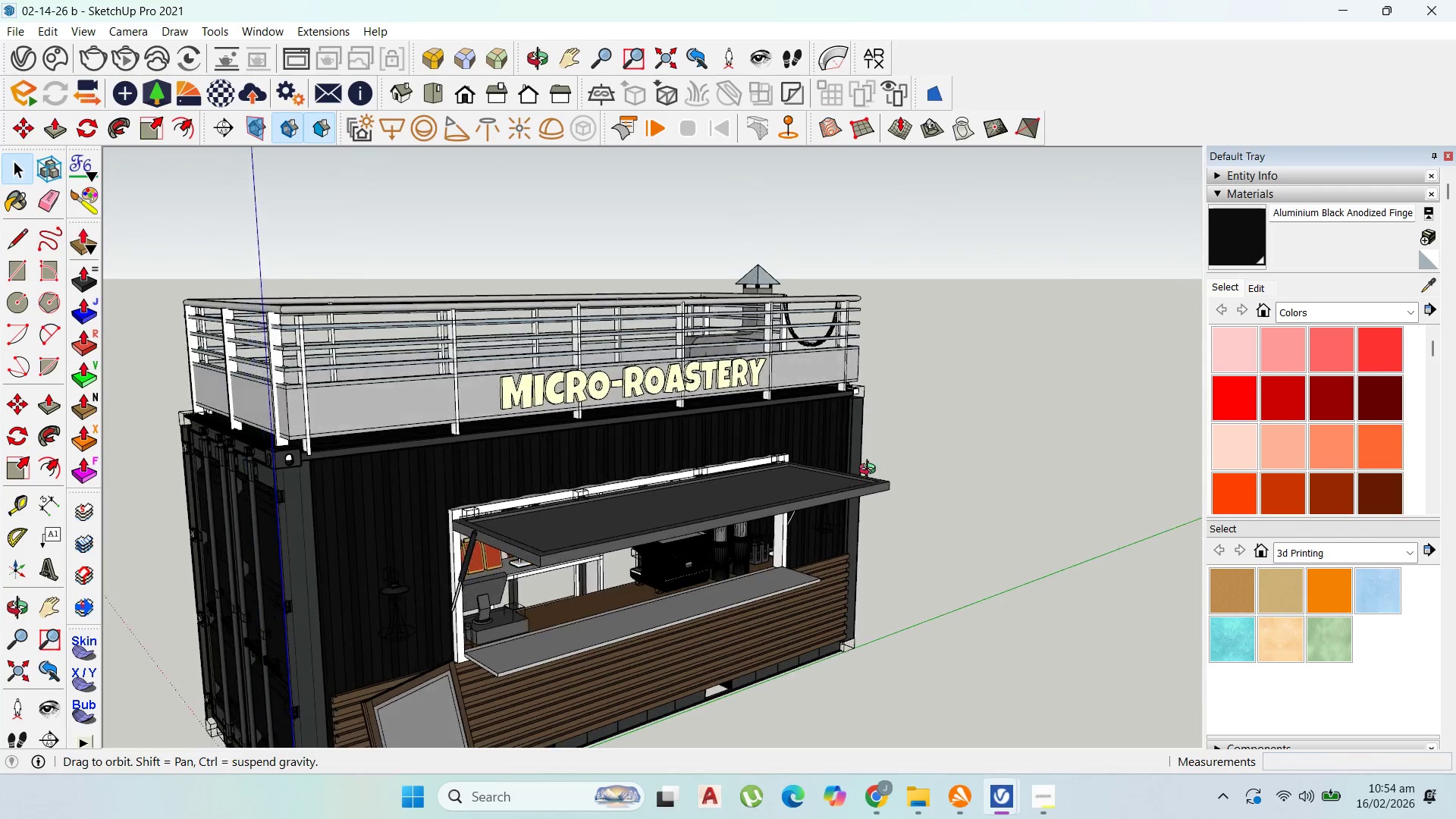 
scroll: coordinate [568, 551], scroll_direction: up, amount: 8.0
 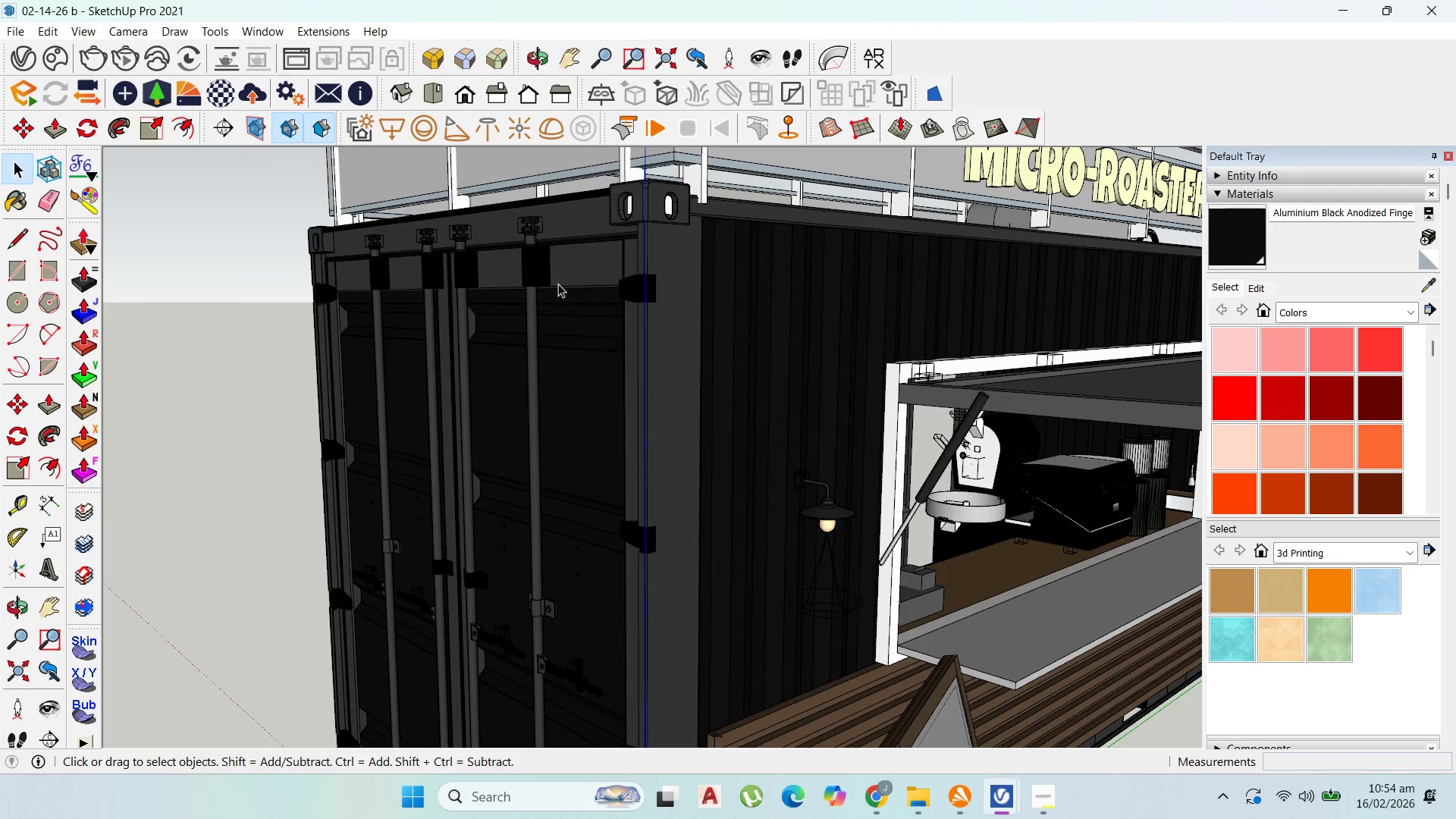 
double_click([559, 283])
 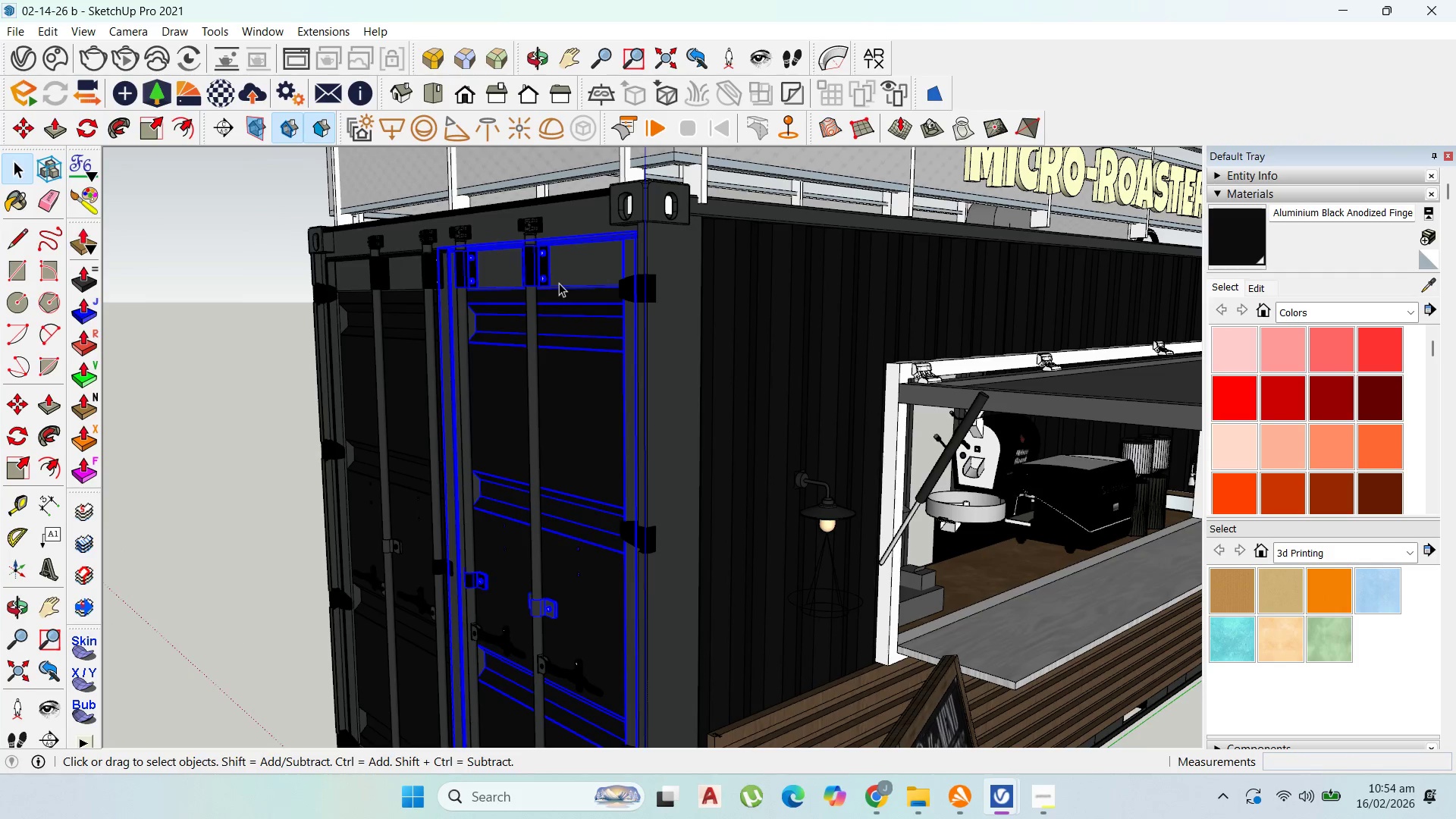 
triple_click([559, 283])
 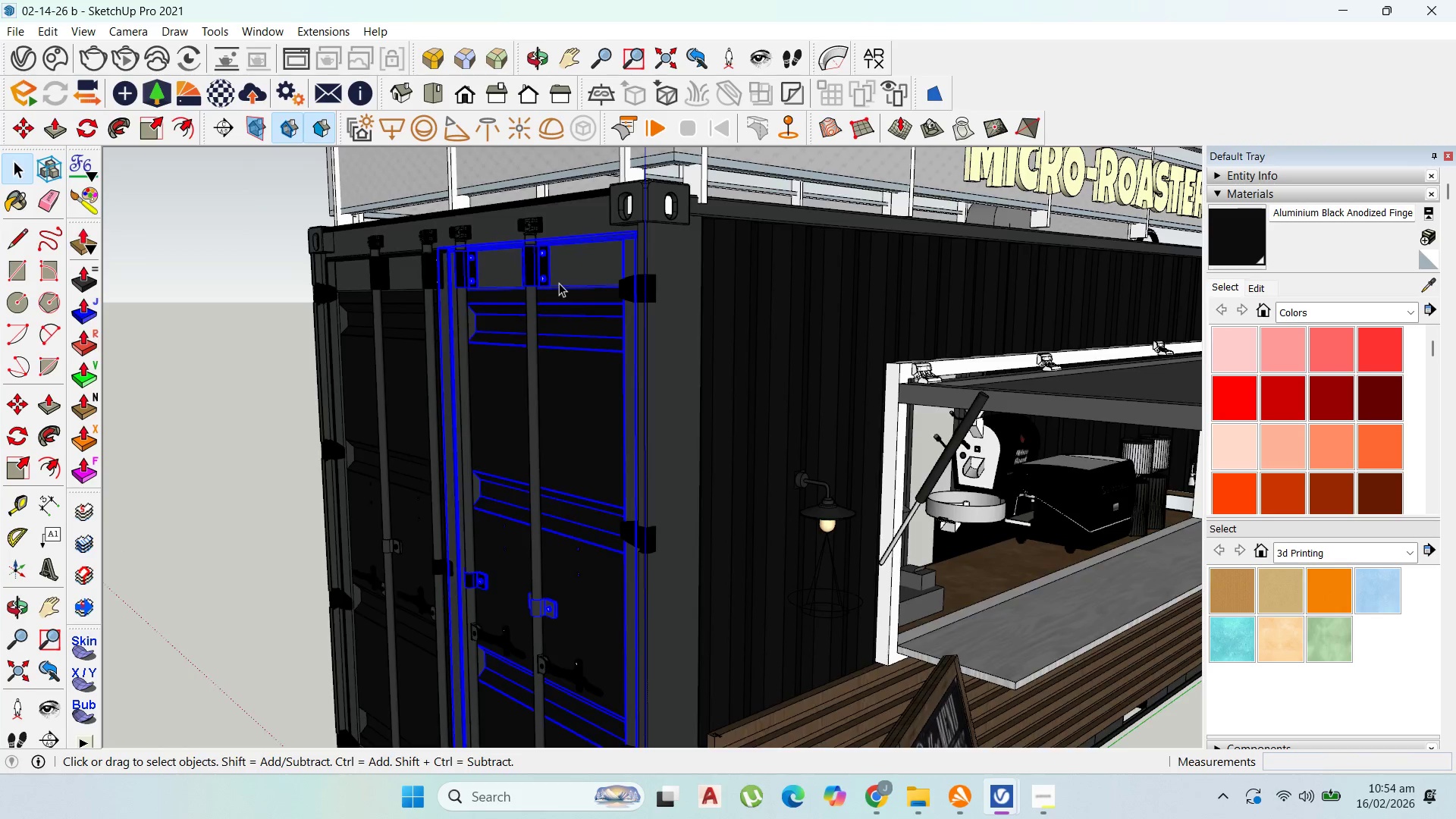 
triple_click([559, 283])
 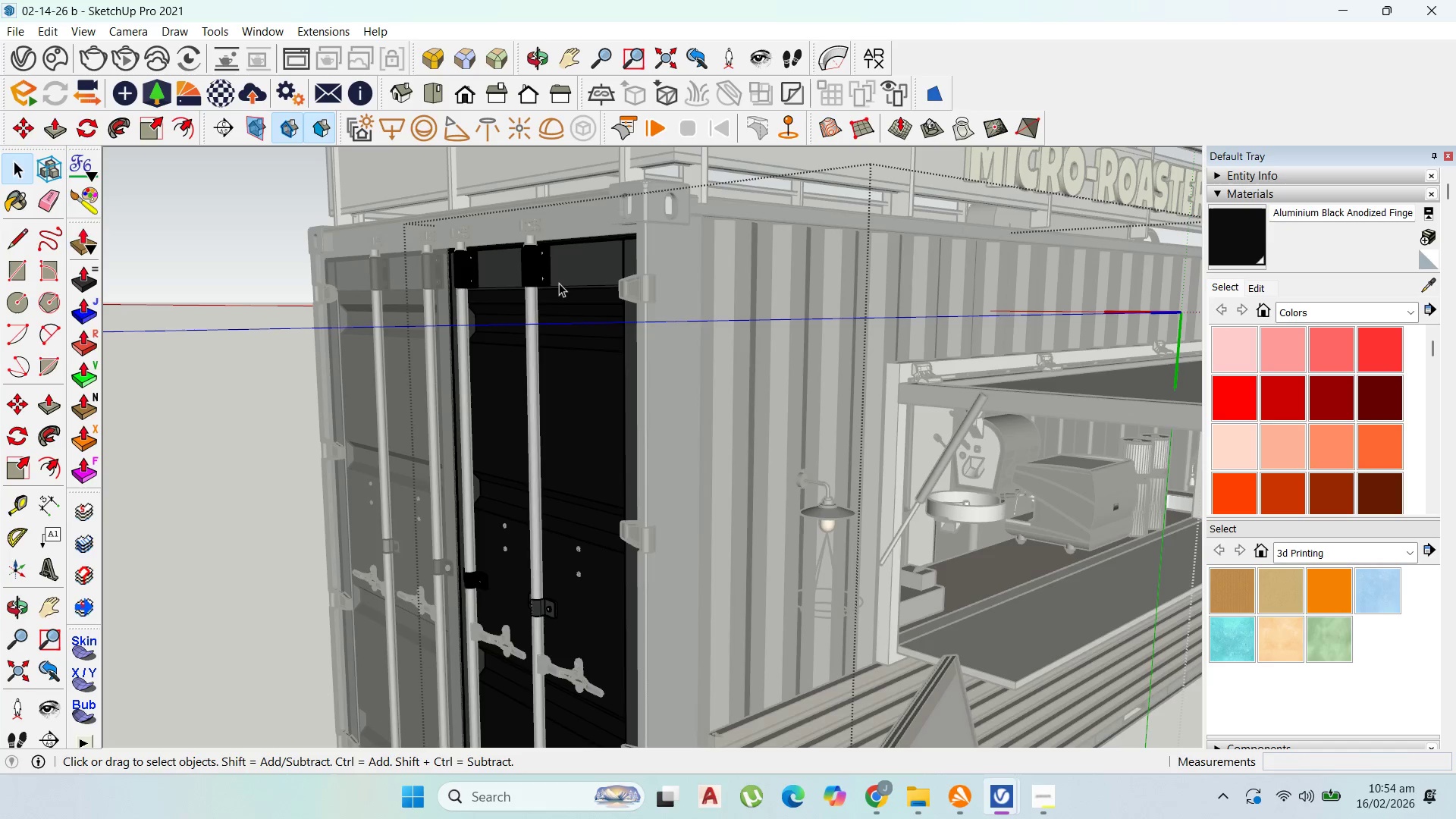 
triple_click([559, 283])
 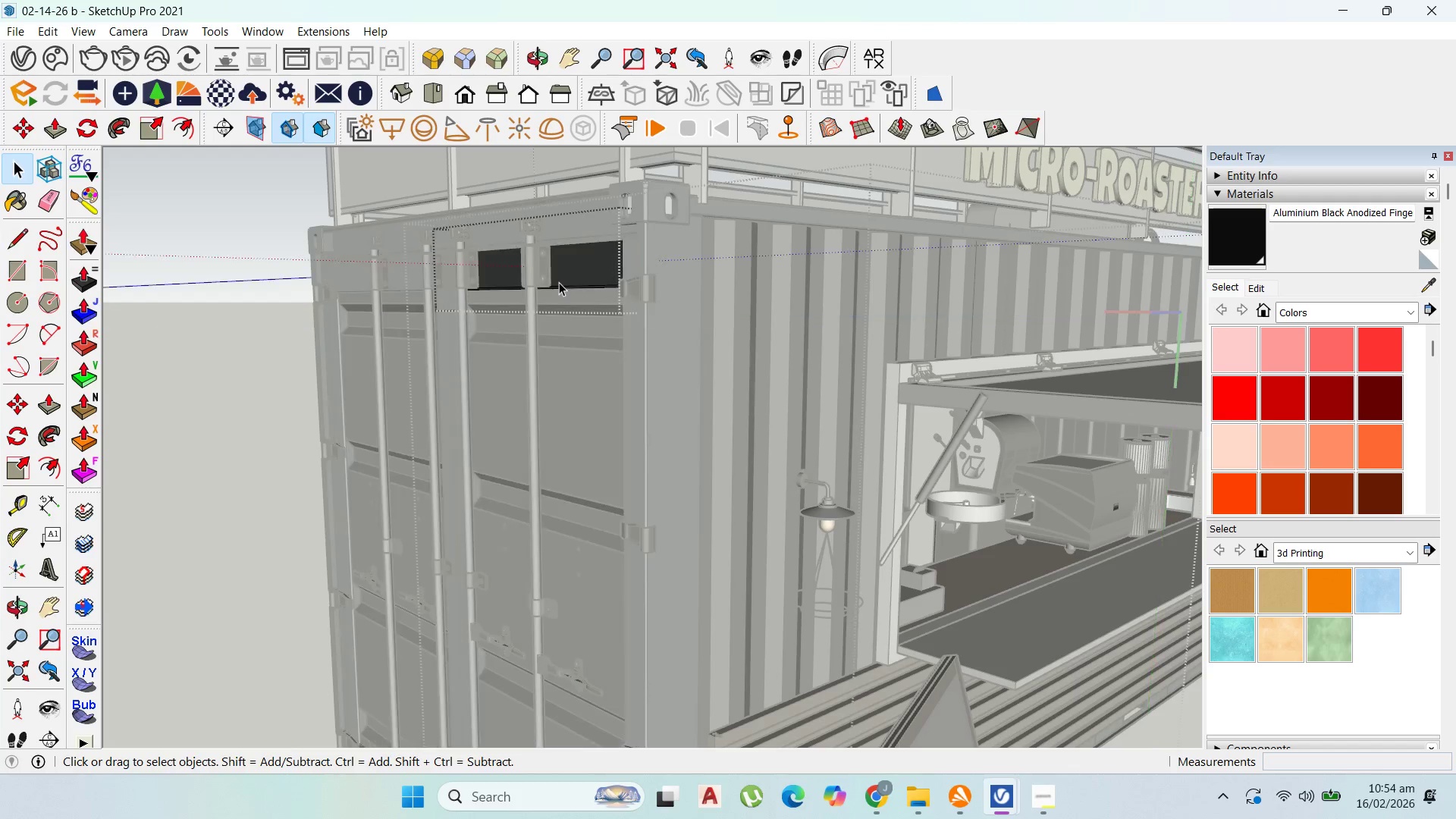 
triple_click([559, 282])
 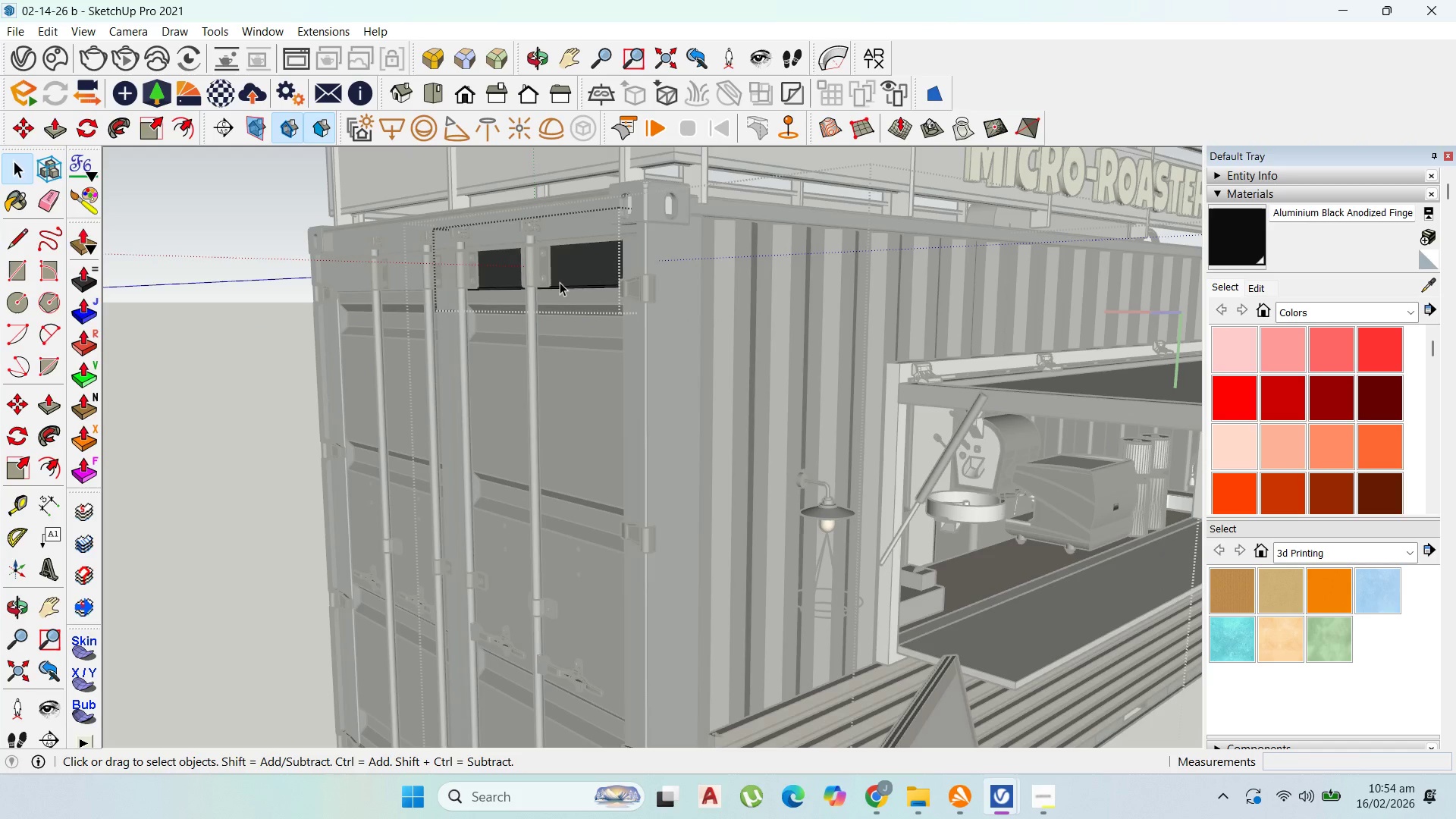 
triple_click([560, 282])
 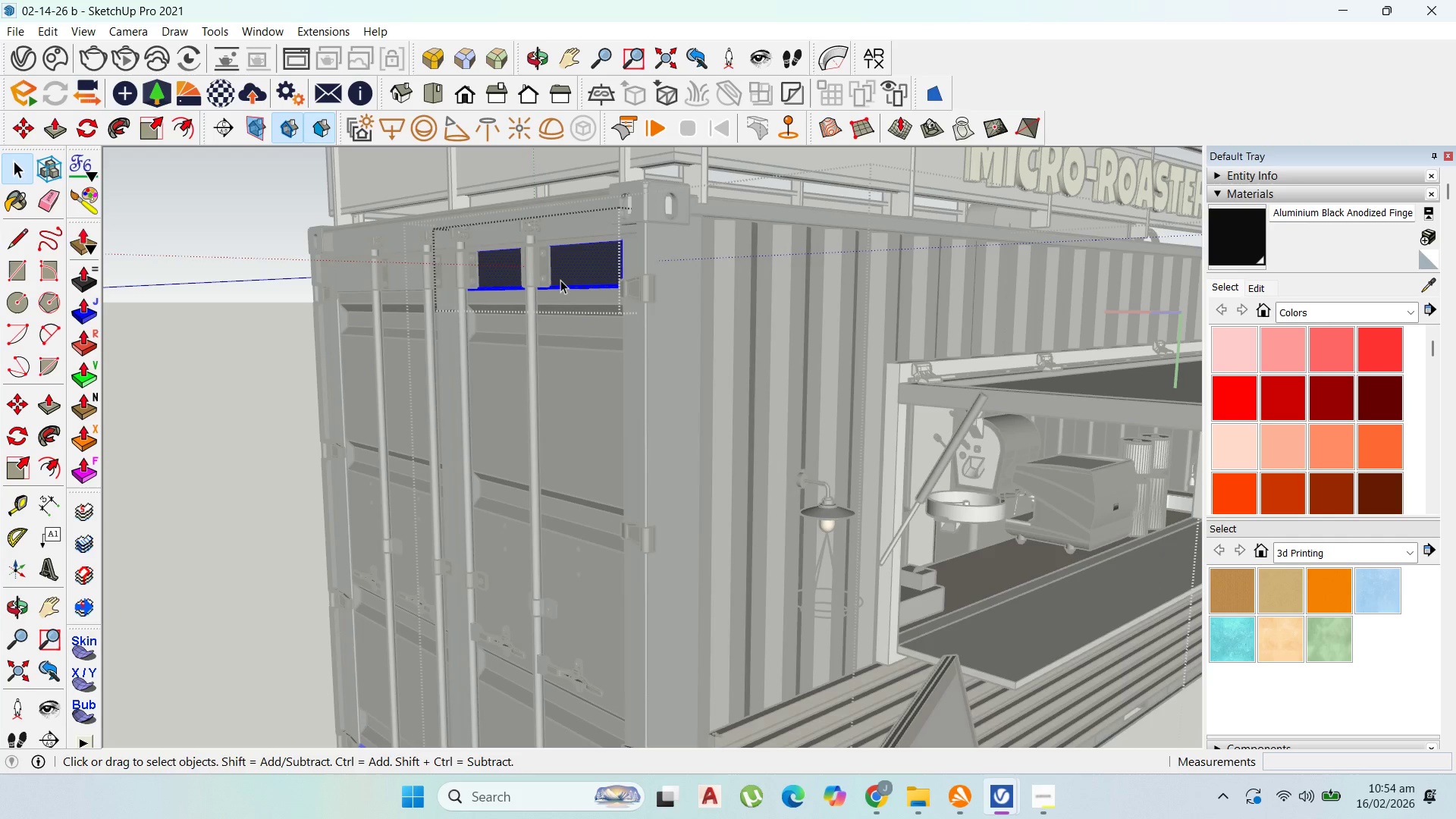 
triple_click([560, 280])
 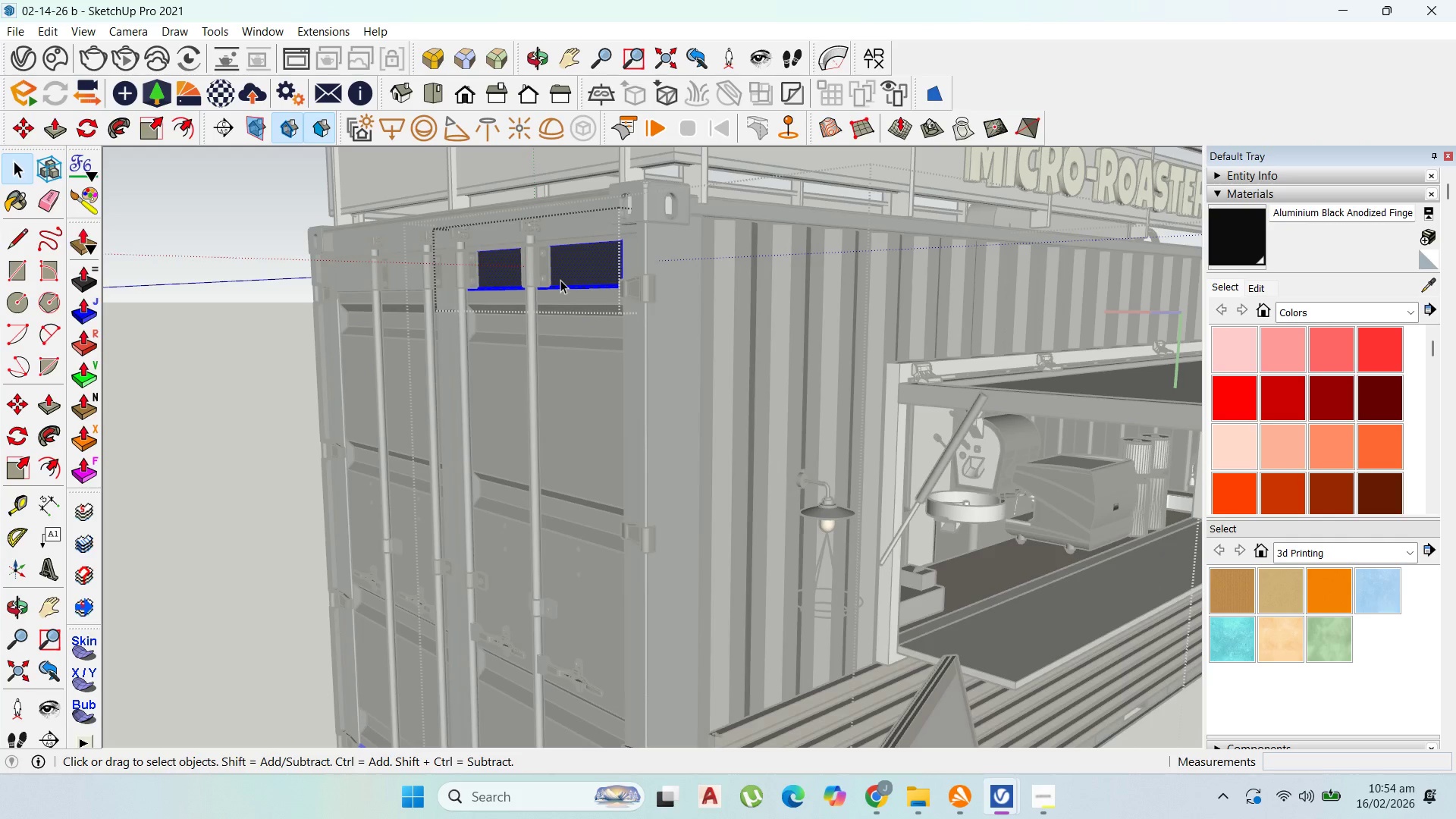 
triple_click([560, 280])
 